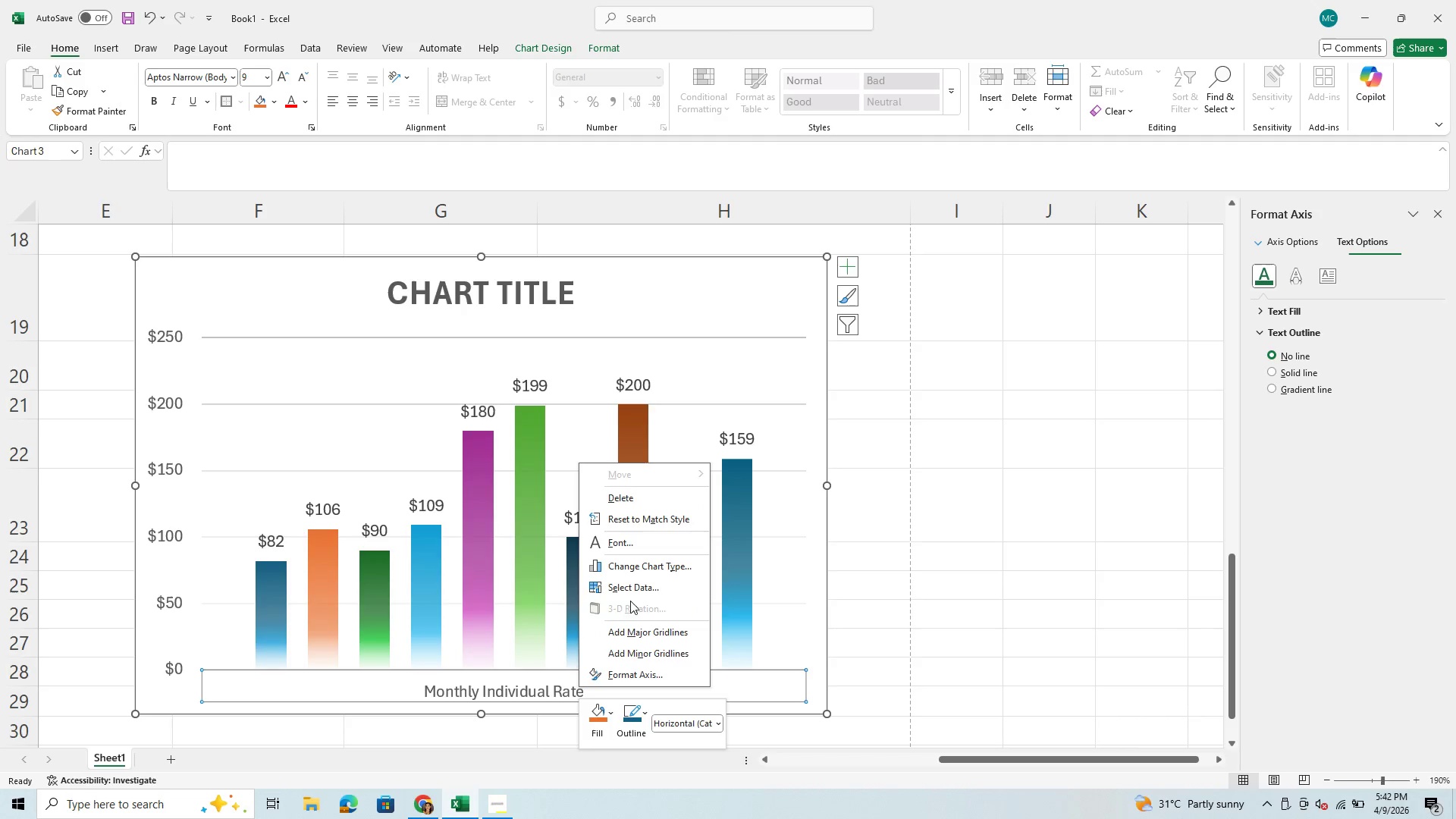 
left_click([630, 497])
 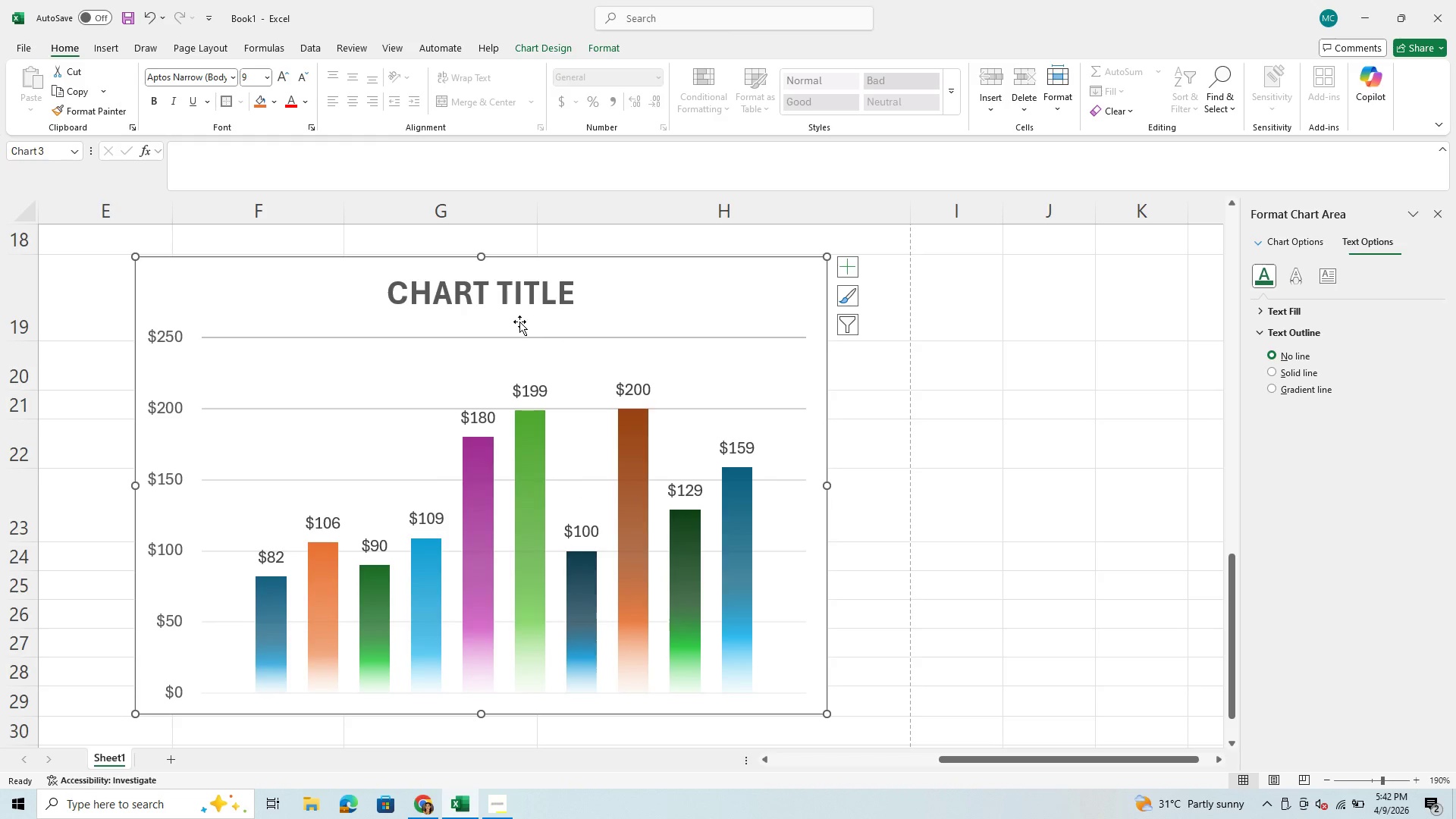 
left_click([518, 301])
 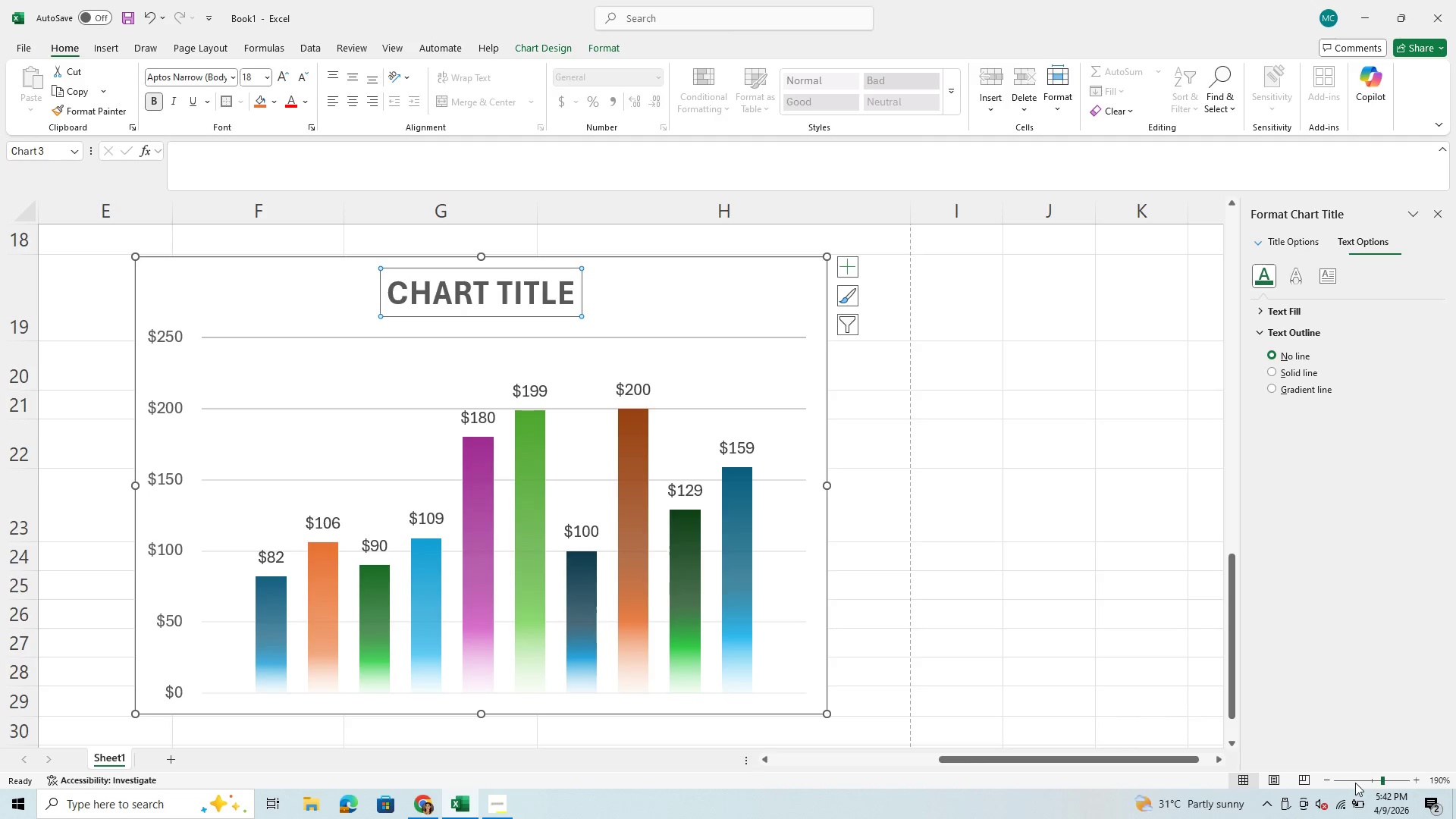 
left_click([1373, 778])
 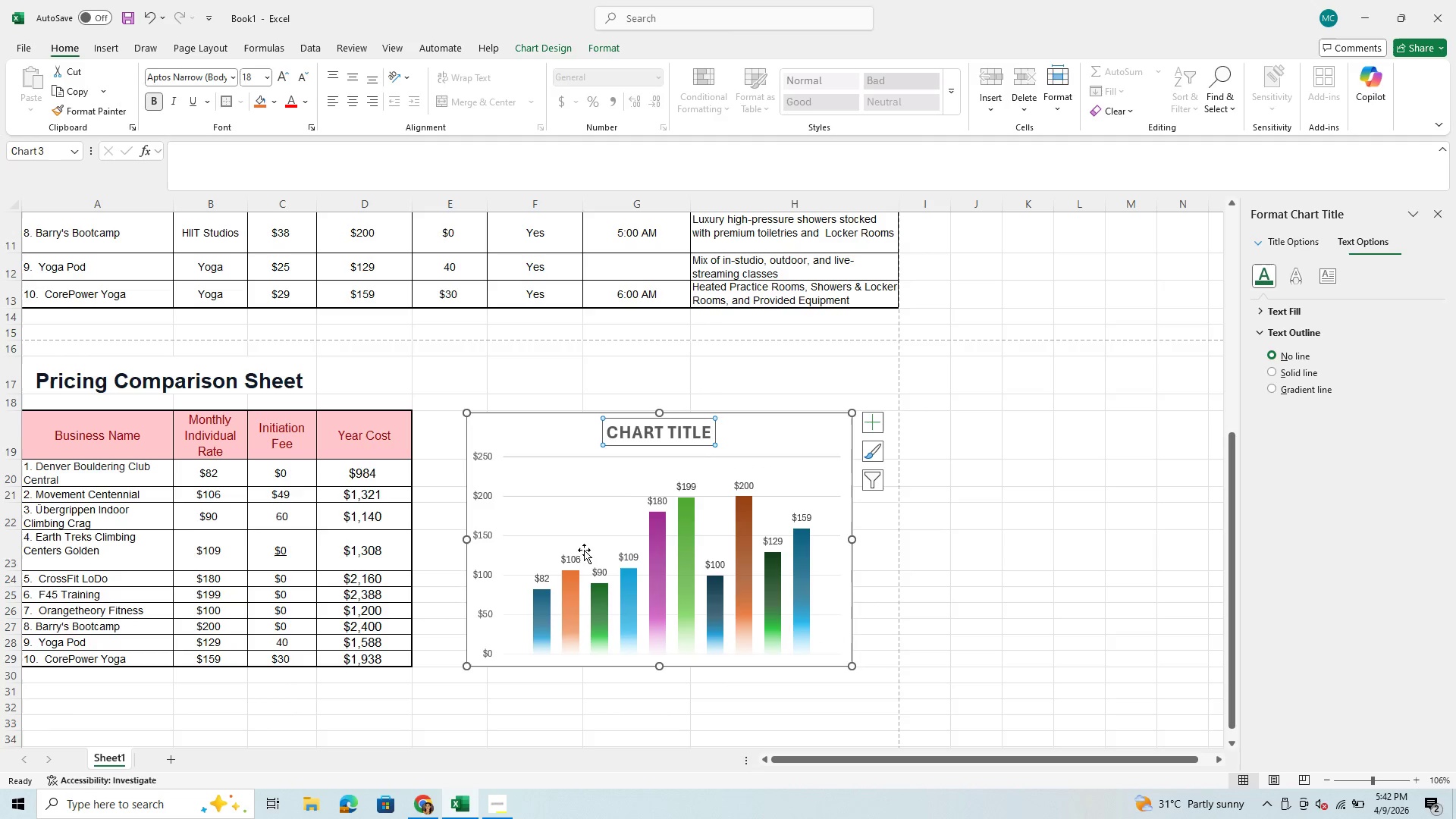 
wait(18.73)
 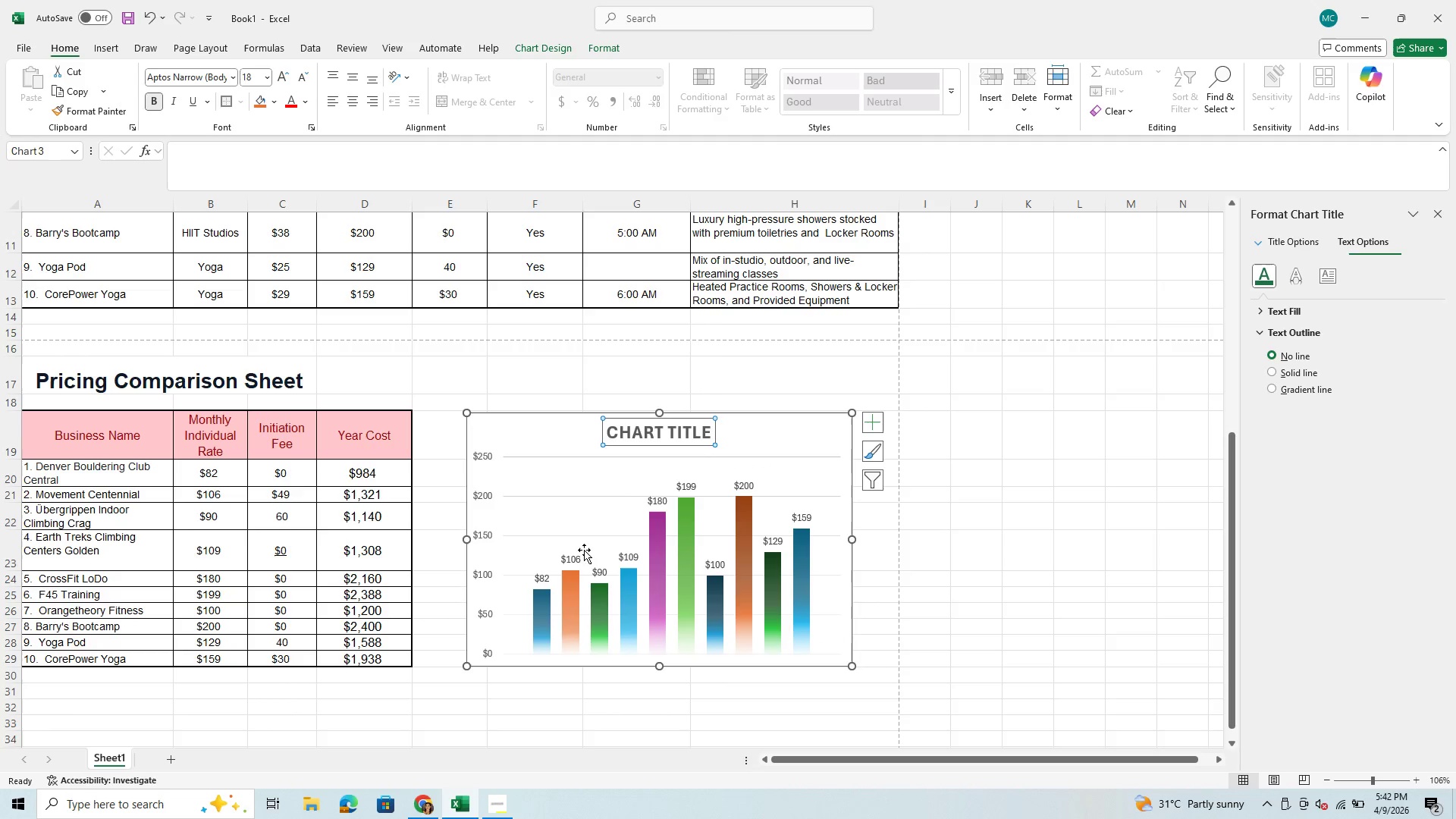 
left_click_drag(start_coordinate=[708, 428], to_coordinate=[616, 425])
 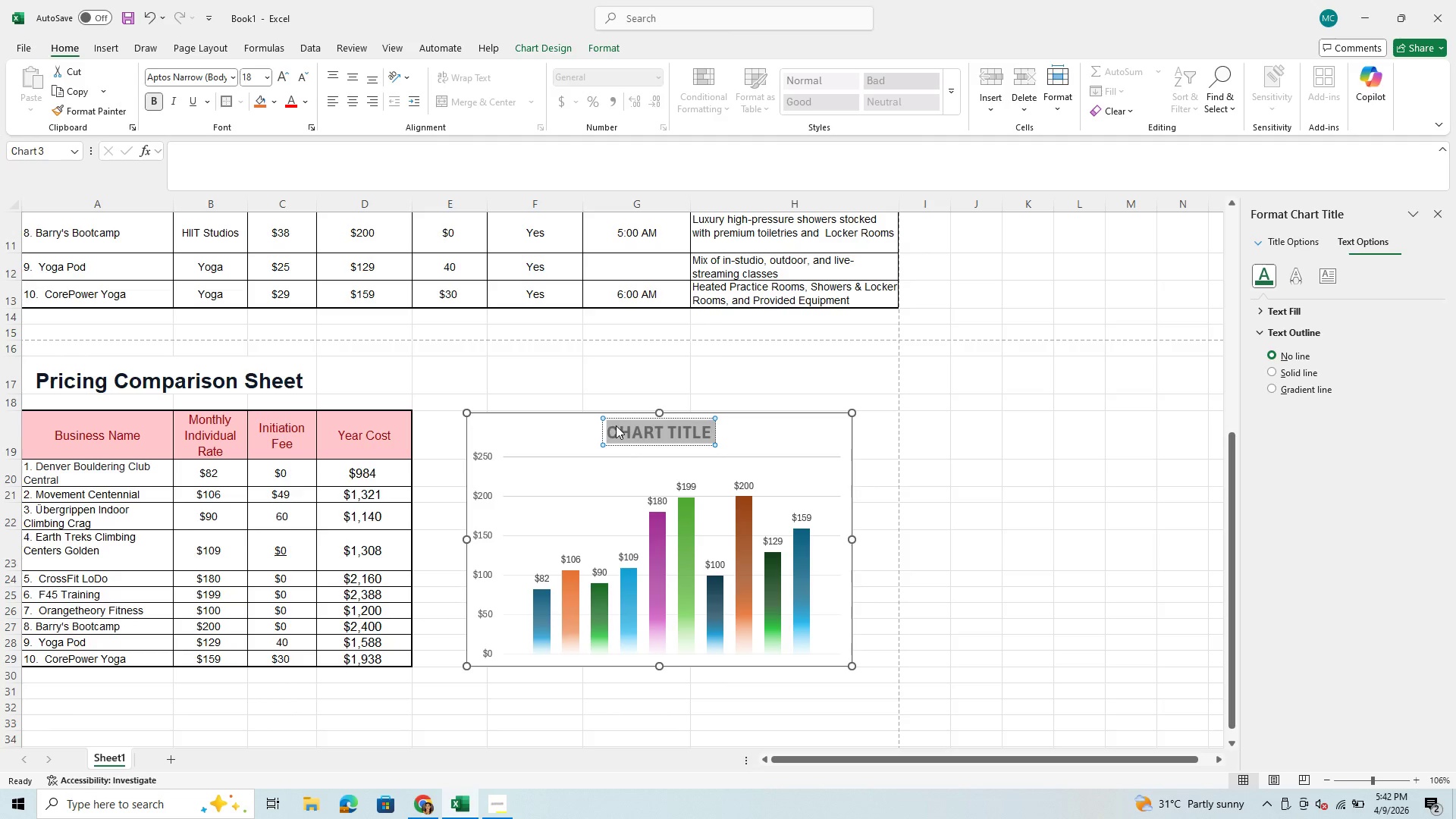 
type(mO)
key(Backspace)
type(o)
key(Backspace)
type(O)
key(Backspace)
type(onth)
 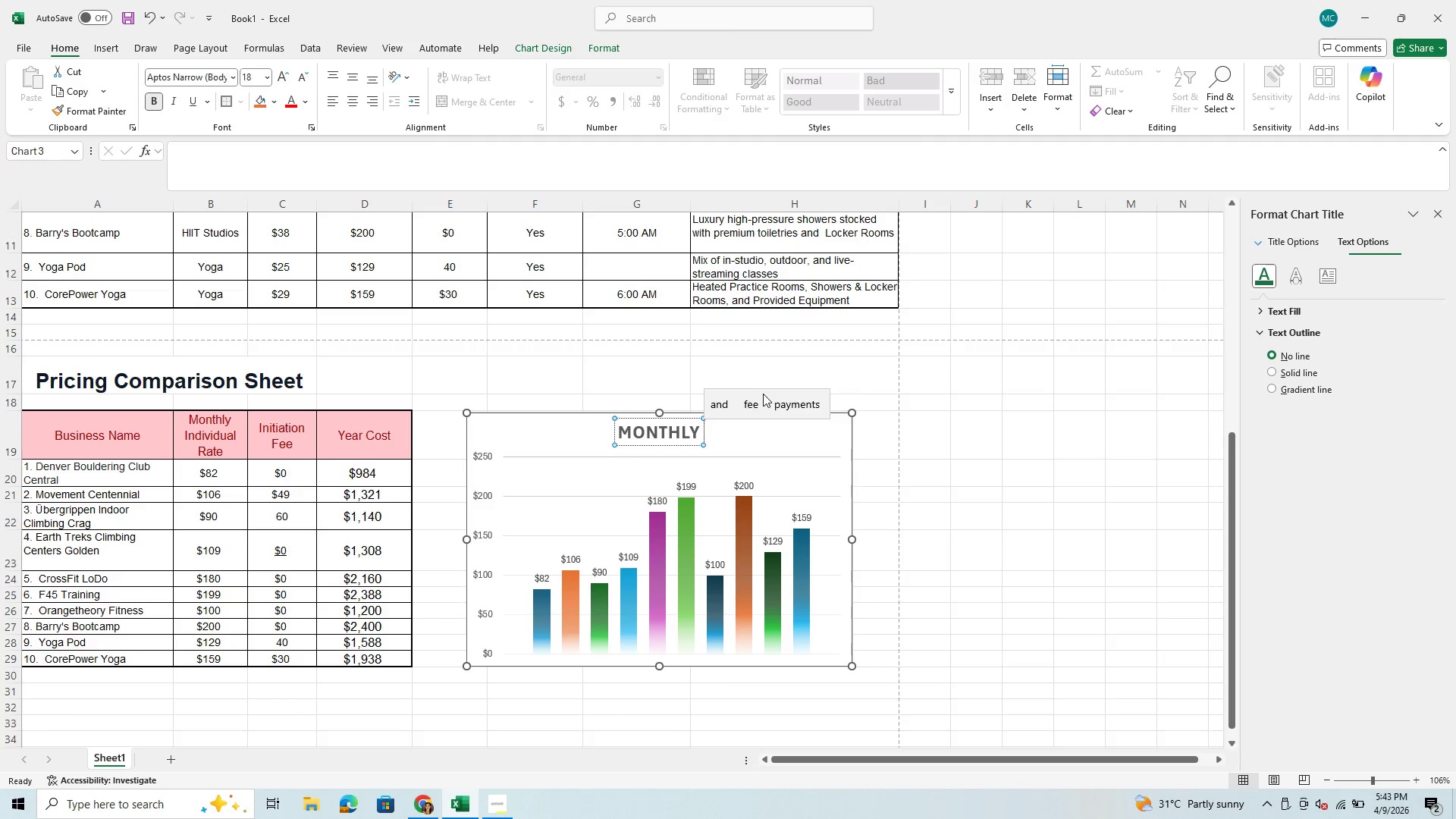 
type(Price Comparis)
 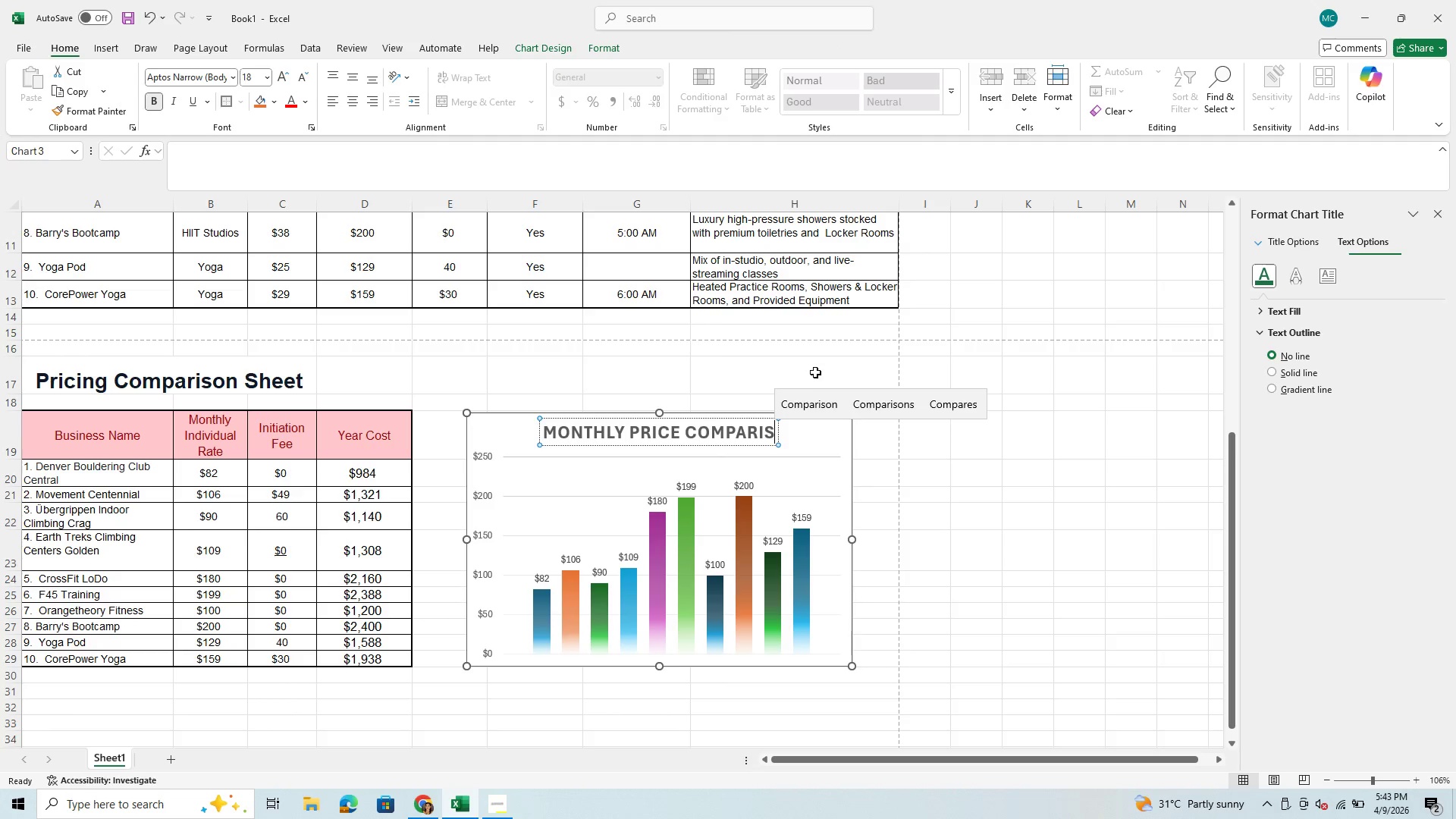 
left_click([805, 411])
 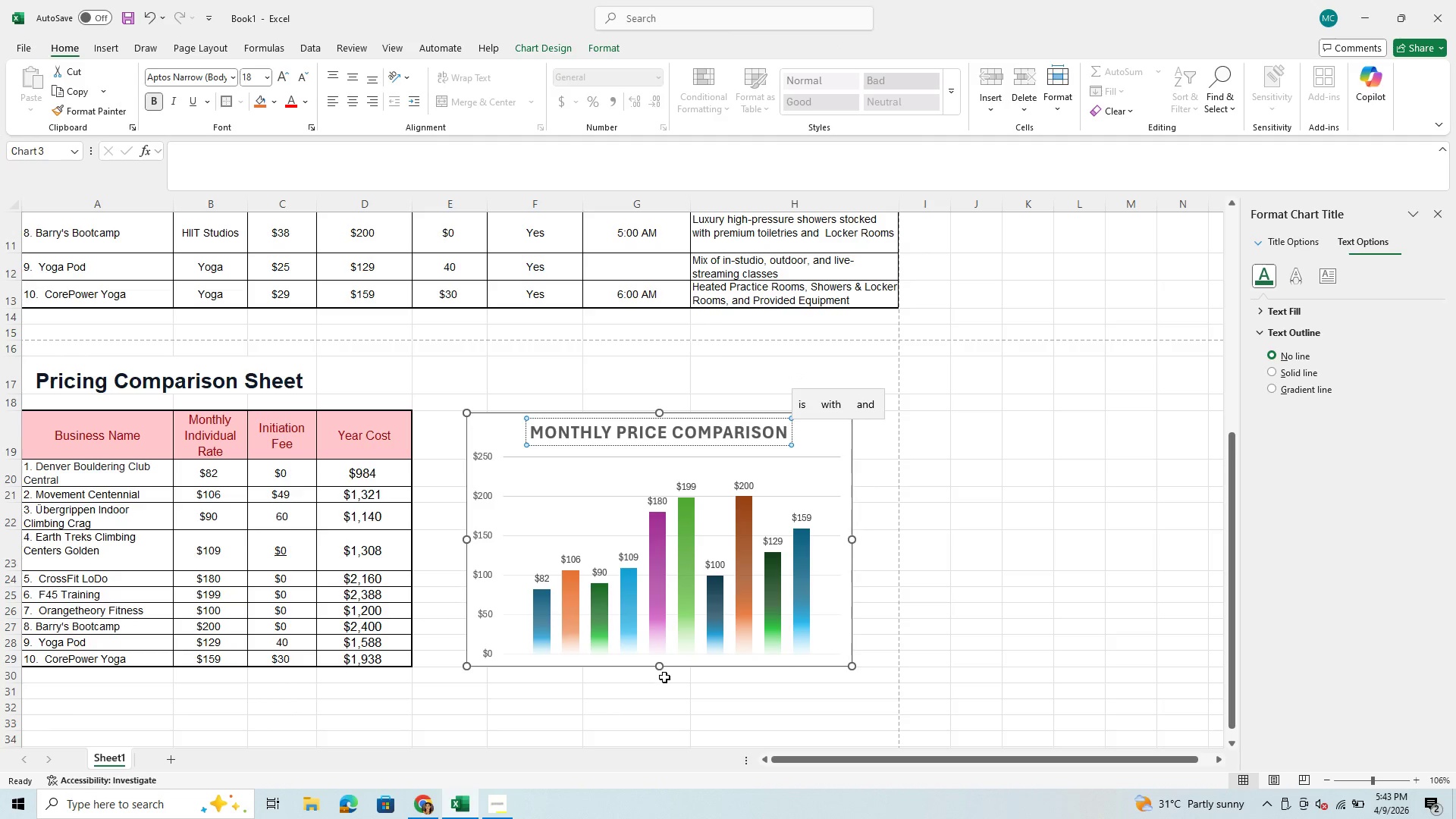 
left_click_drag(start_coordinate=[660, 666], to_coordinate=[666, 597])
 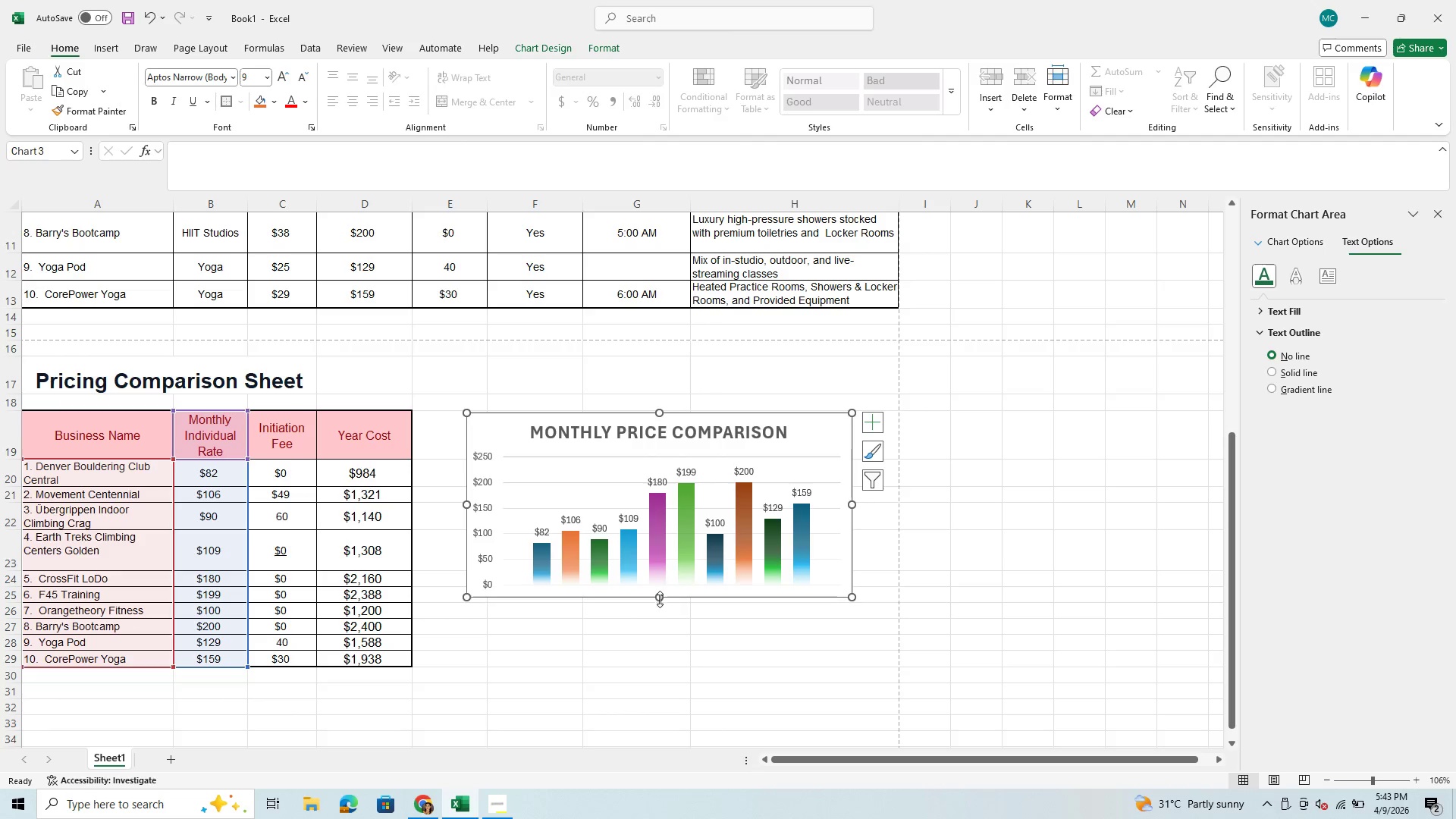 
left_click_drag(start_coordinate=[658, 599], to_coordinate=[659, 592])
 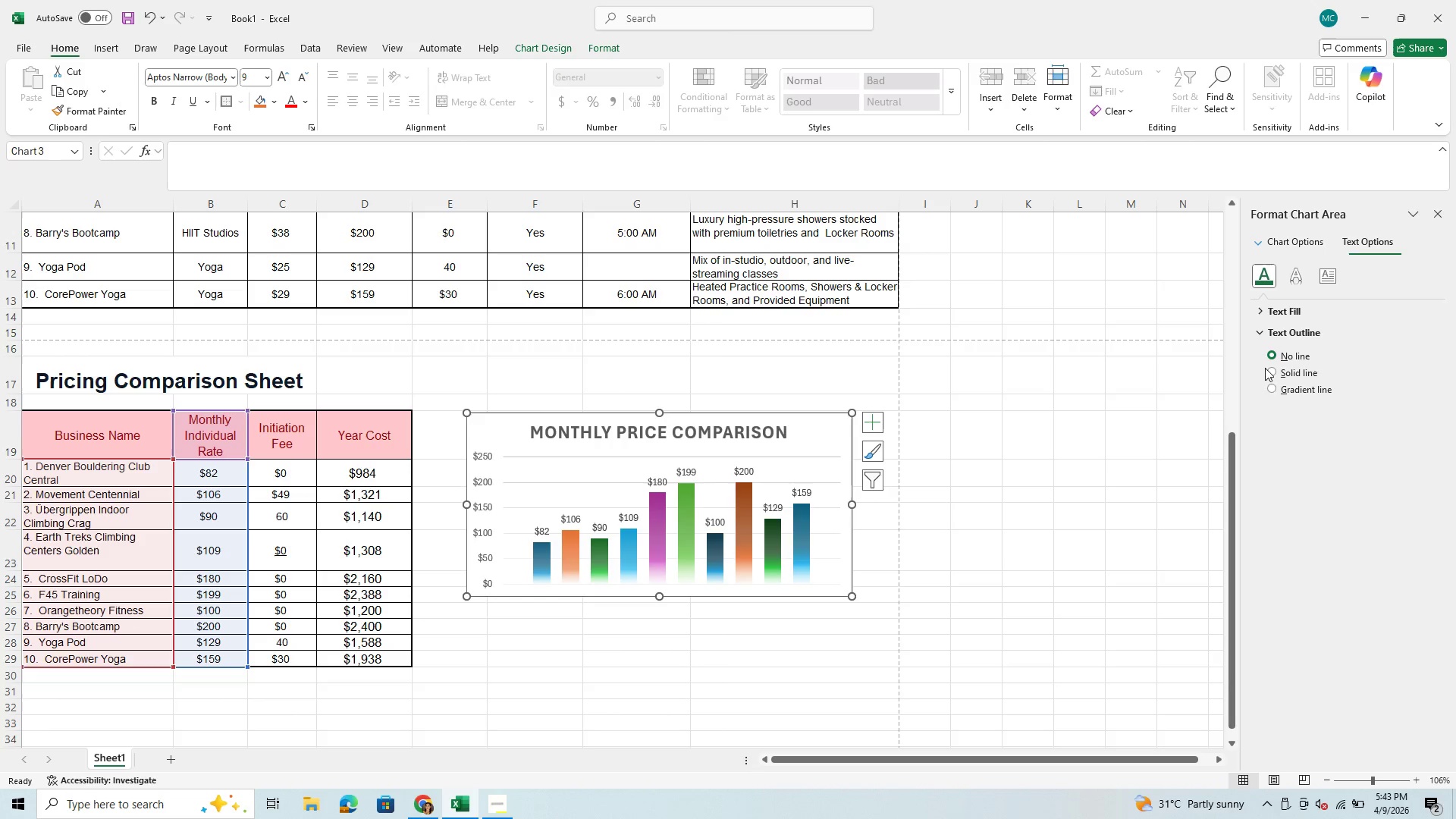 
left_click([1275, 370])
 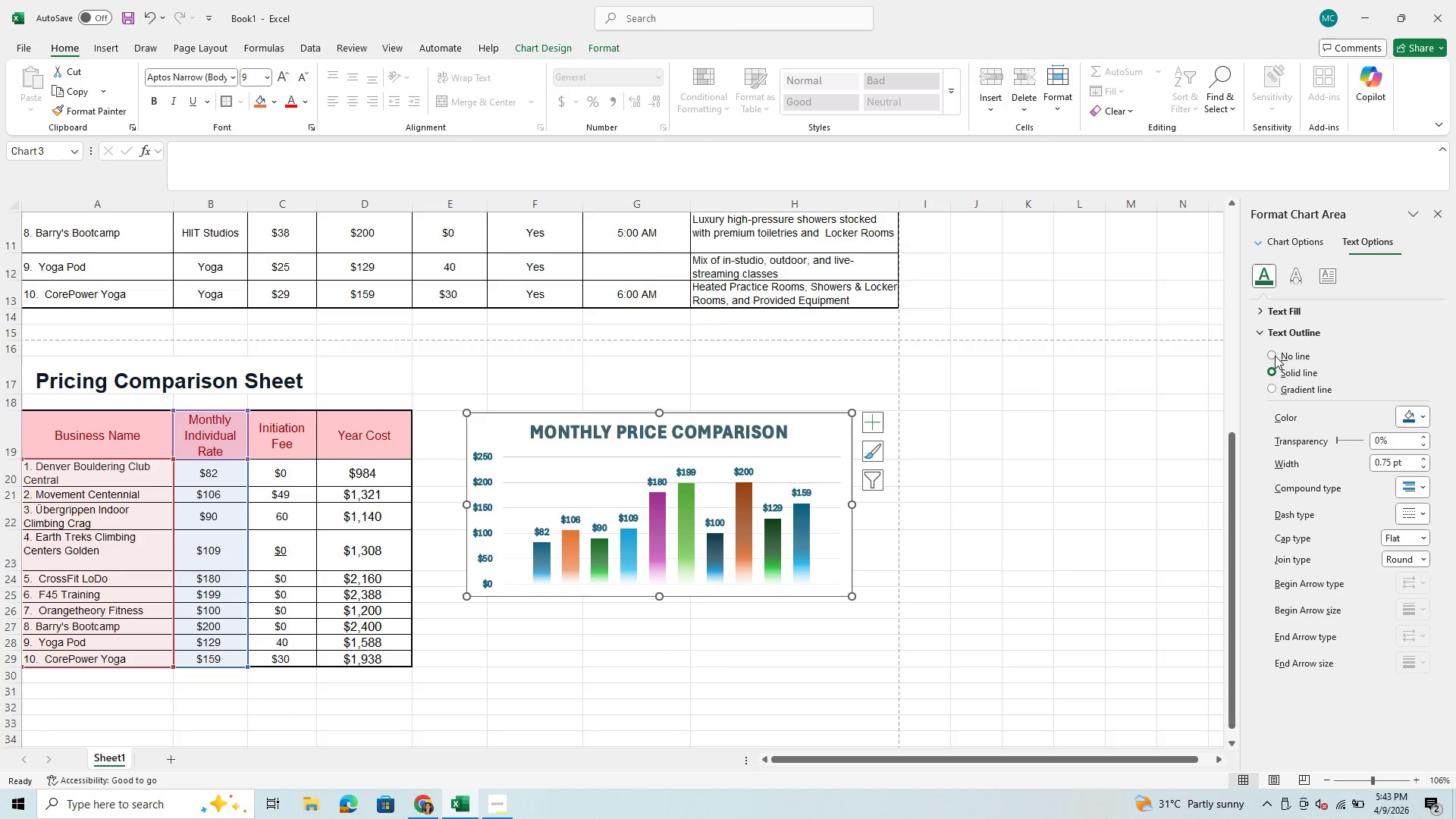 
left_click([1270, 357])
 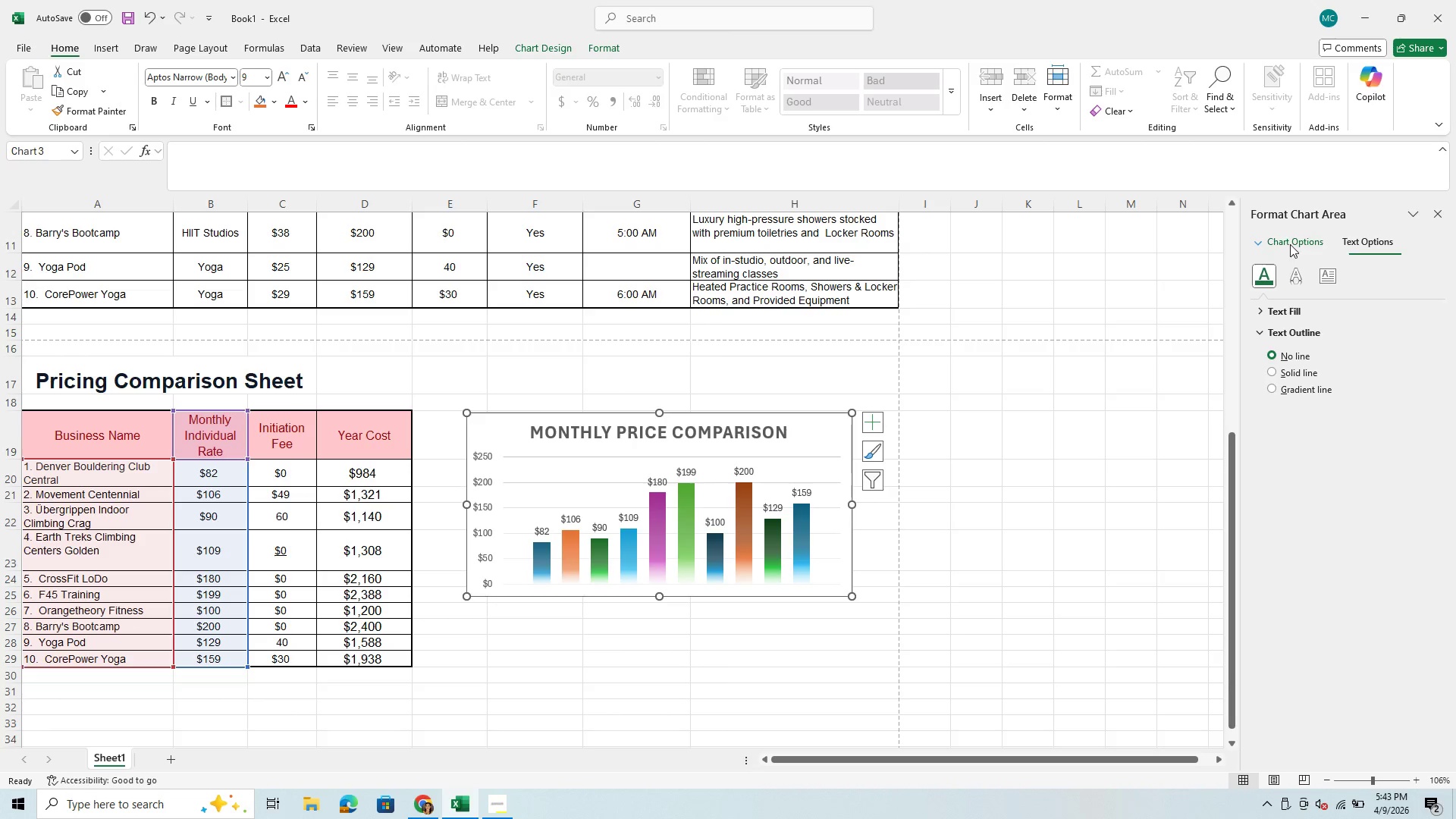 
left_click([1293, 235])
 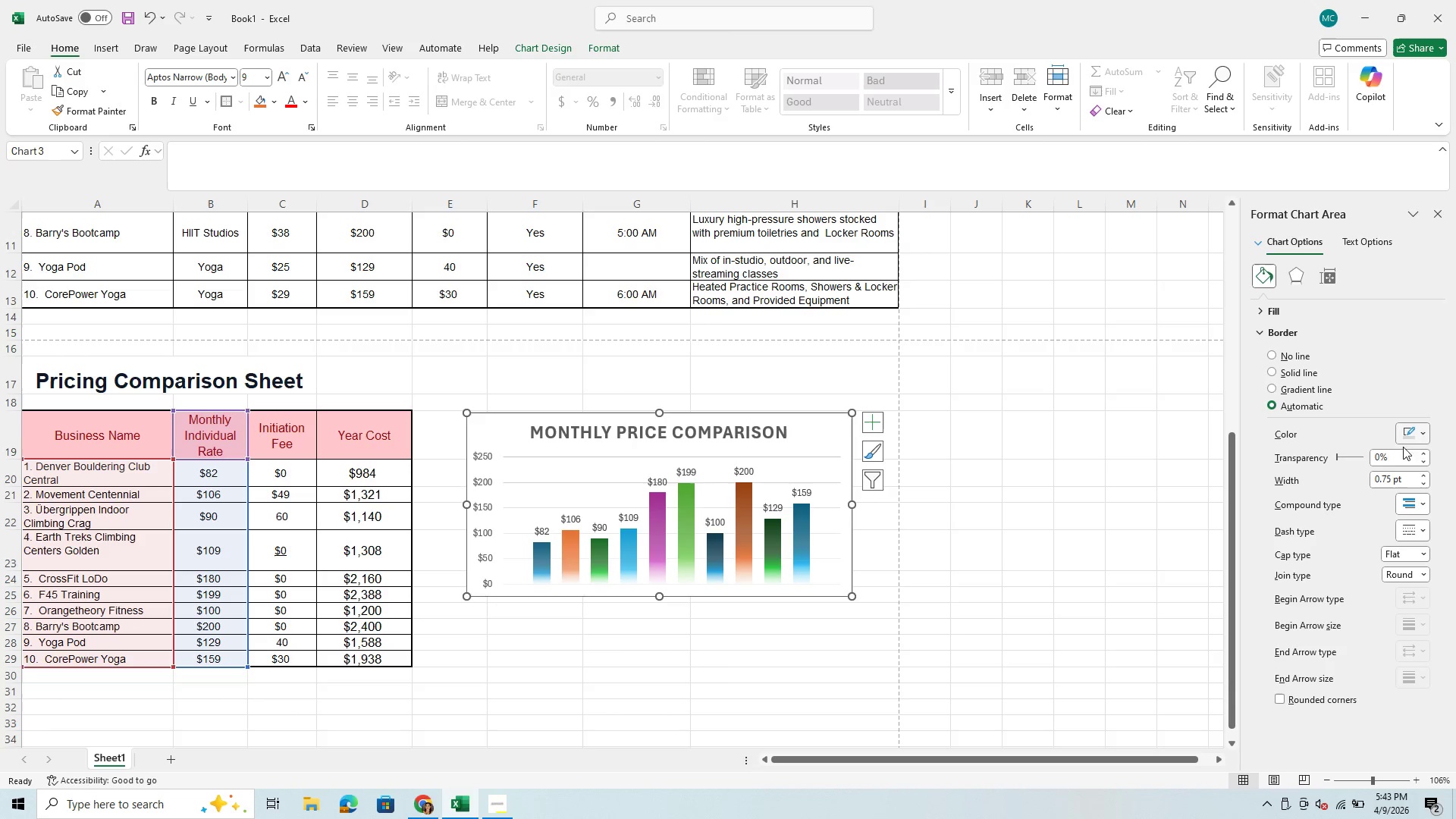 
scroll: coordinate [1409, 635], scroll_direction: down, amount: 2.0
 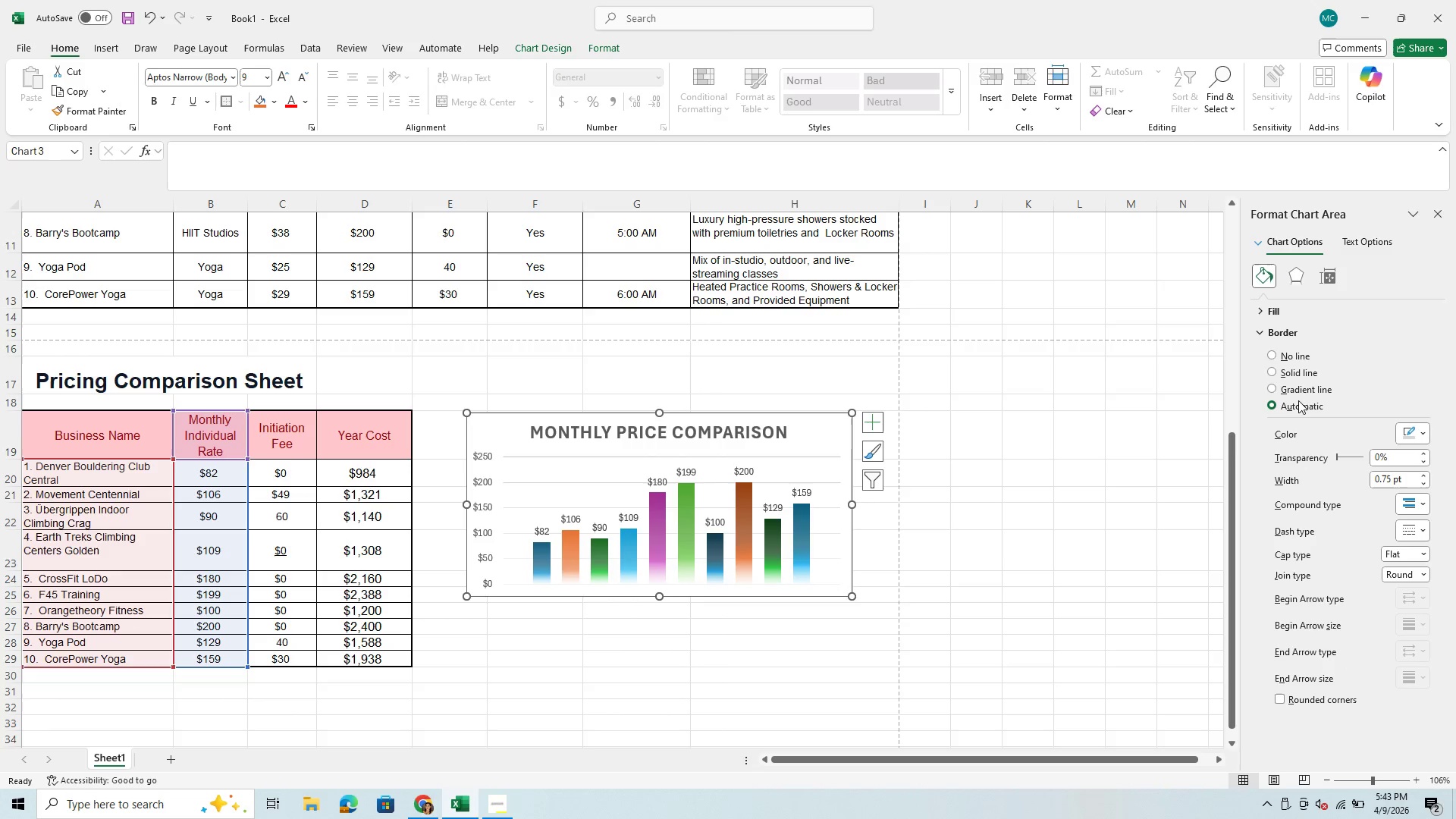 
wait(6.13)
 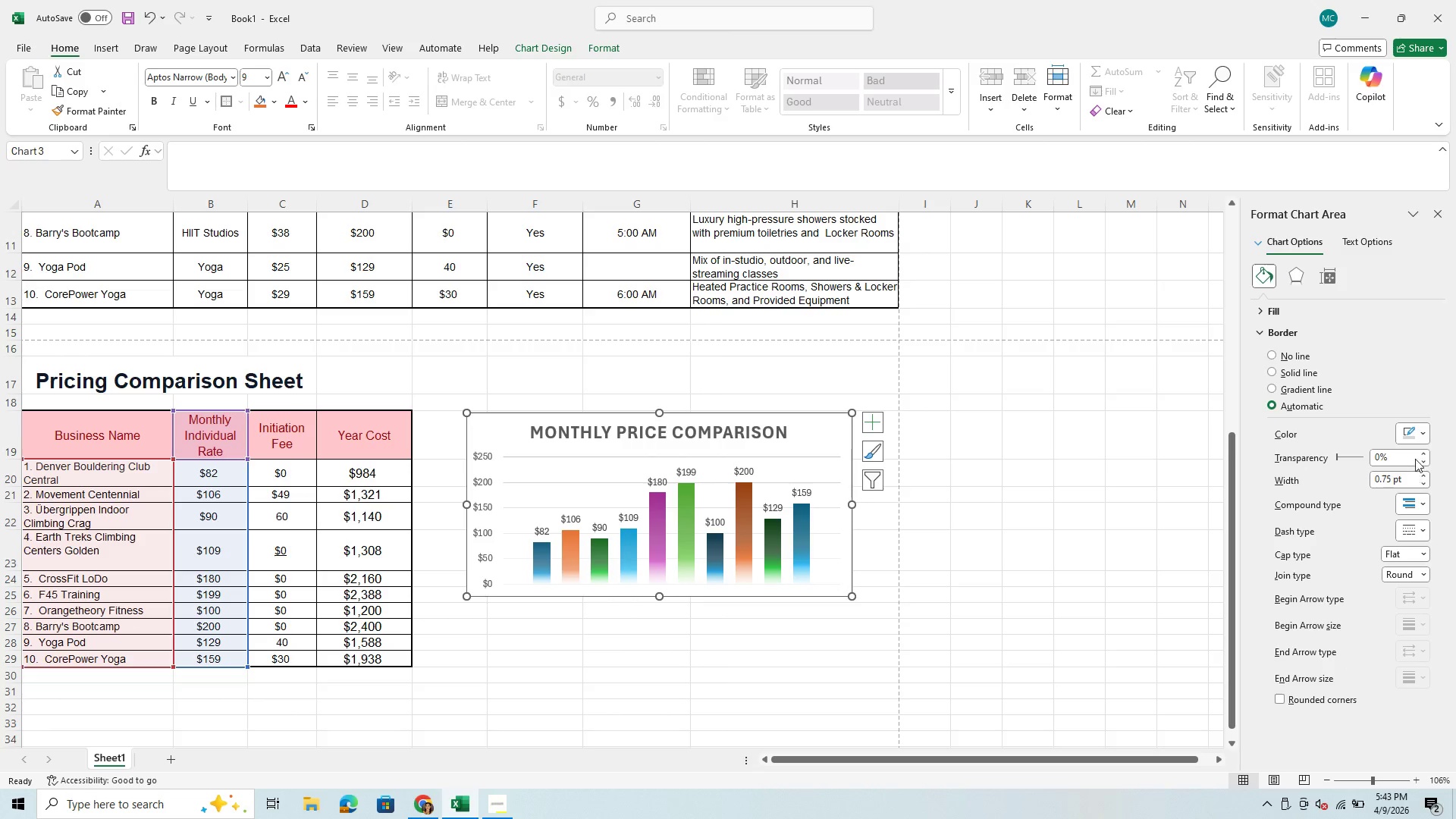 
left_click([1276, 374])
 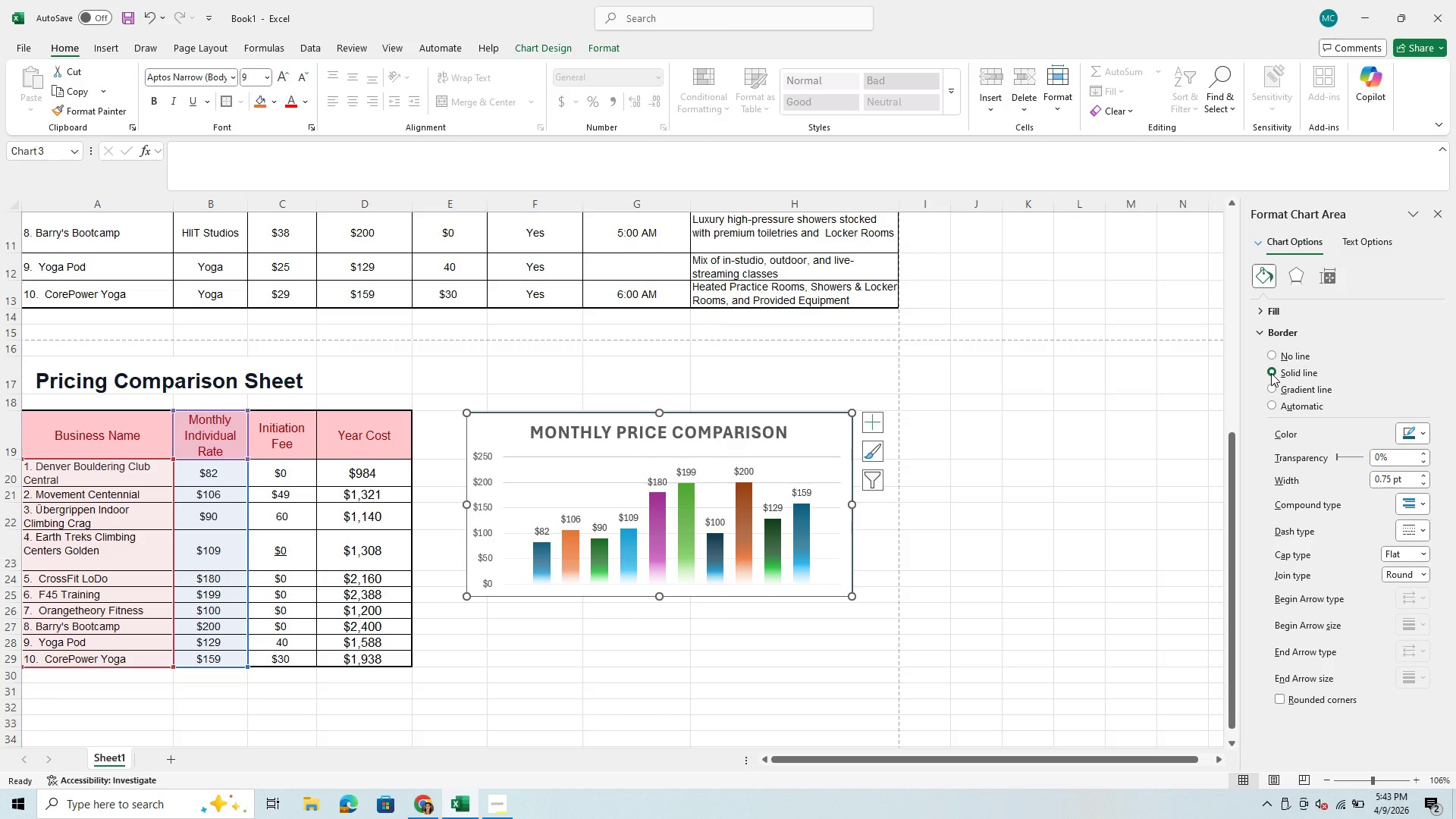 
left_click([1271, 373])
 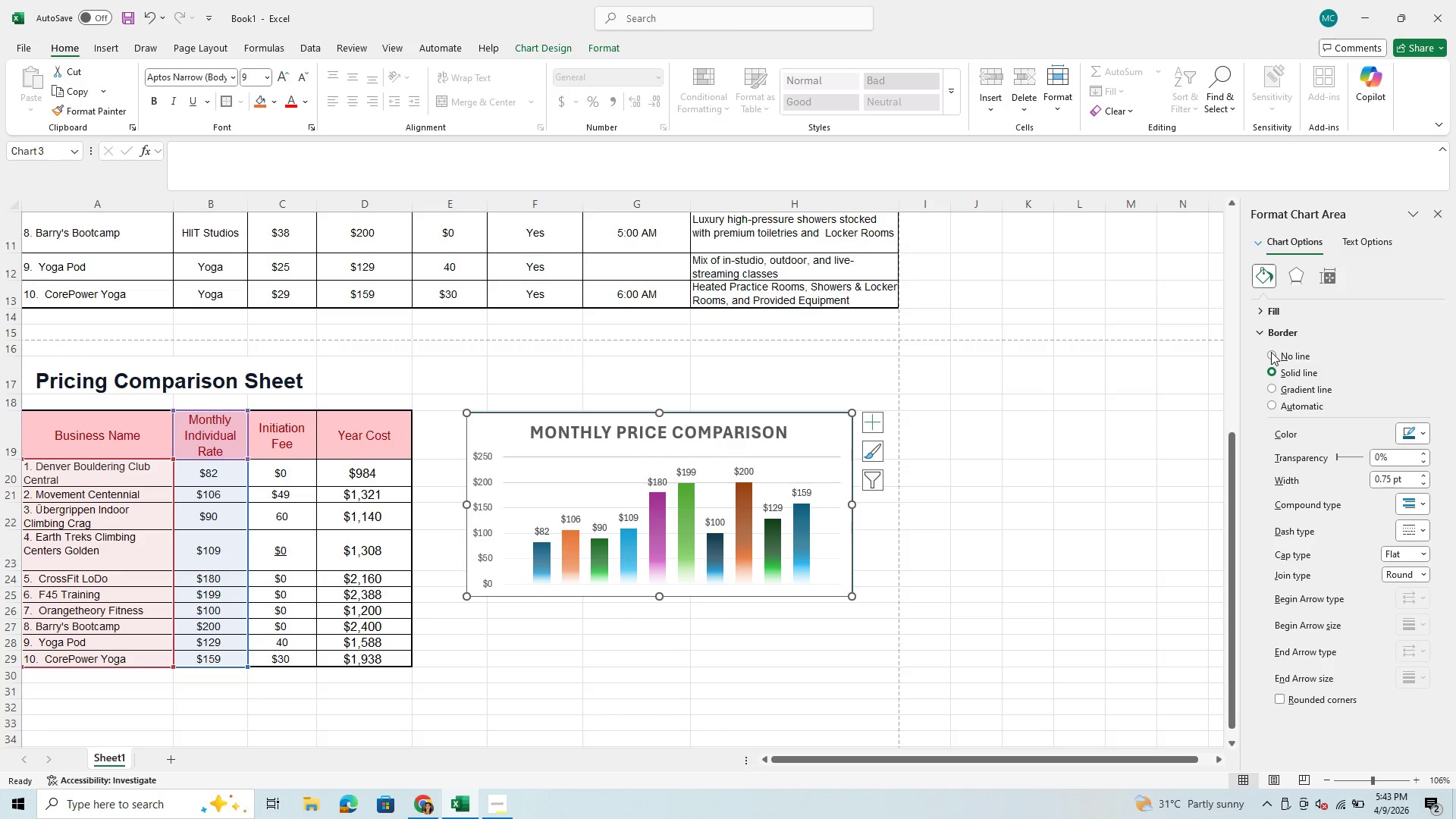 
left_click([1271, 352])
 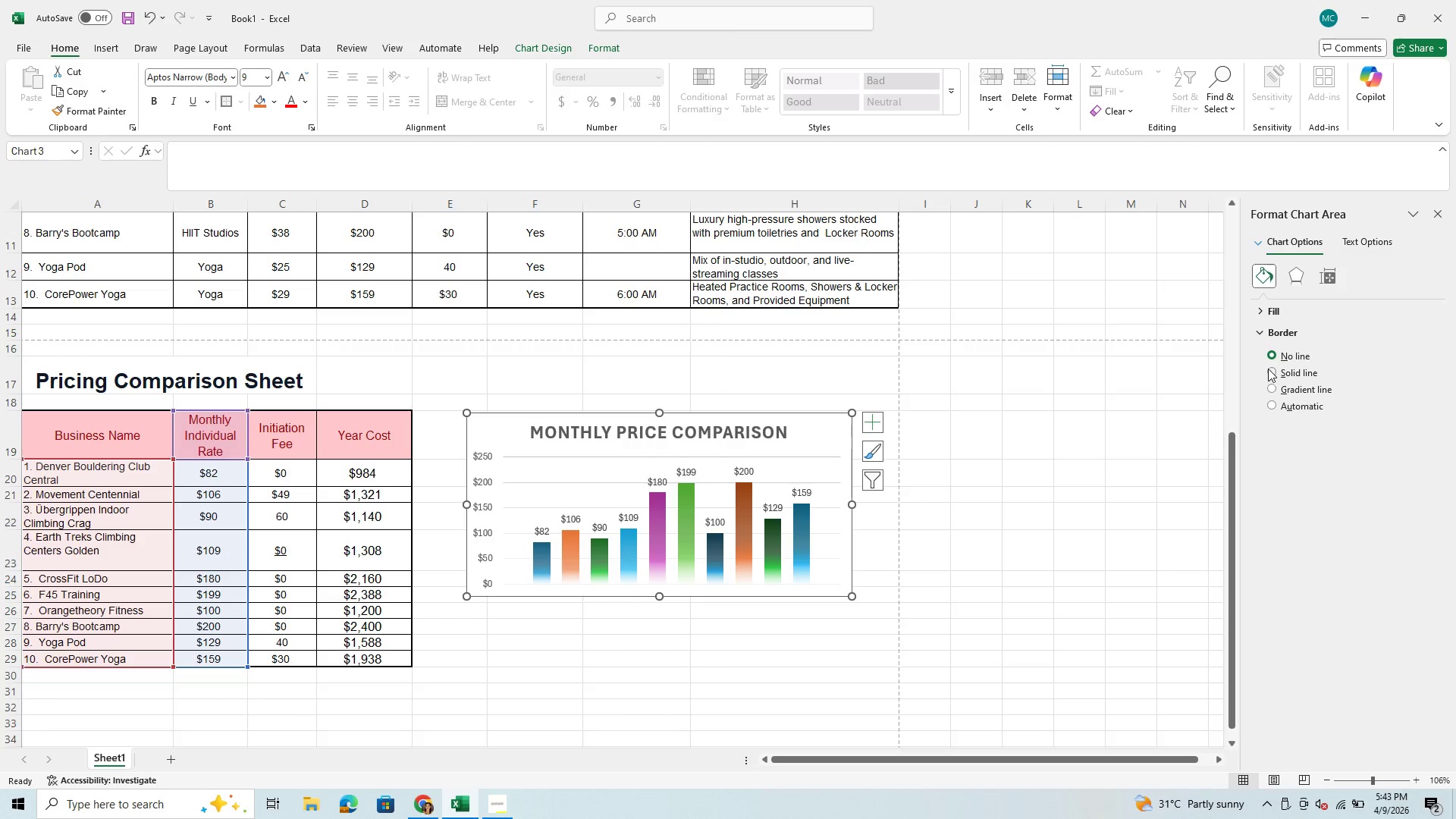 
left_click([1272, 372])
 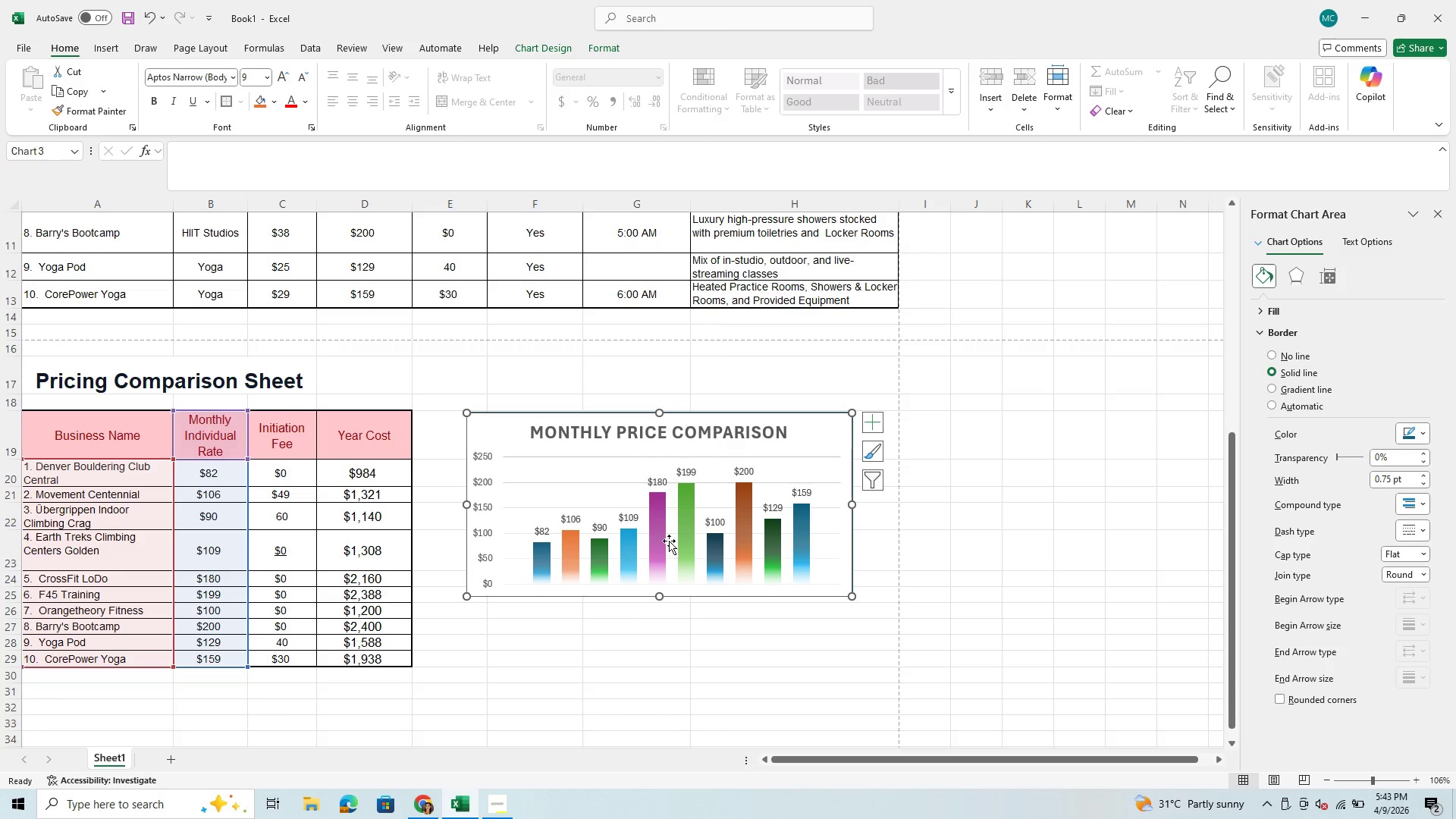 
left_click([670, 539])
 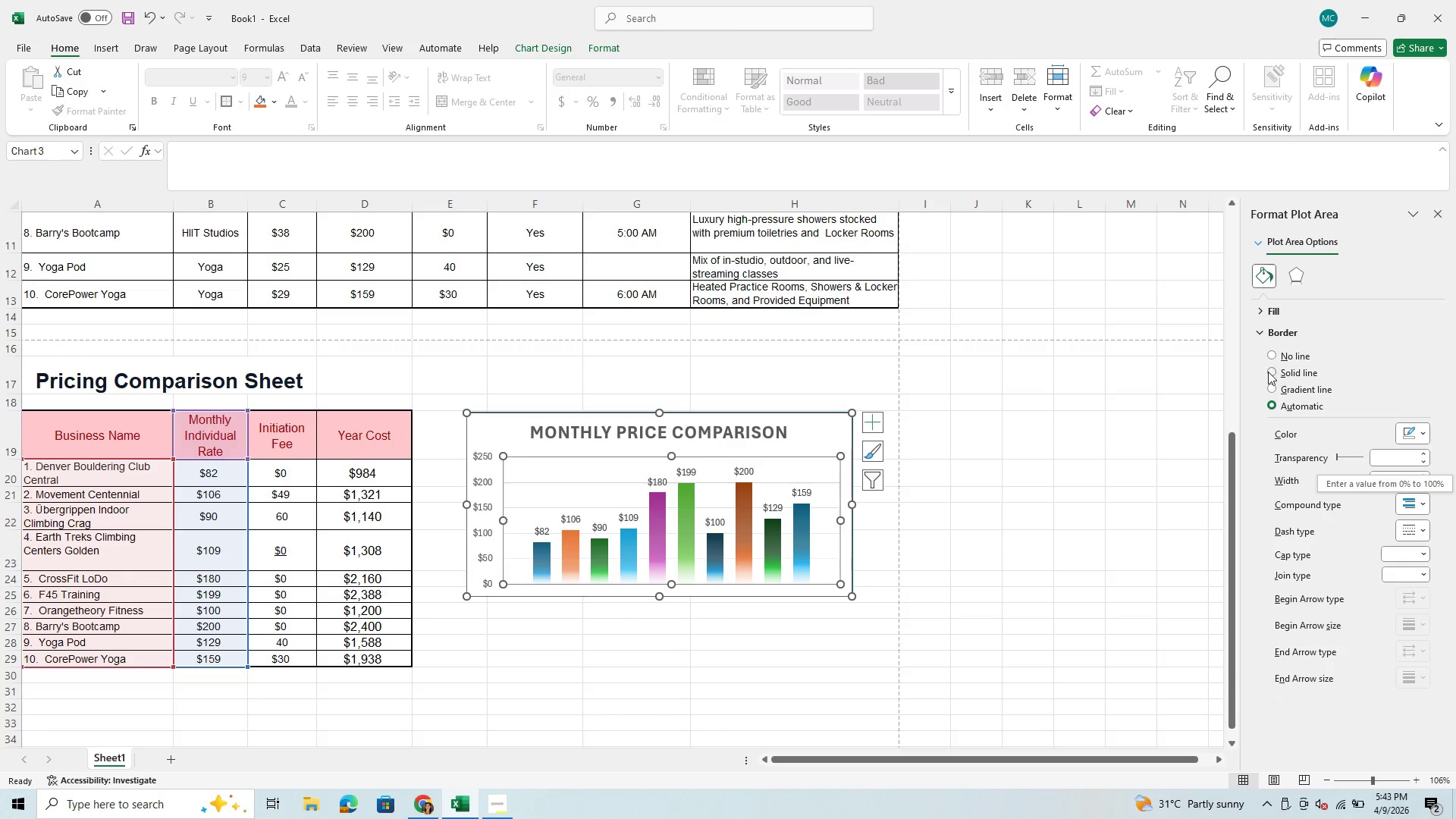 
left_click([1278, 369])
 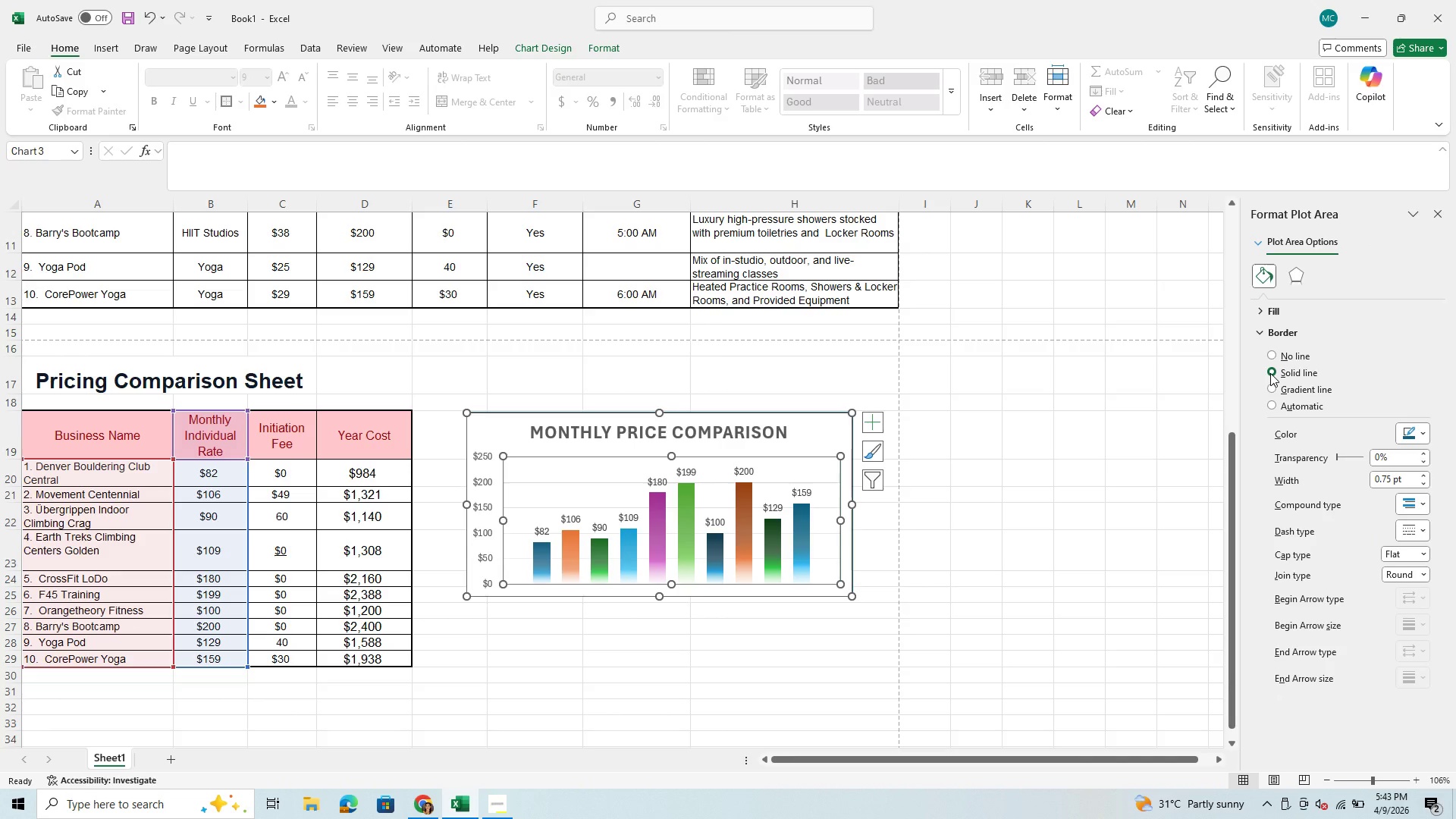 
left_click([1270, 373])
 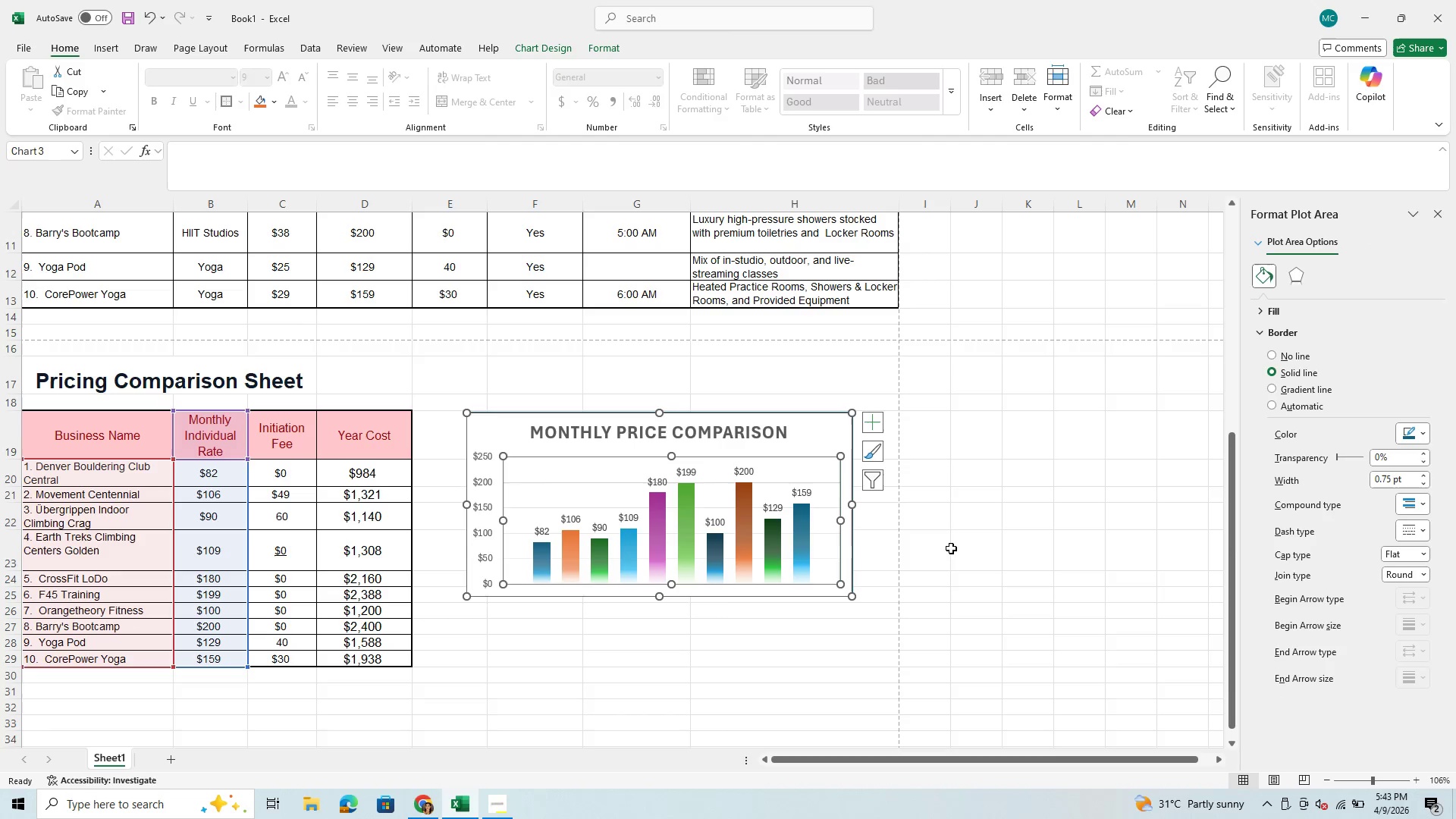 
left_click([673, 551])
 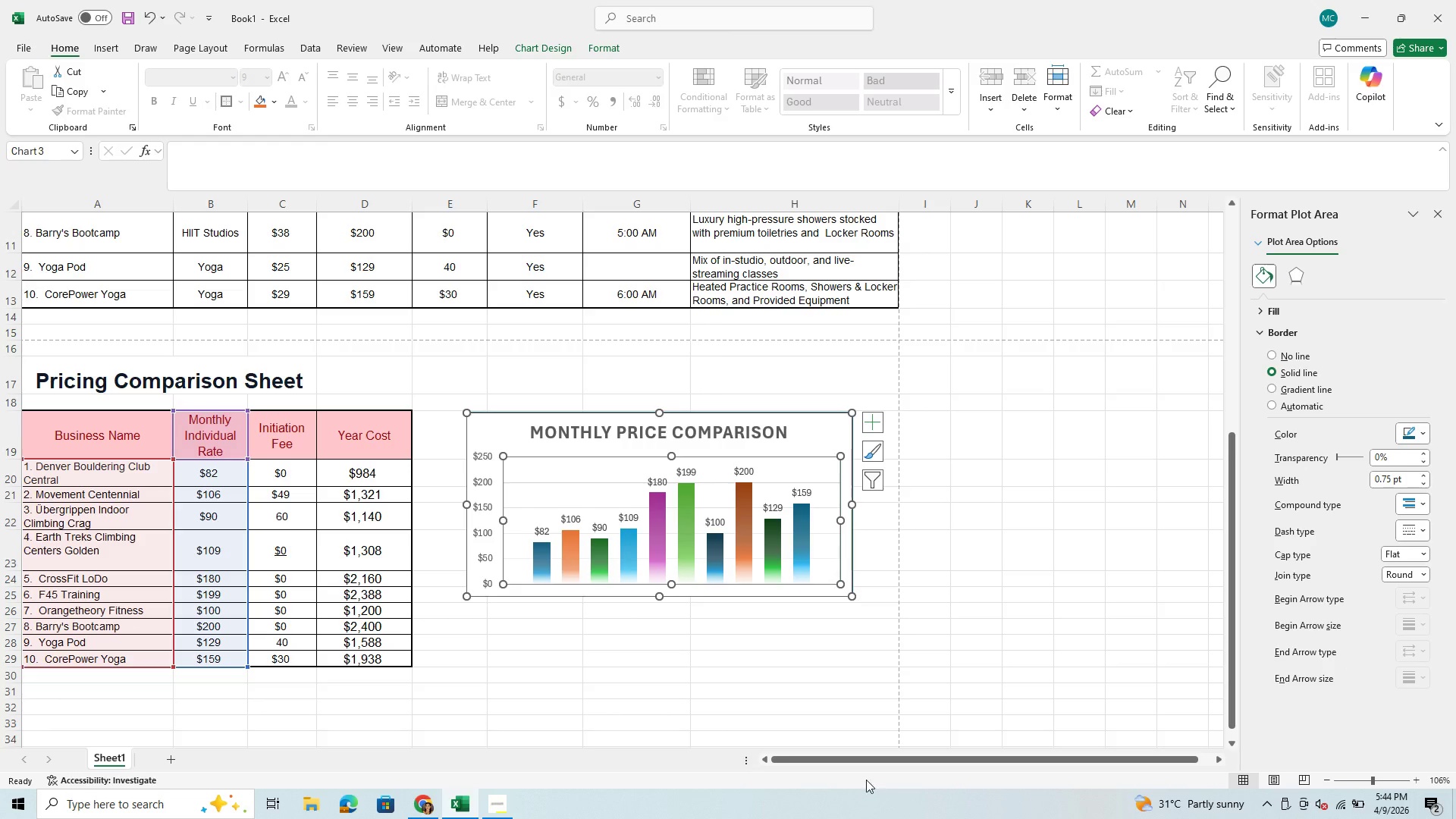 
wait(15.91)
 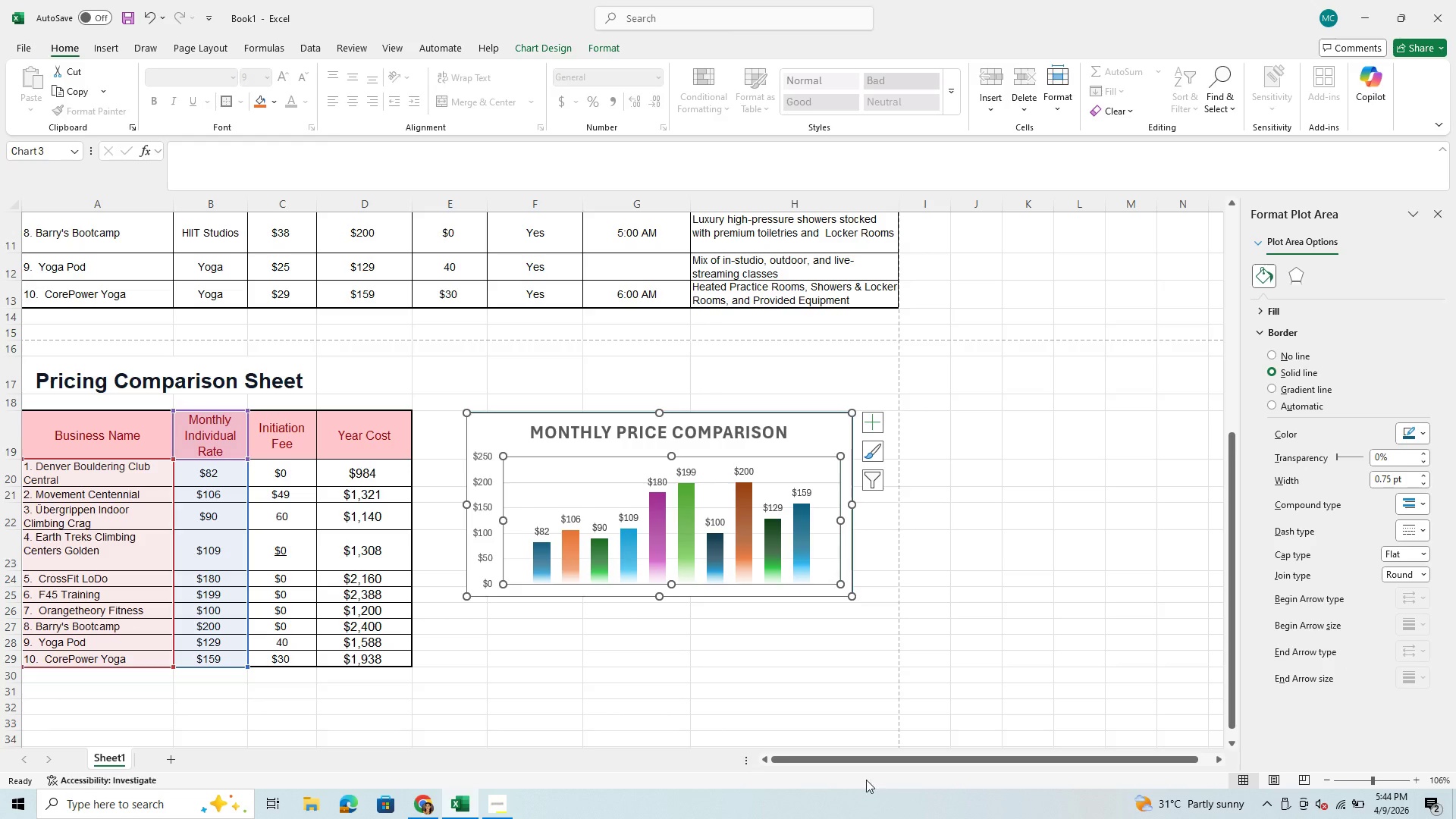 
left_click_drag(start_coordinate=[662, 592], to_coordinate=[667, 572])
 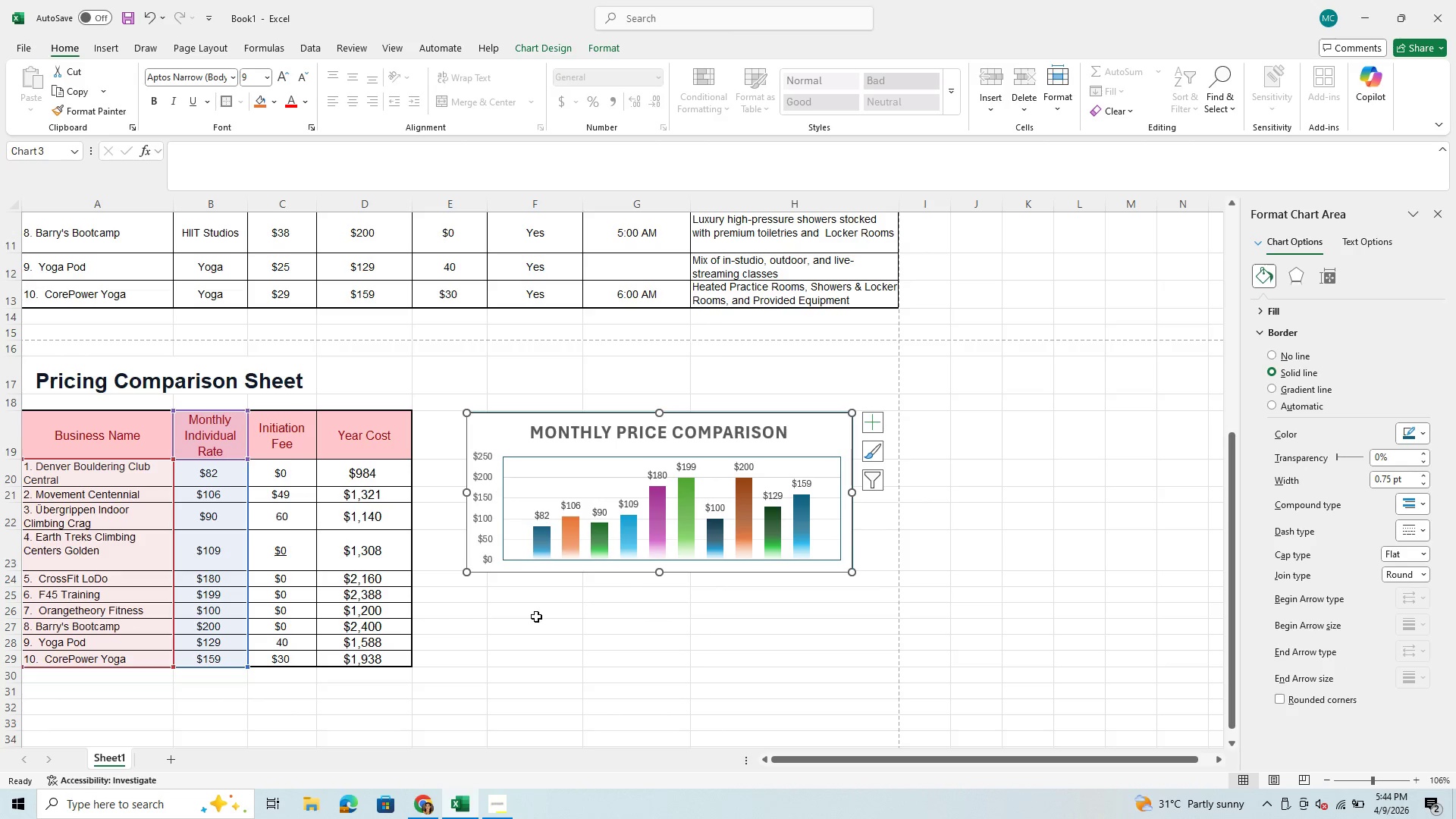 
left_click([532, 598])
 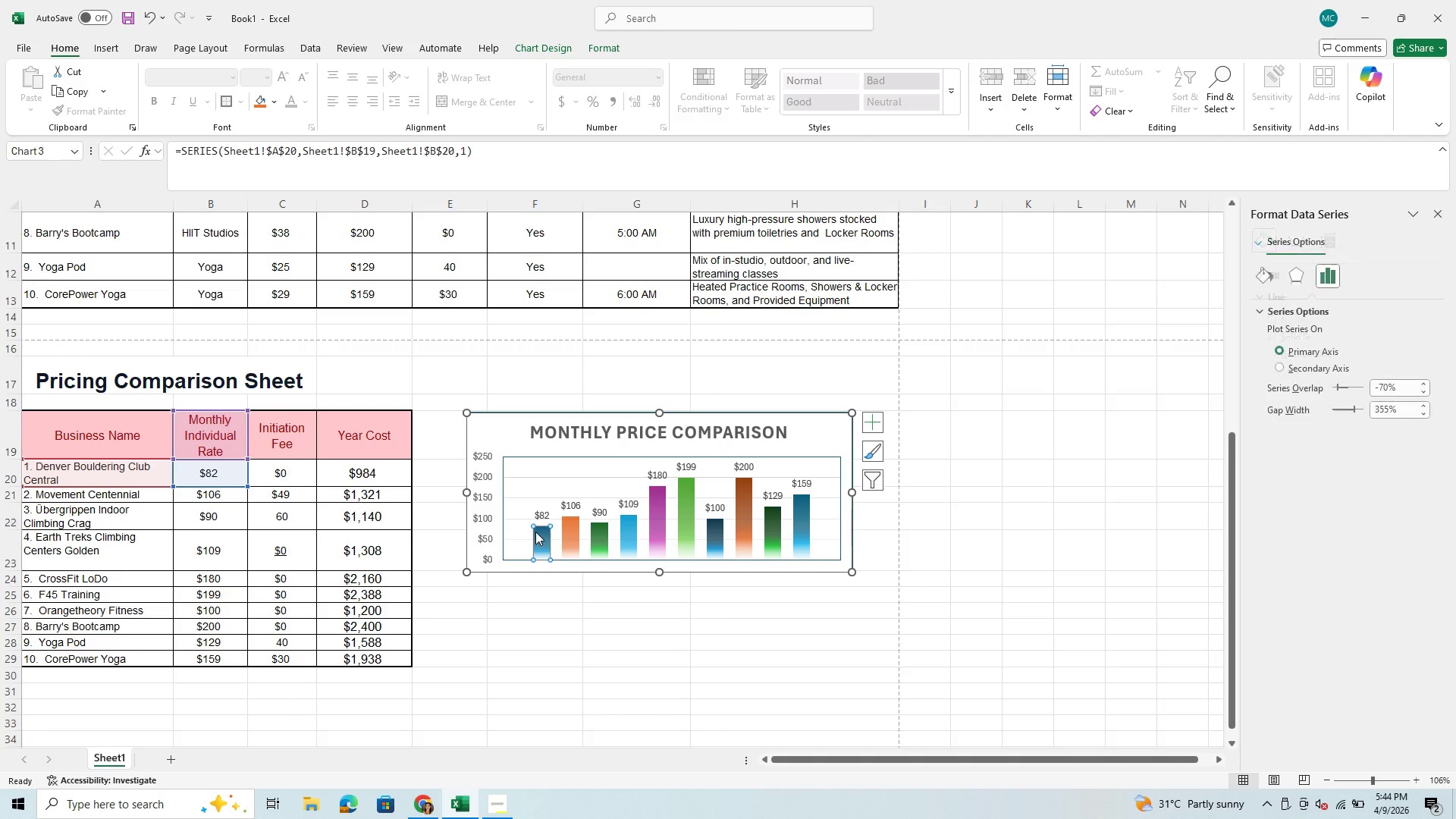 
wait(19.83)
 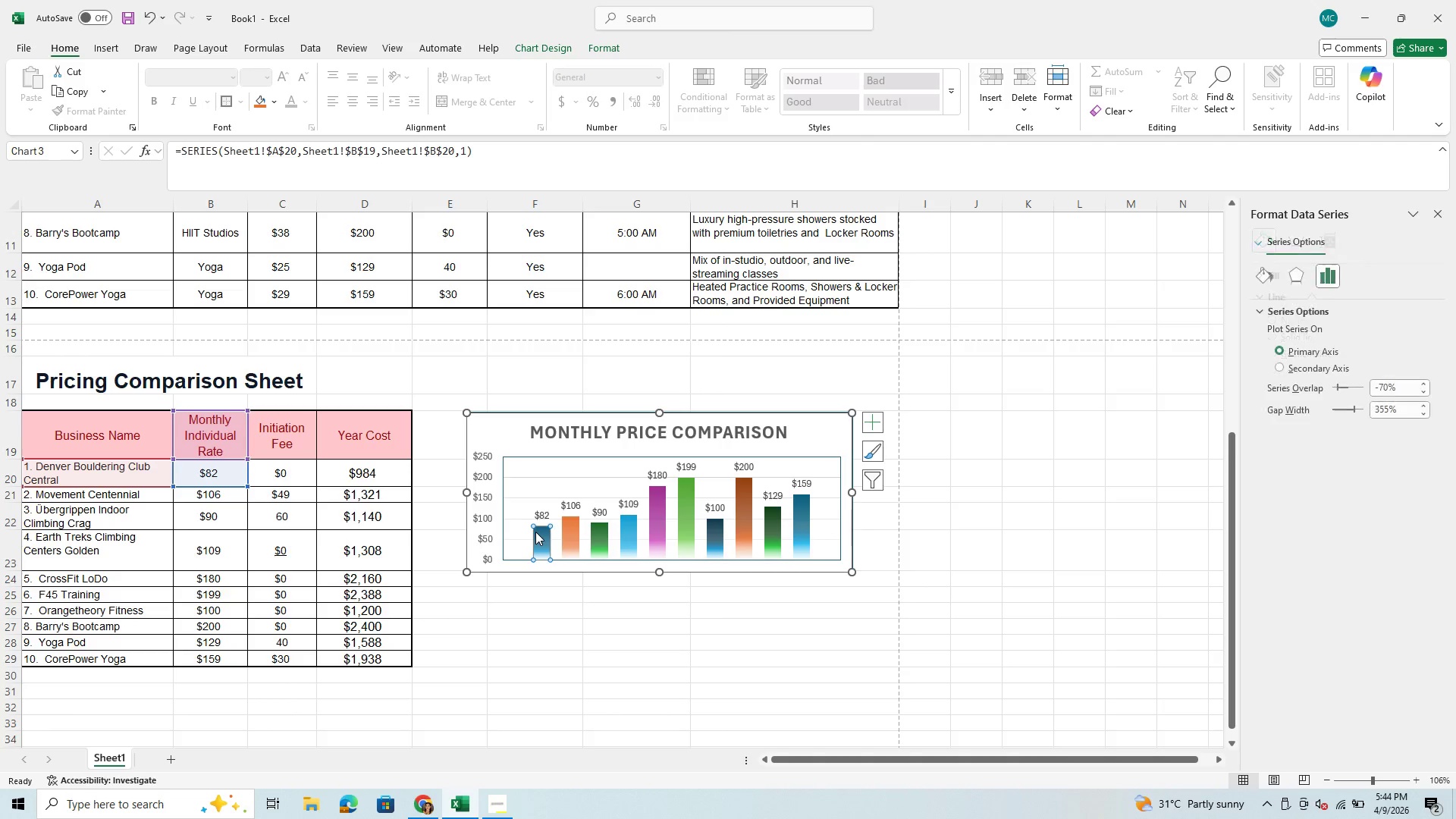 
mouse_move([608, 539])
 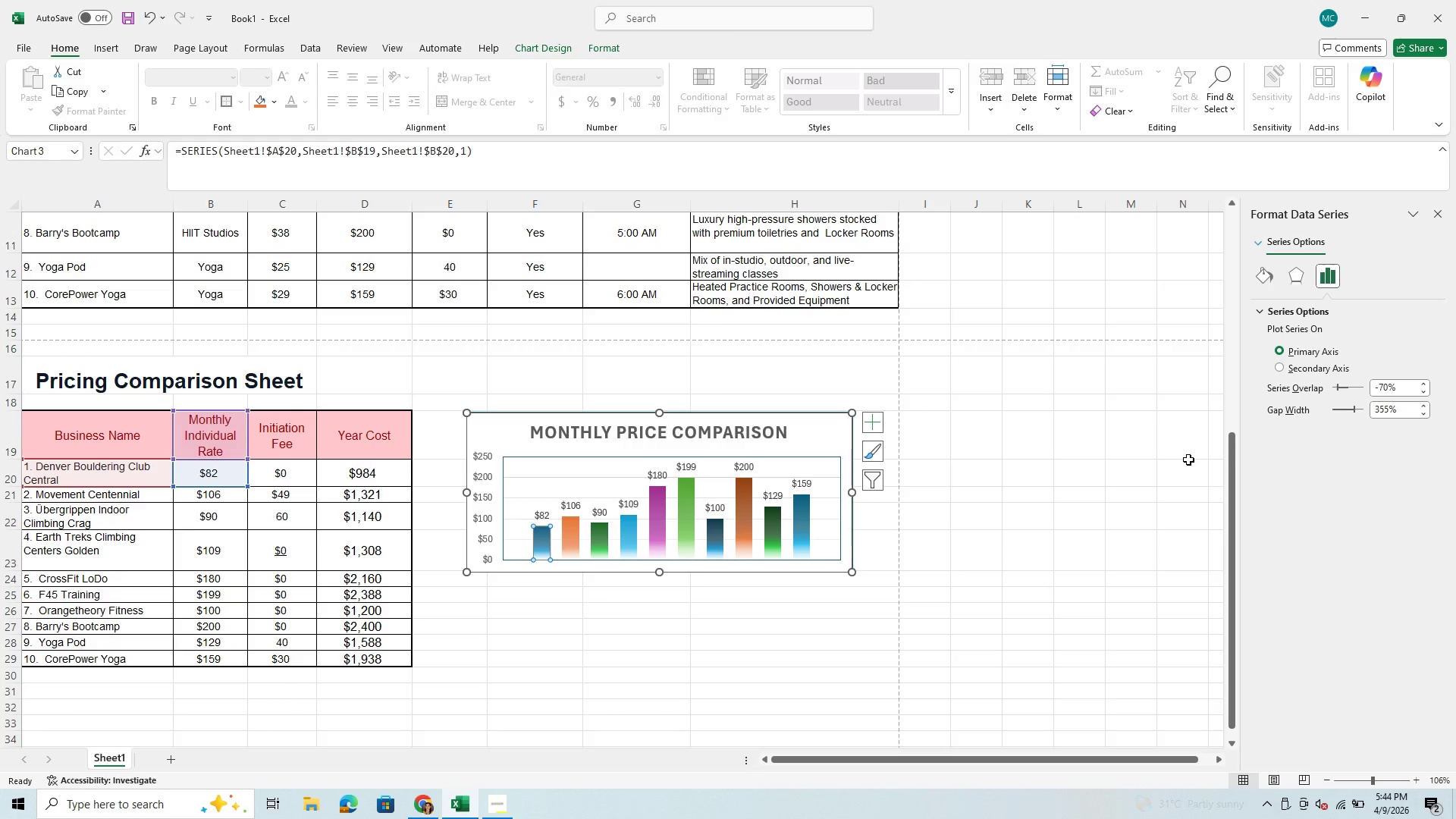 
wait(8.98)
 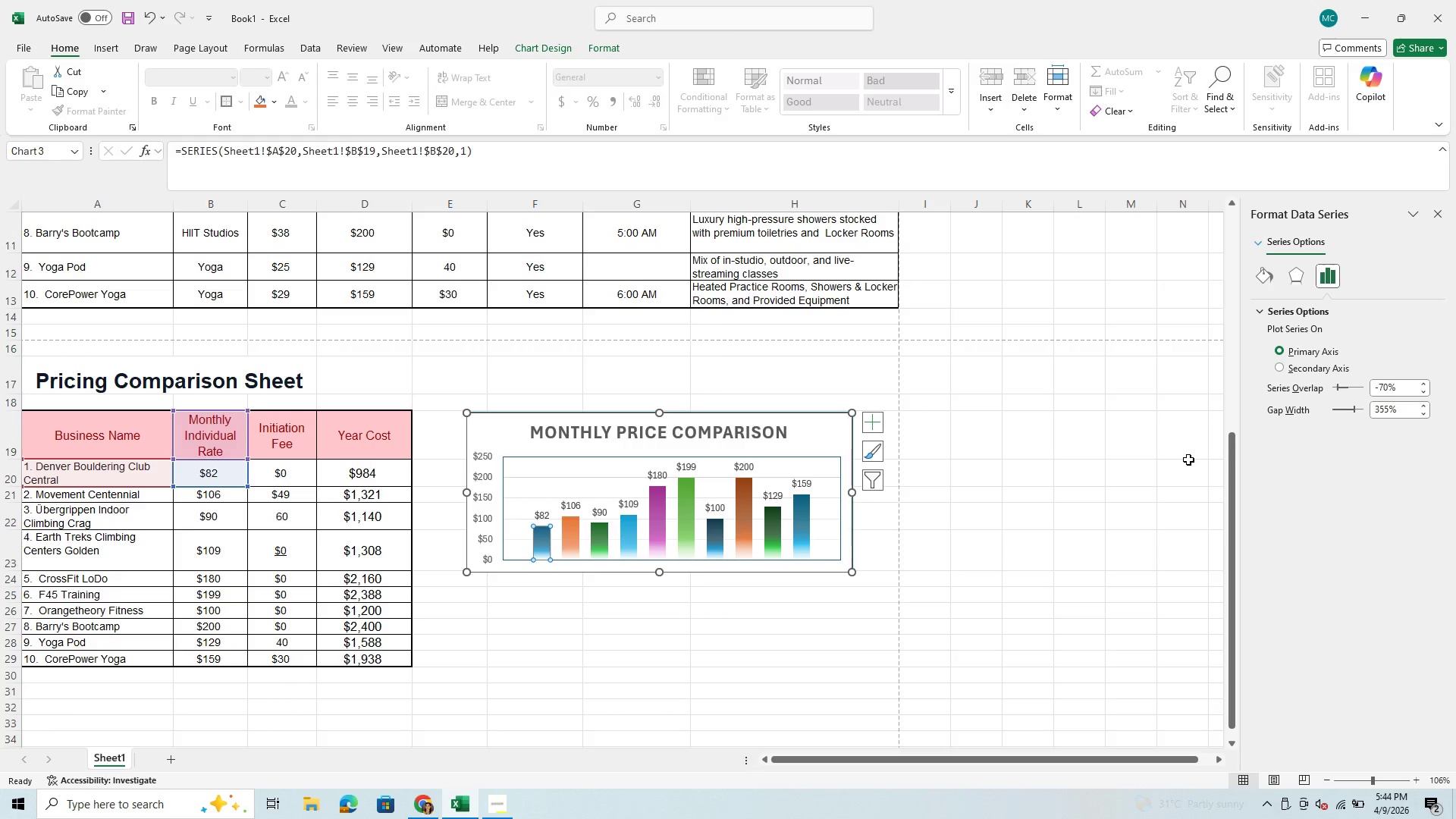 
left_click([1035, 554])
 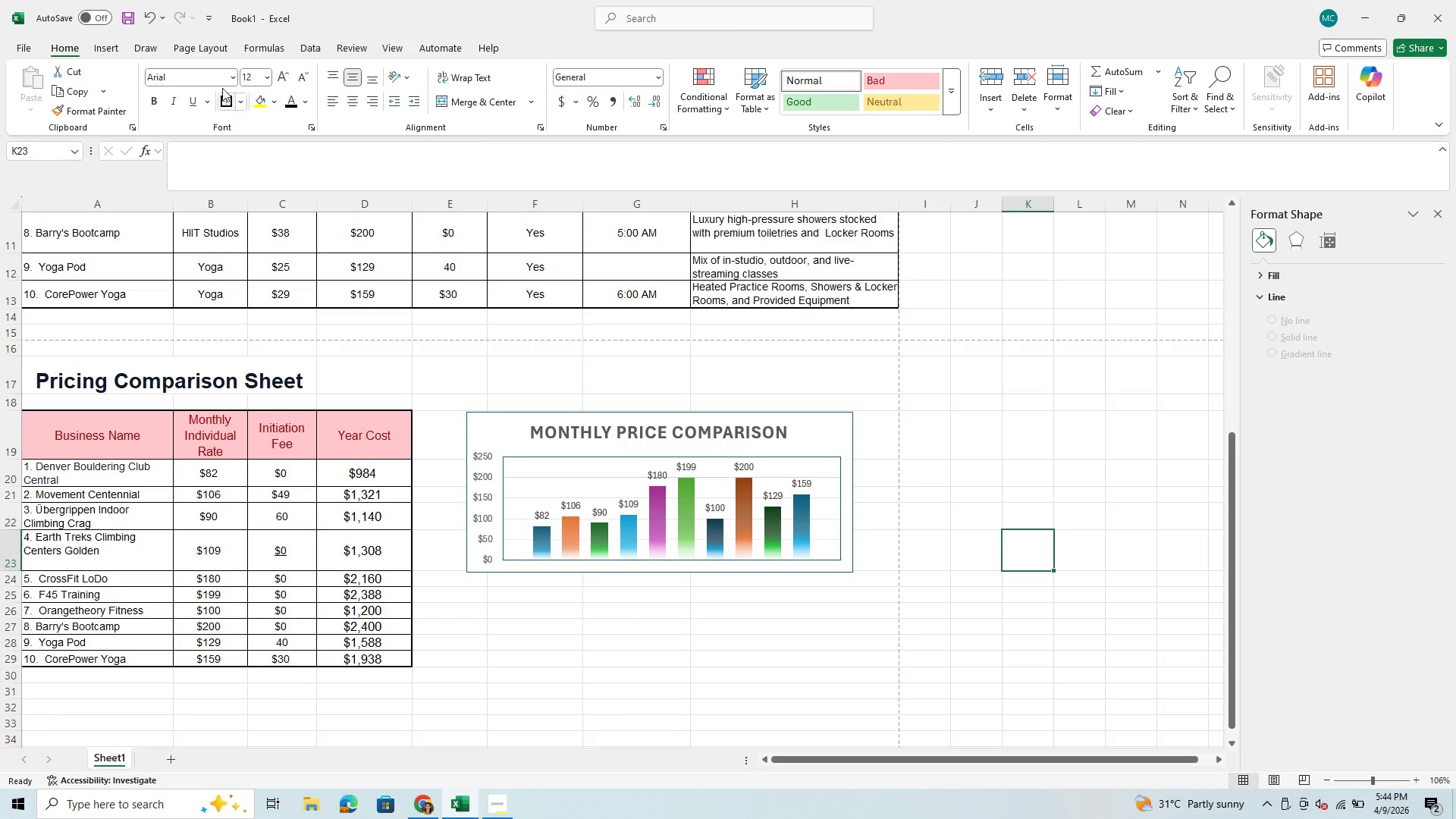 
wait(5.03)
 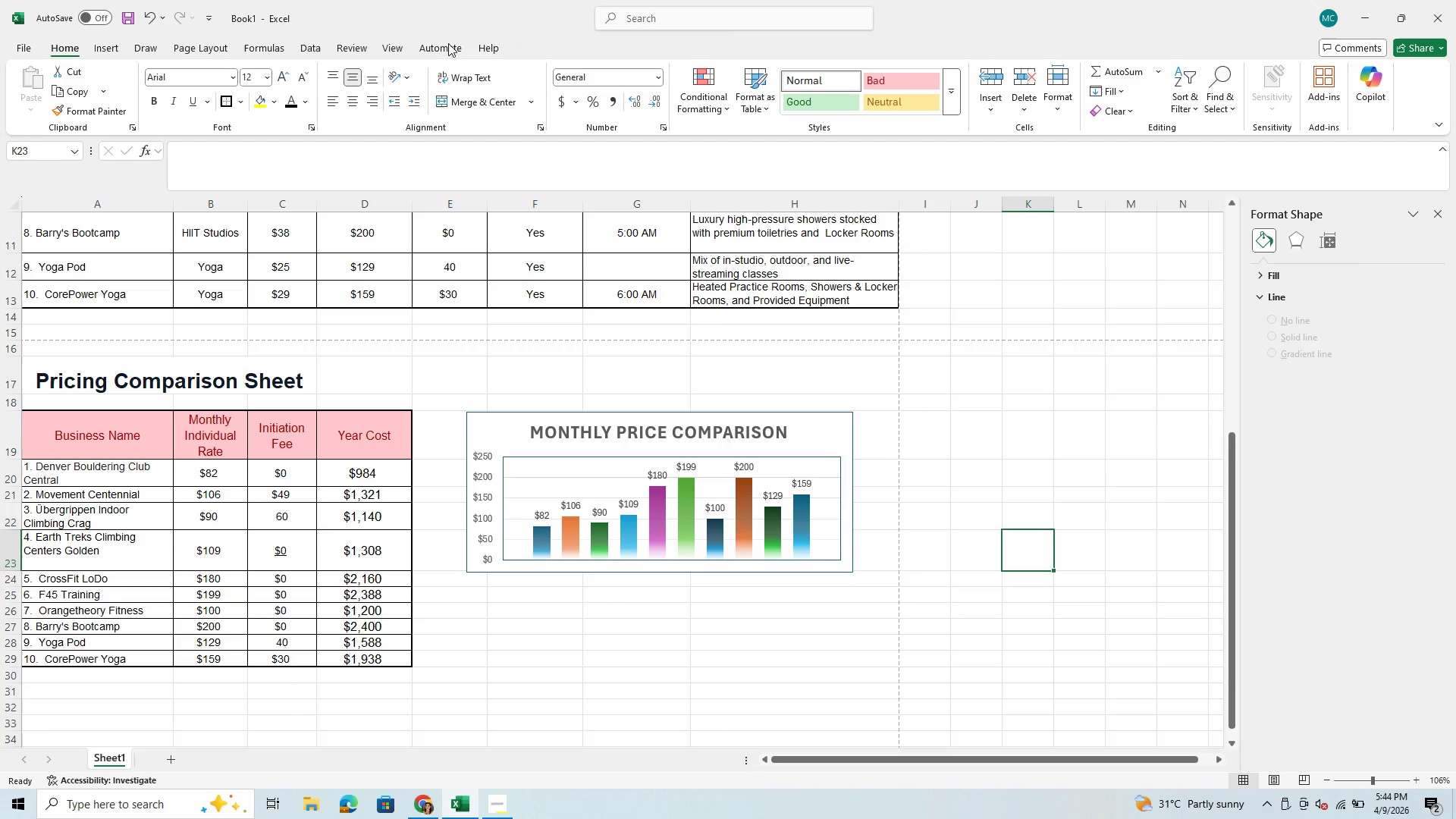 
left_click([102, 49])
 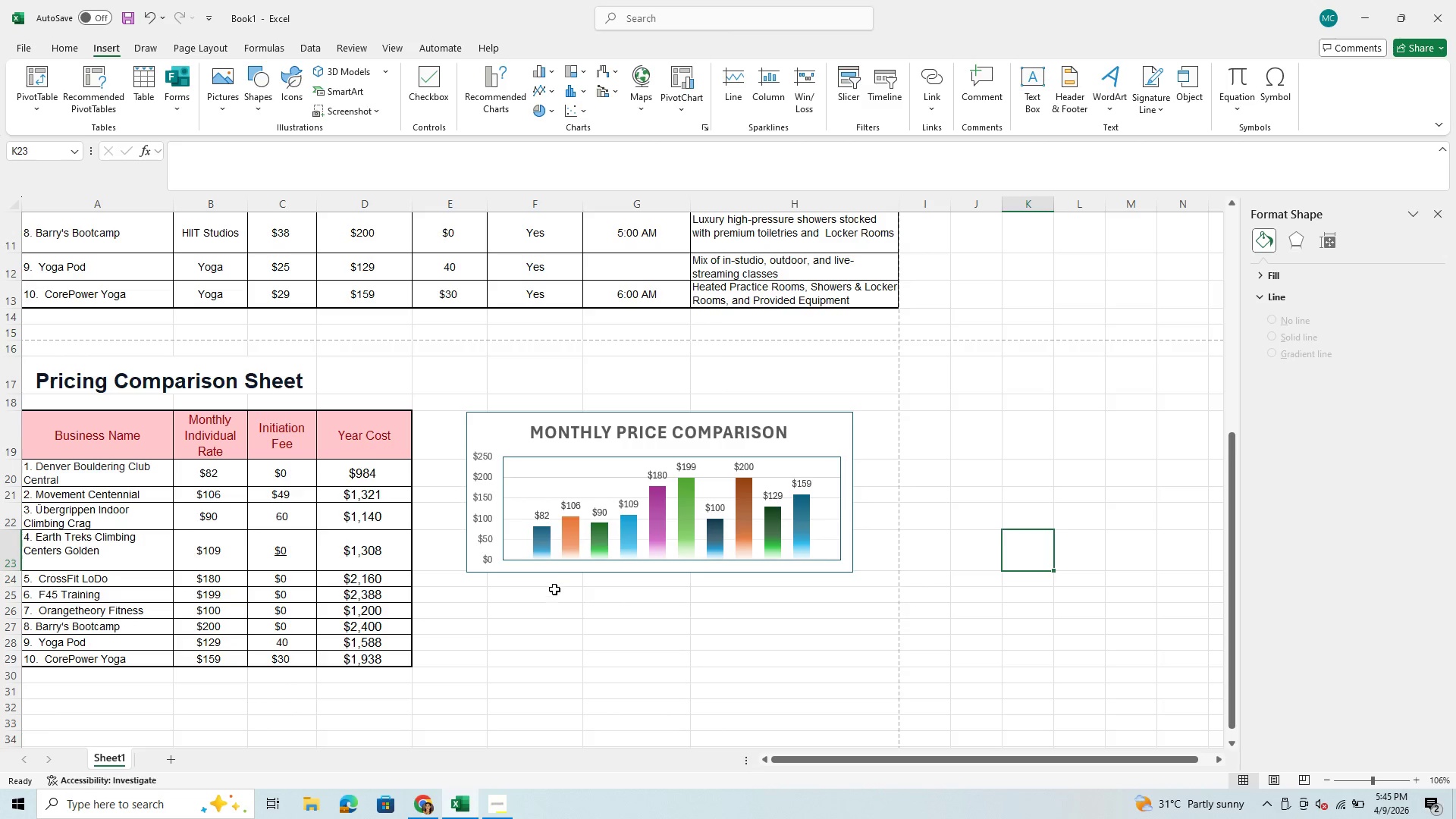 
wait(21.92)
 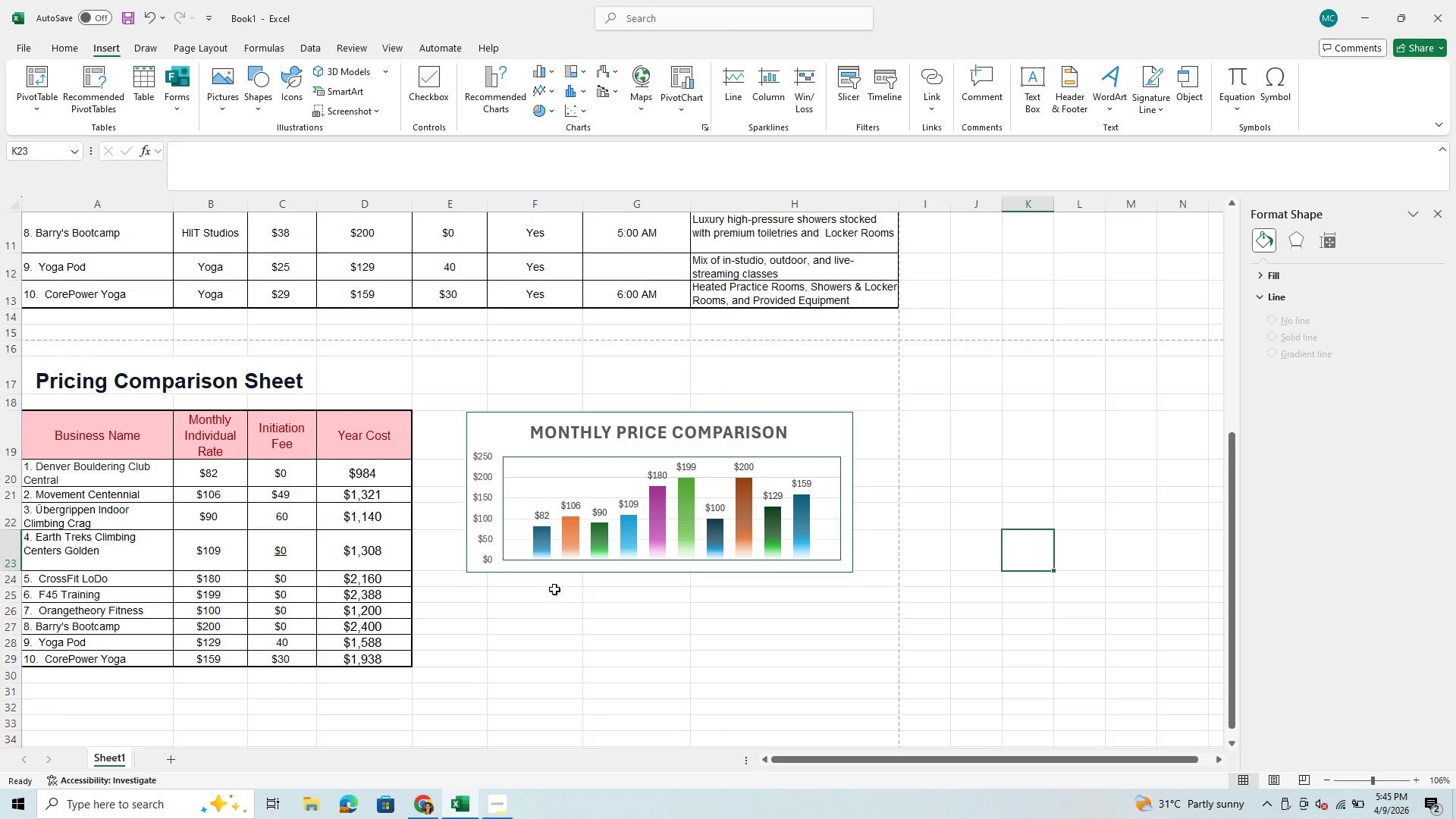 
left_click([256, 74])
 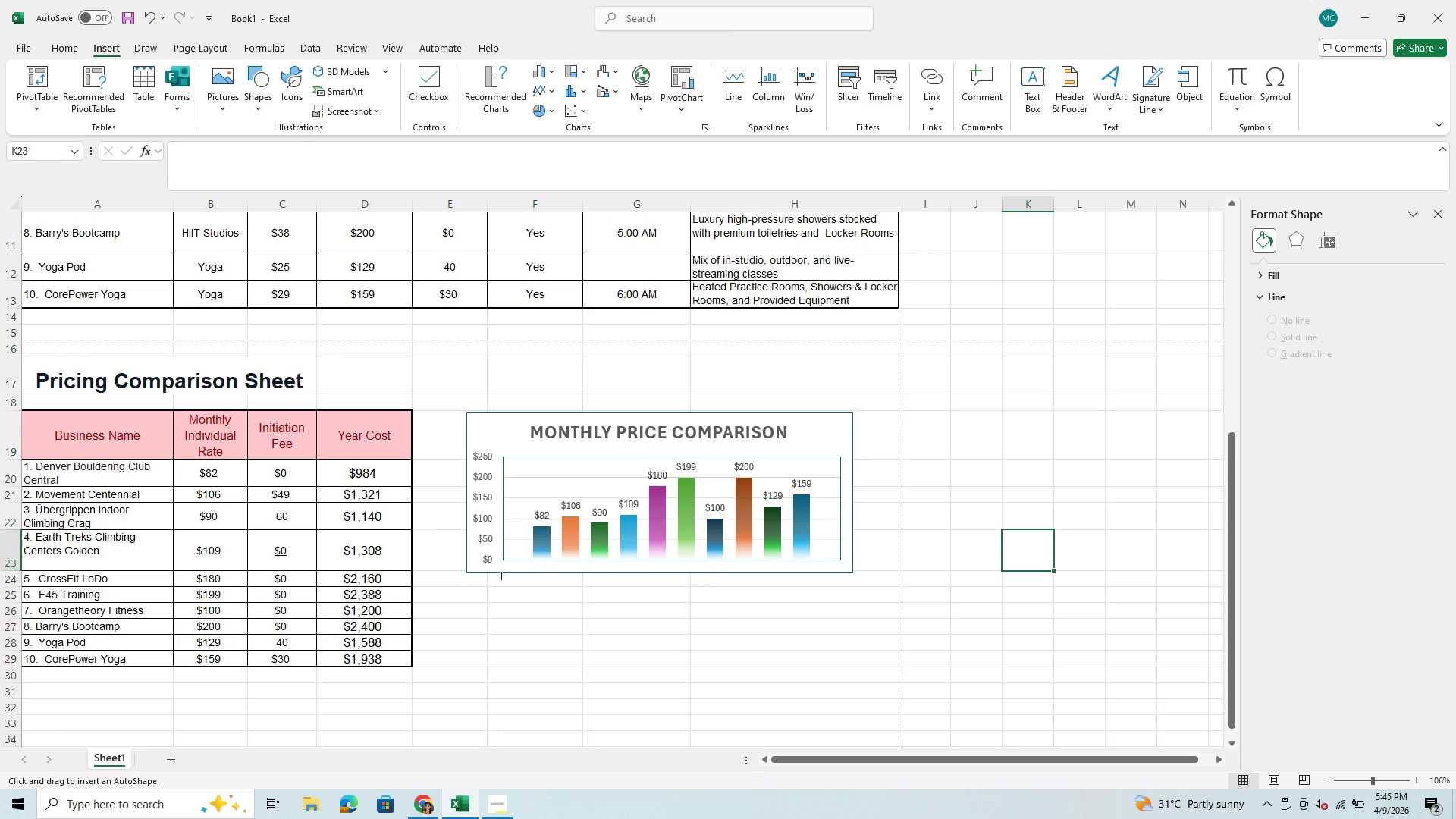 
wait(7.38)
 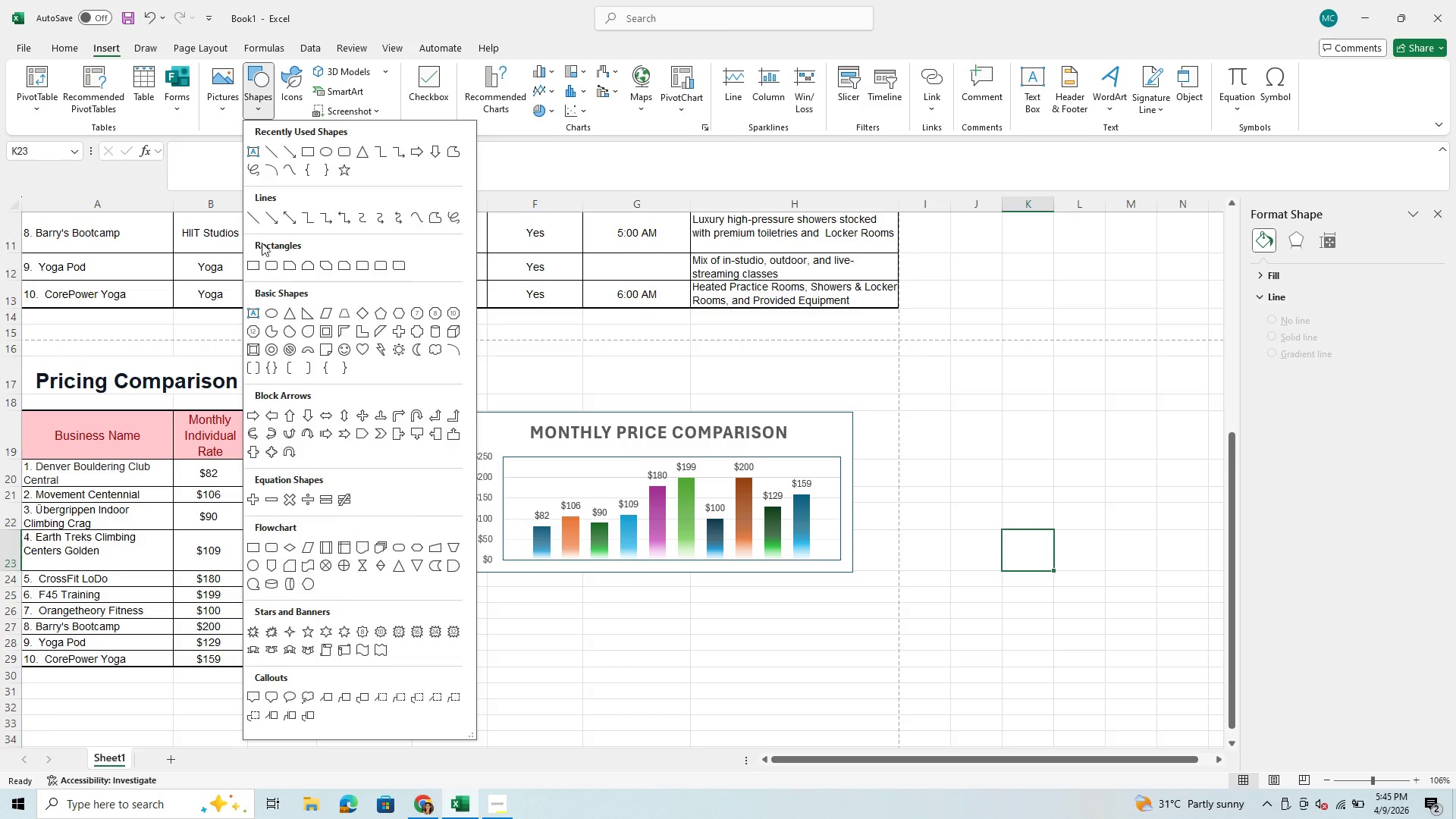 
left_click_drag(start_coordinate=[493, 595], to_coordinate=[508, 610])
 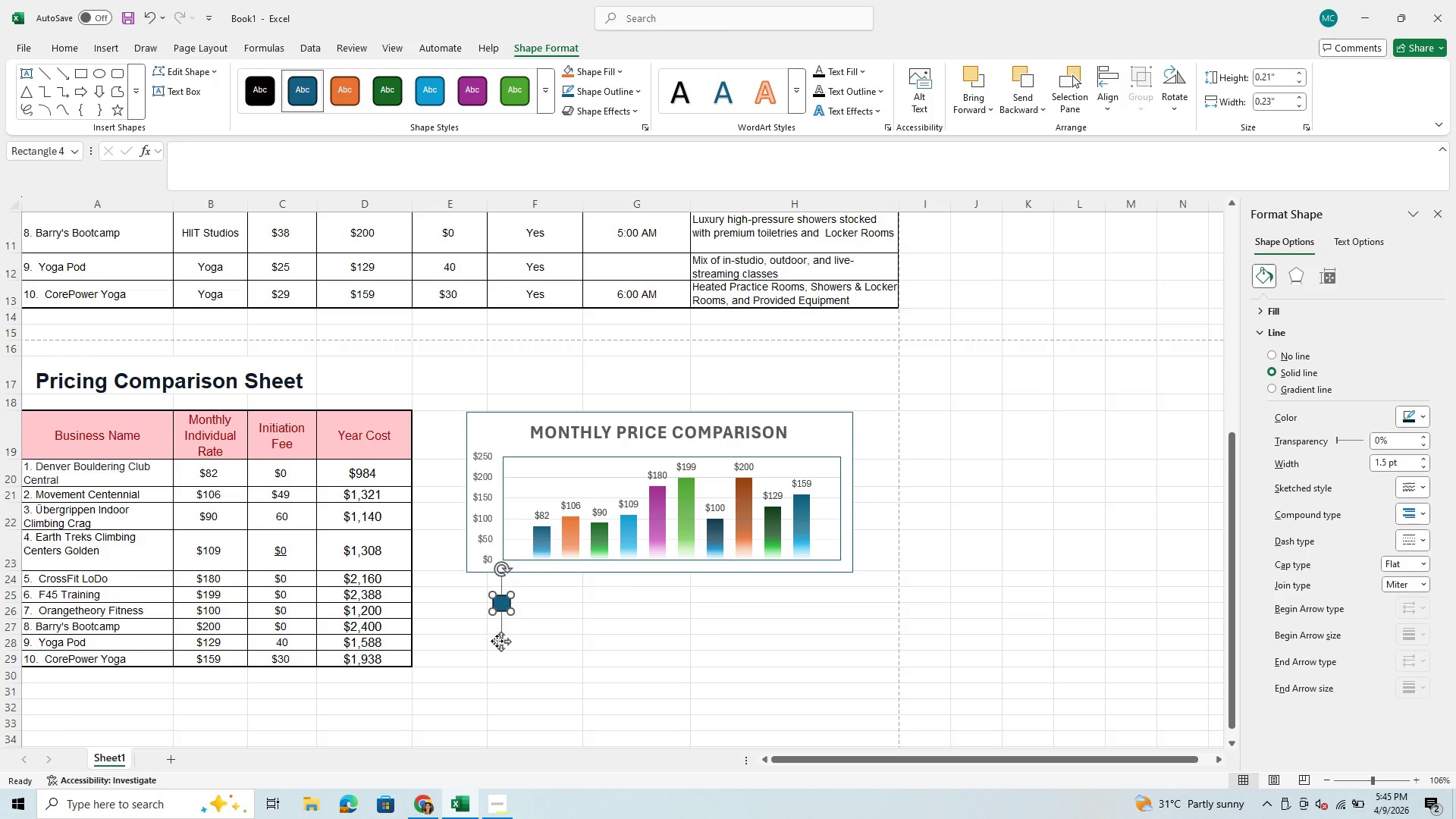 
left_click_drag(start_coordinate=[499, 643], to_coordinate=[500, 632])
 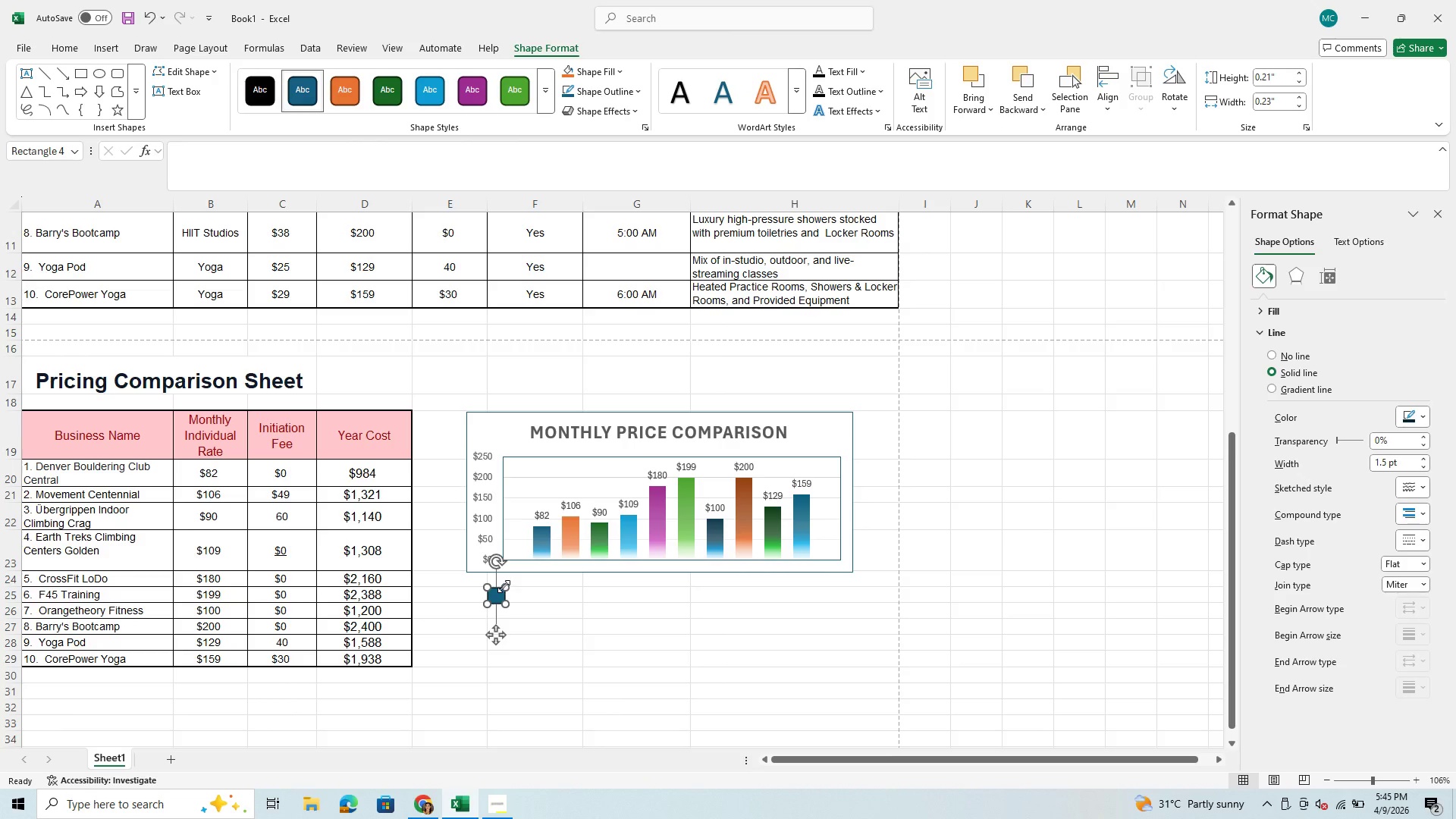 
left_click_drag(start_coordinate=[504, 586], to_coordinate=[507, 585])
 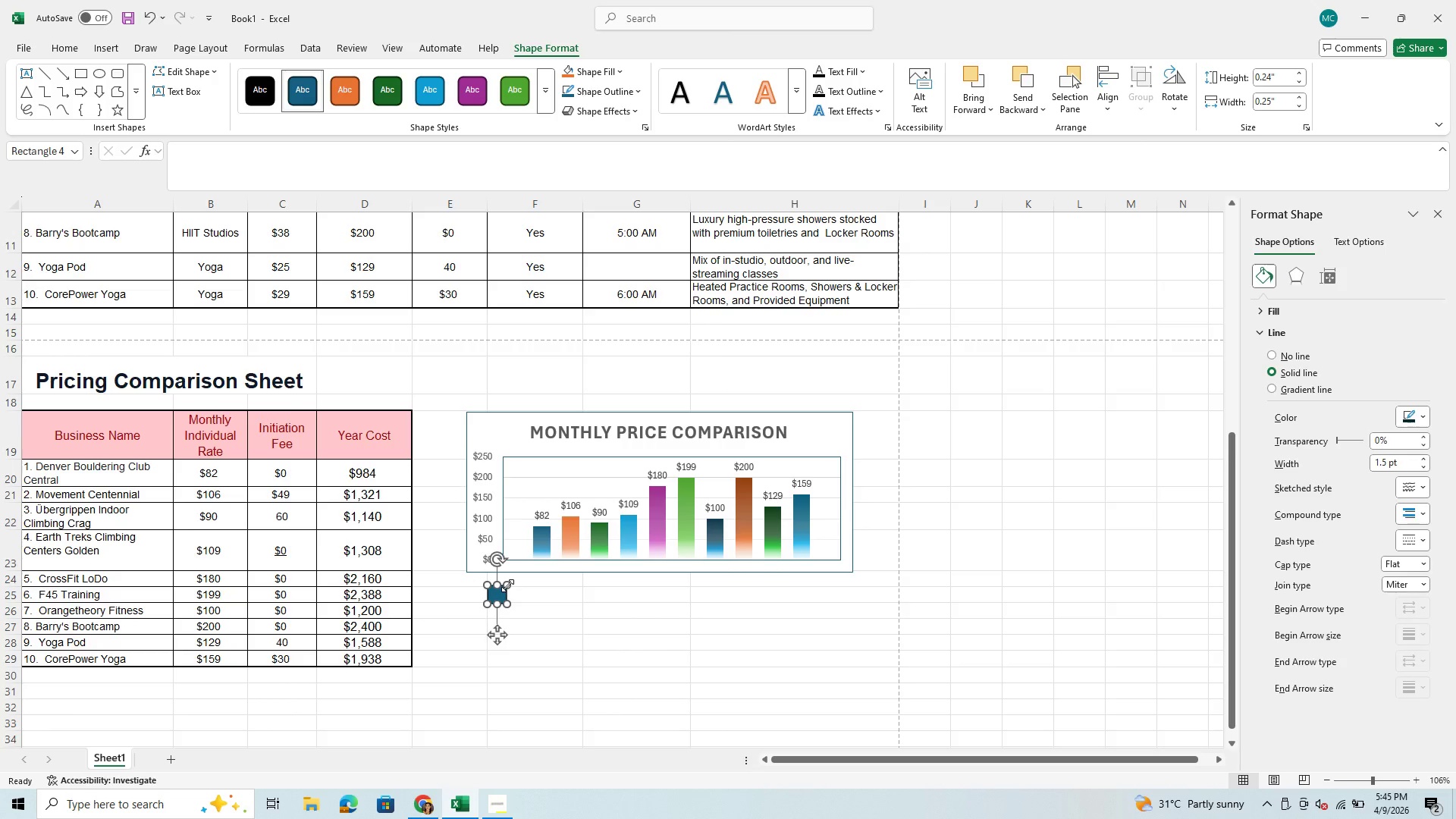 
key(Backspace)
 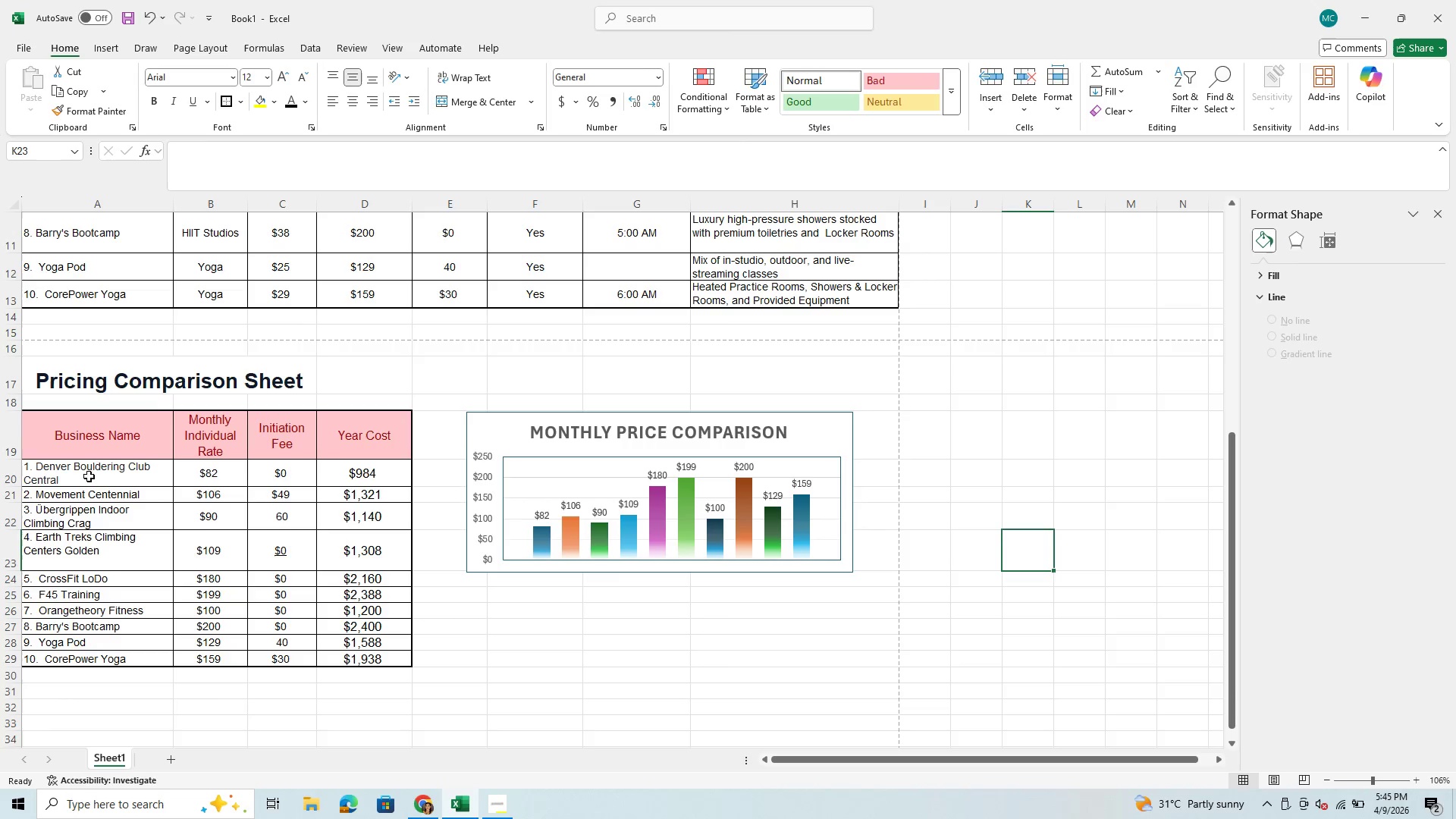 
left_click_drag(start_coordinate=[98, 465], to_coordinate=[93, 651])
 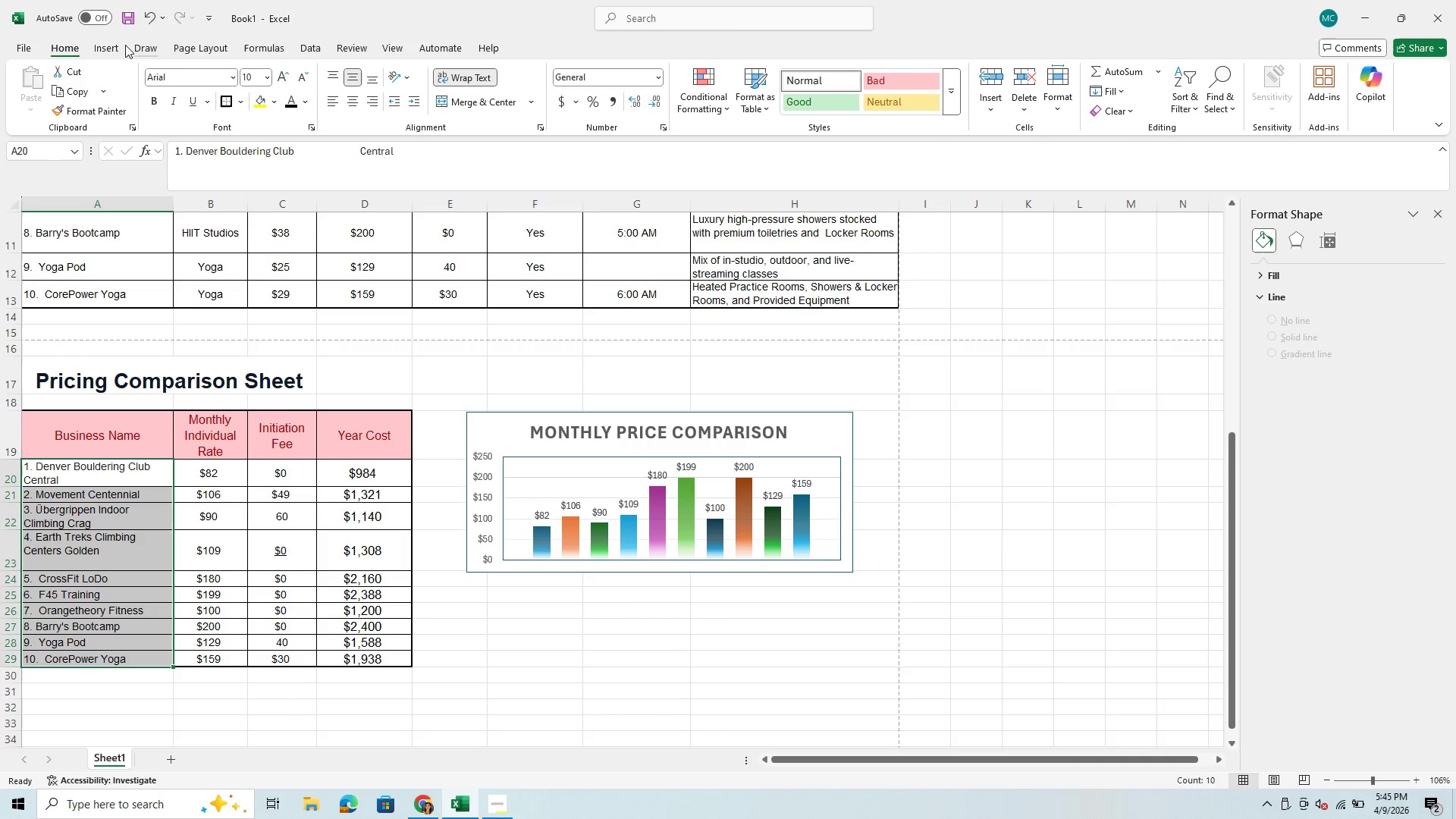 
left_click([110, 48])
 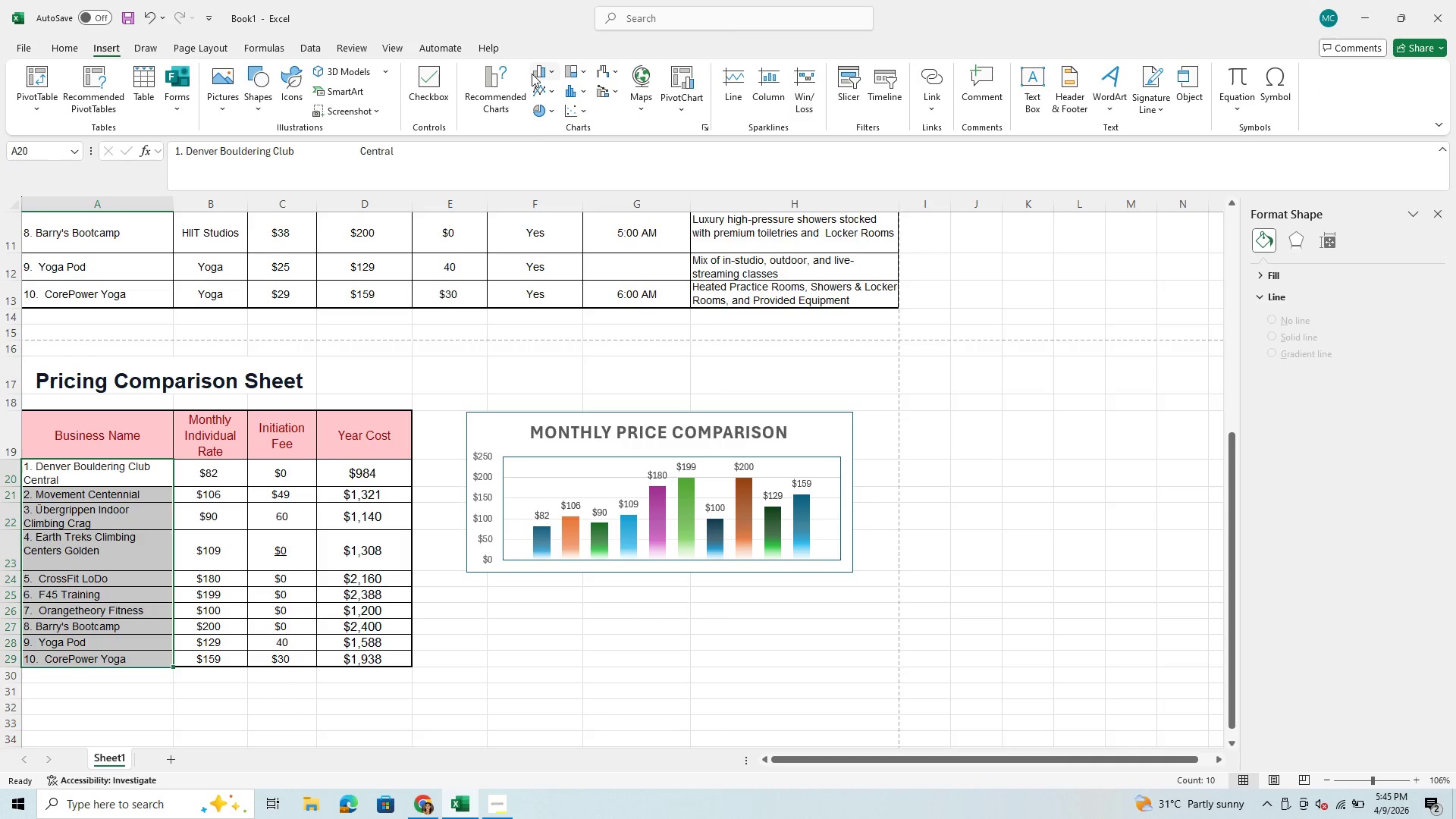 
left_click([543, 73])
 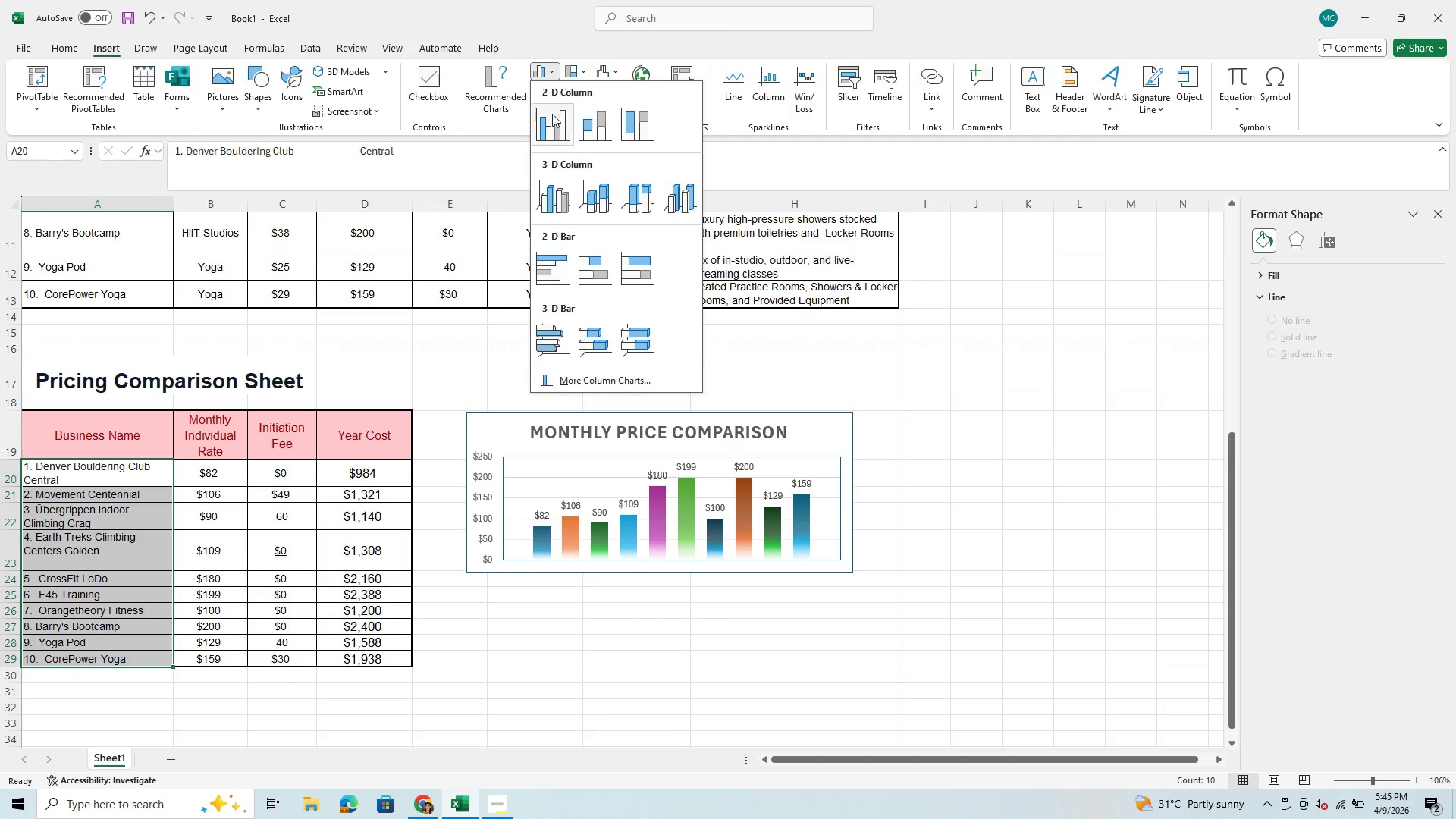 
mouse_move([569, 119])
 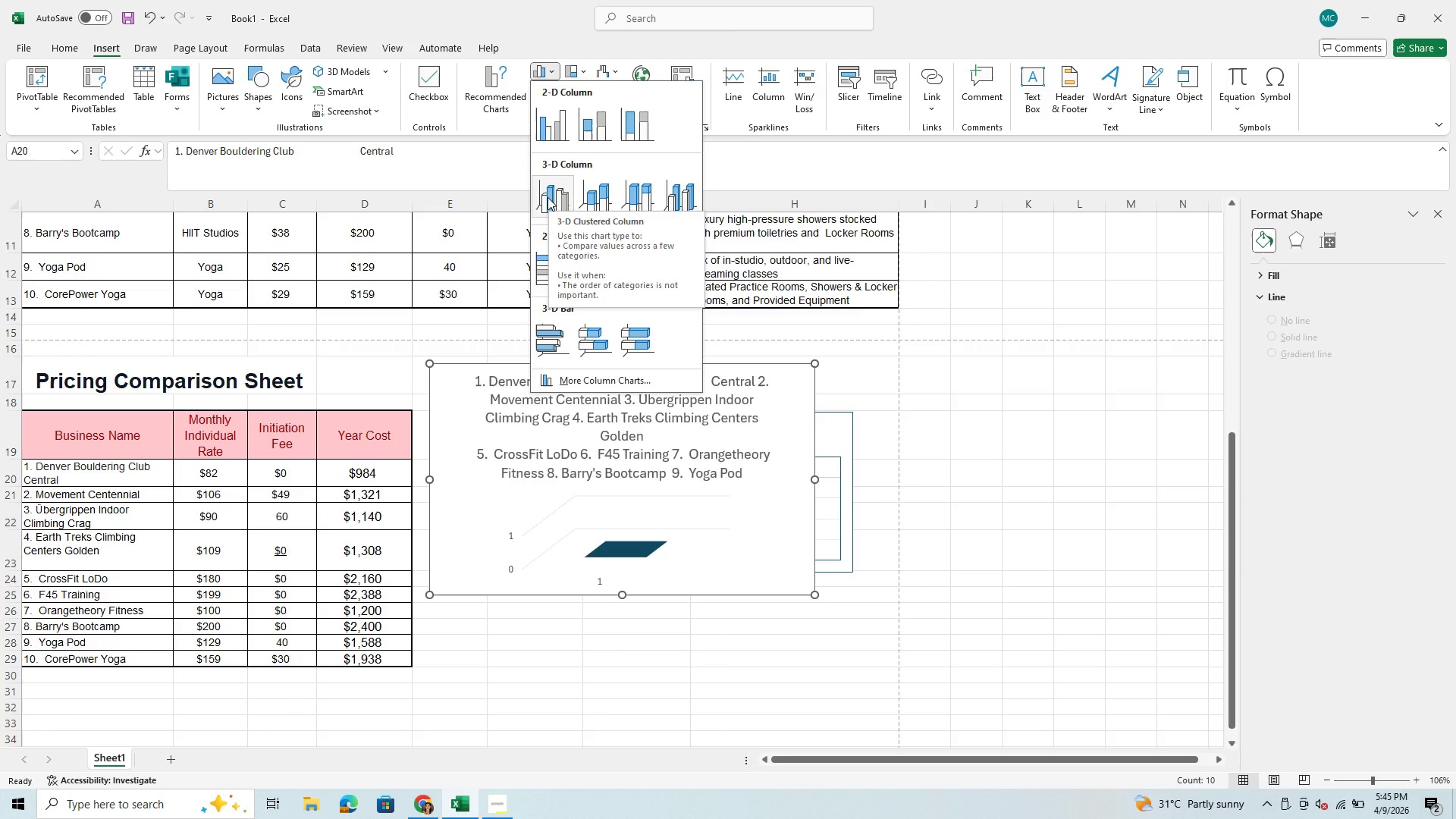 
mouse_move([628, 183])
 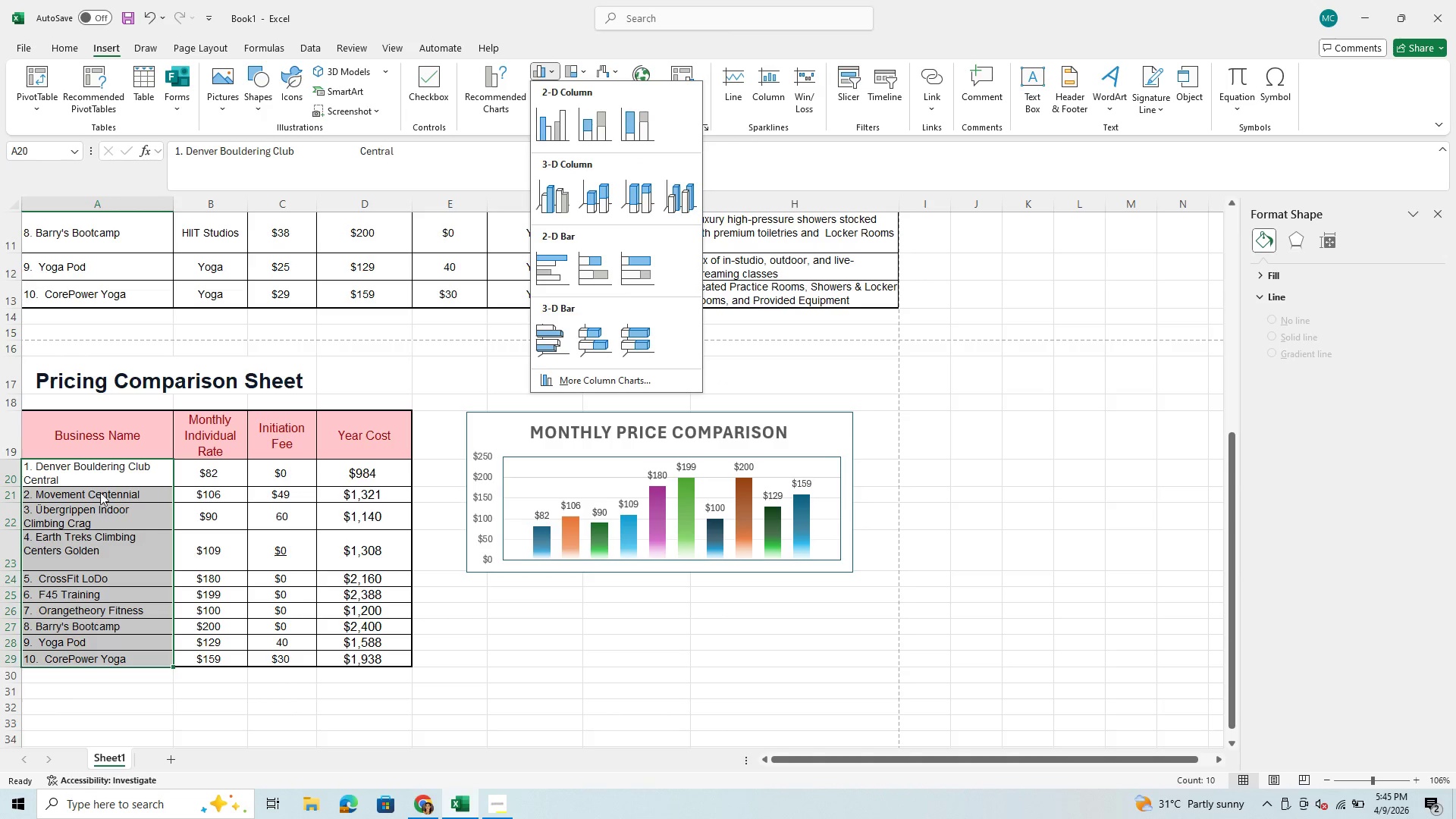 
left_click([103, 434])
 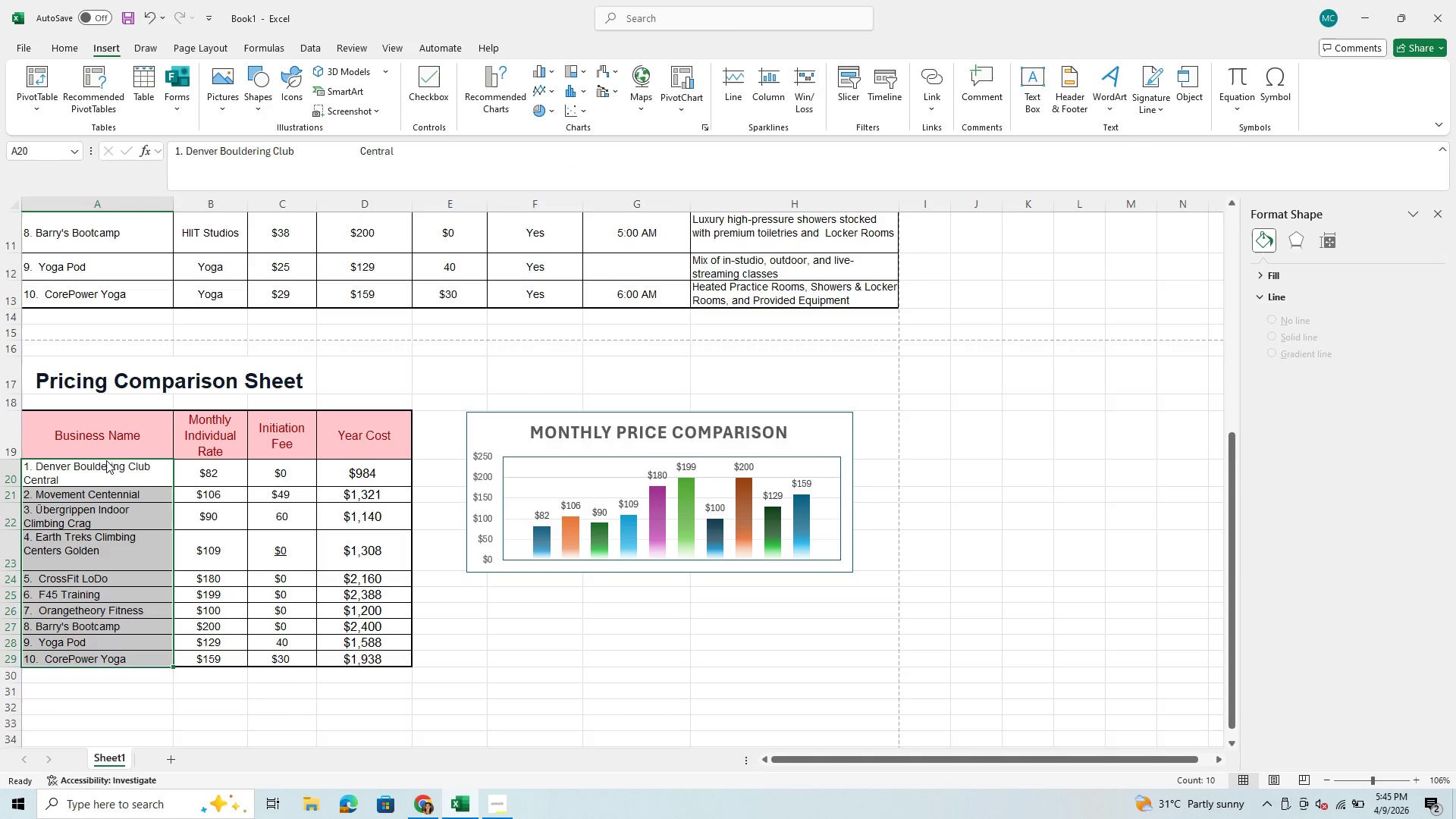 
left_click([106, 460])
 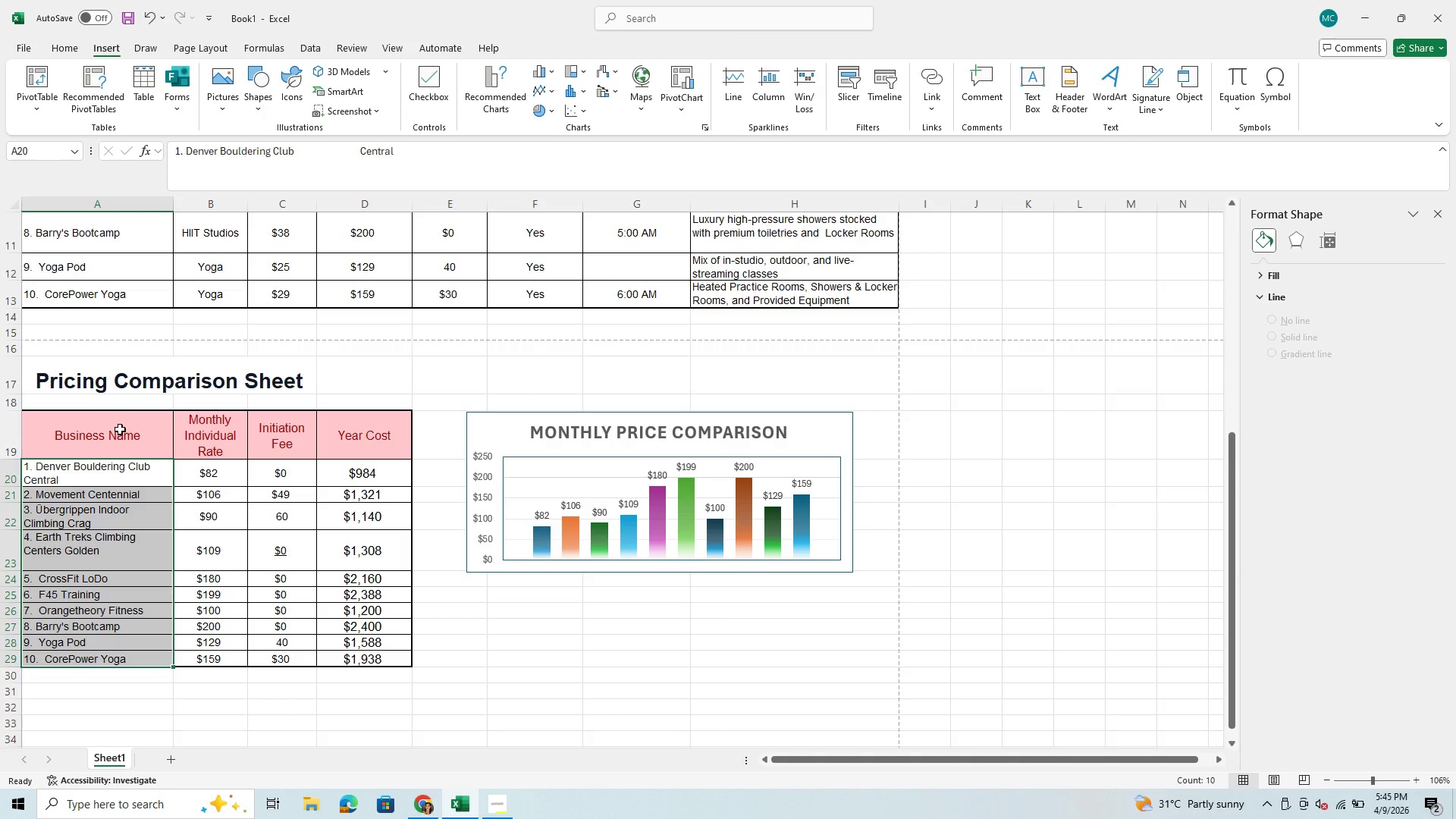 
left_click_drag(start_coordinate=[120, 429], to_coordinate=[212, 662])
 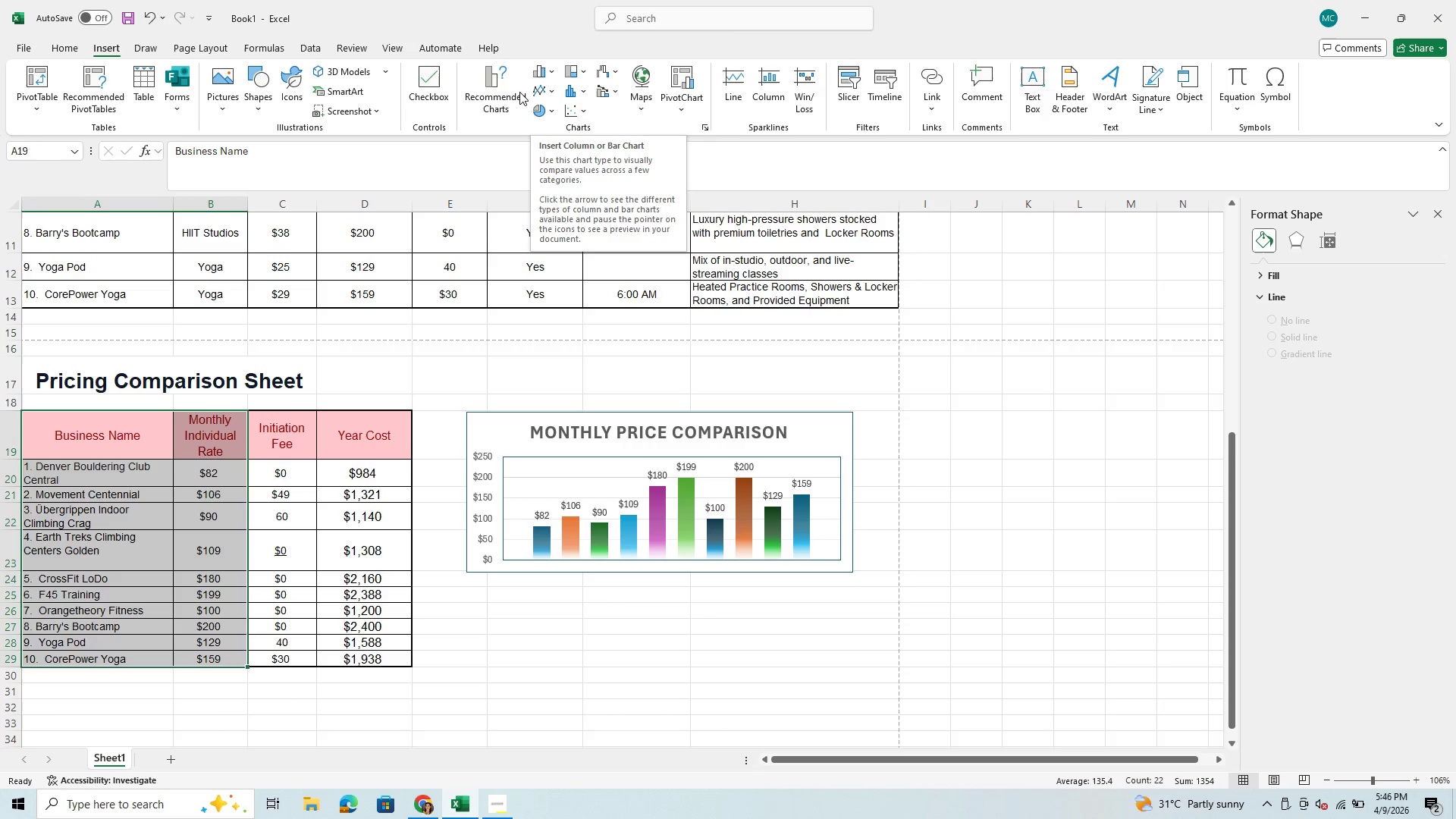 
left_click([510, 96])
 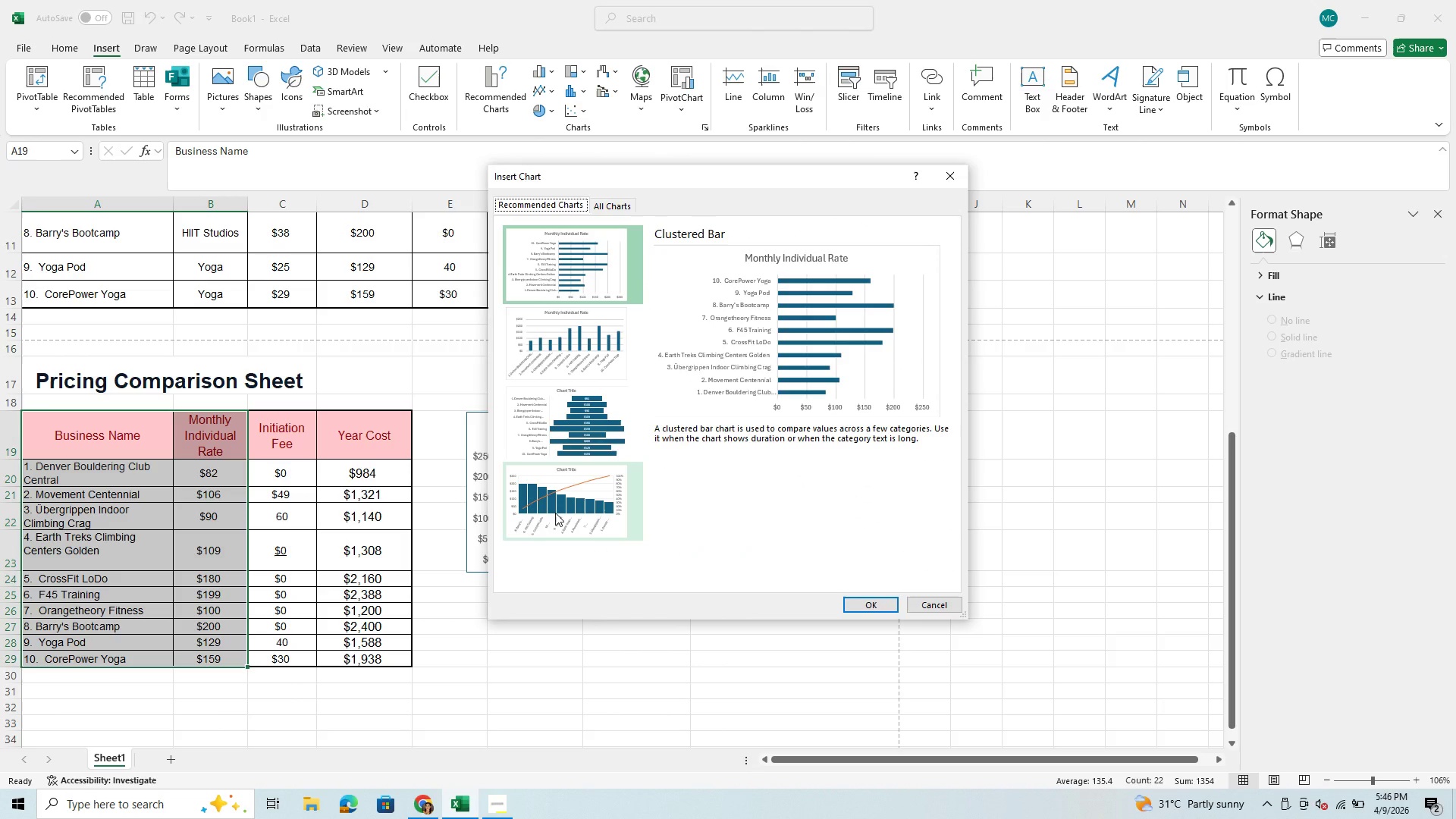 
wait(6.11)
 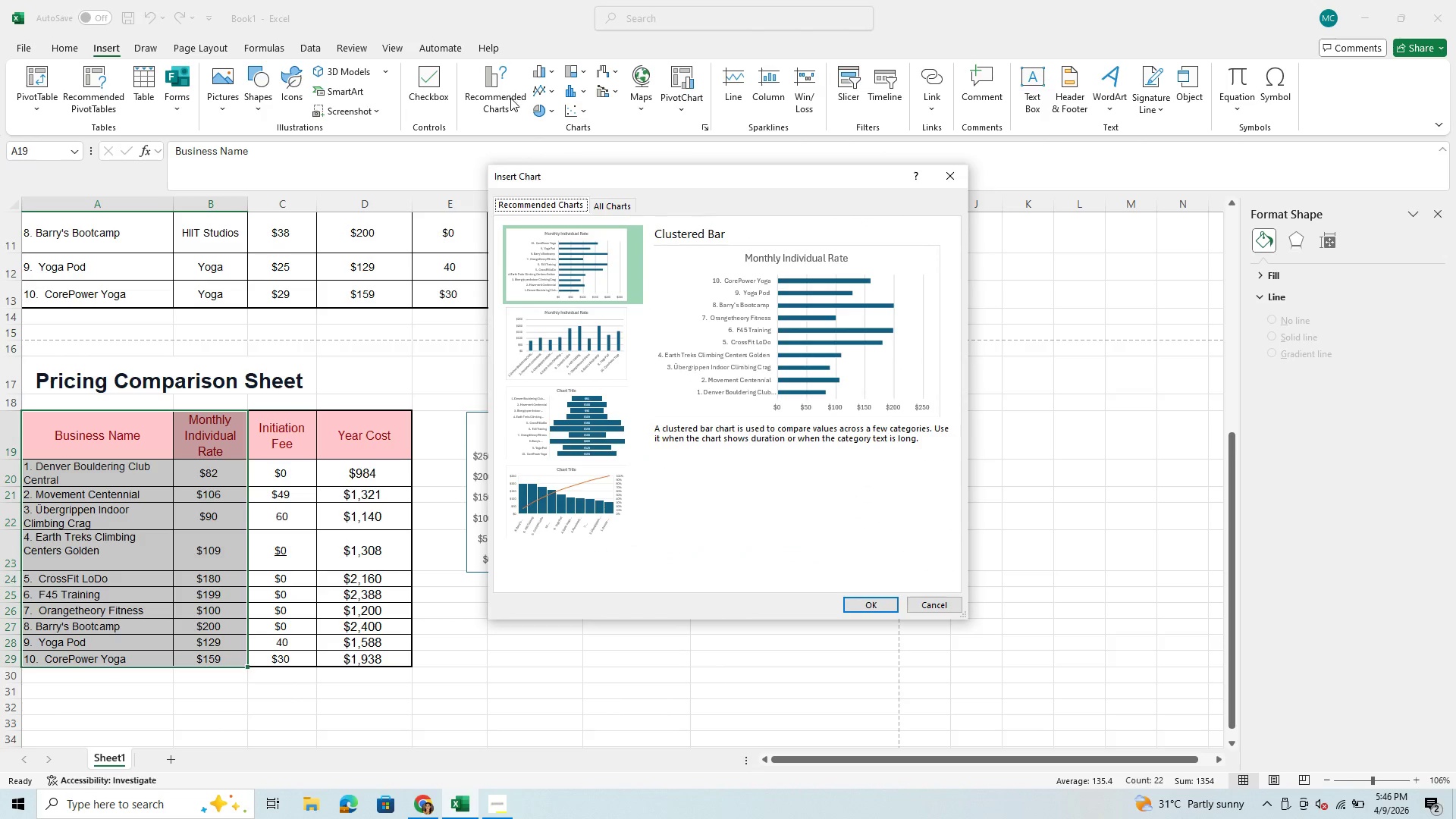 
left_click([555, 513])
 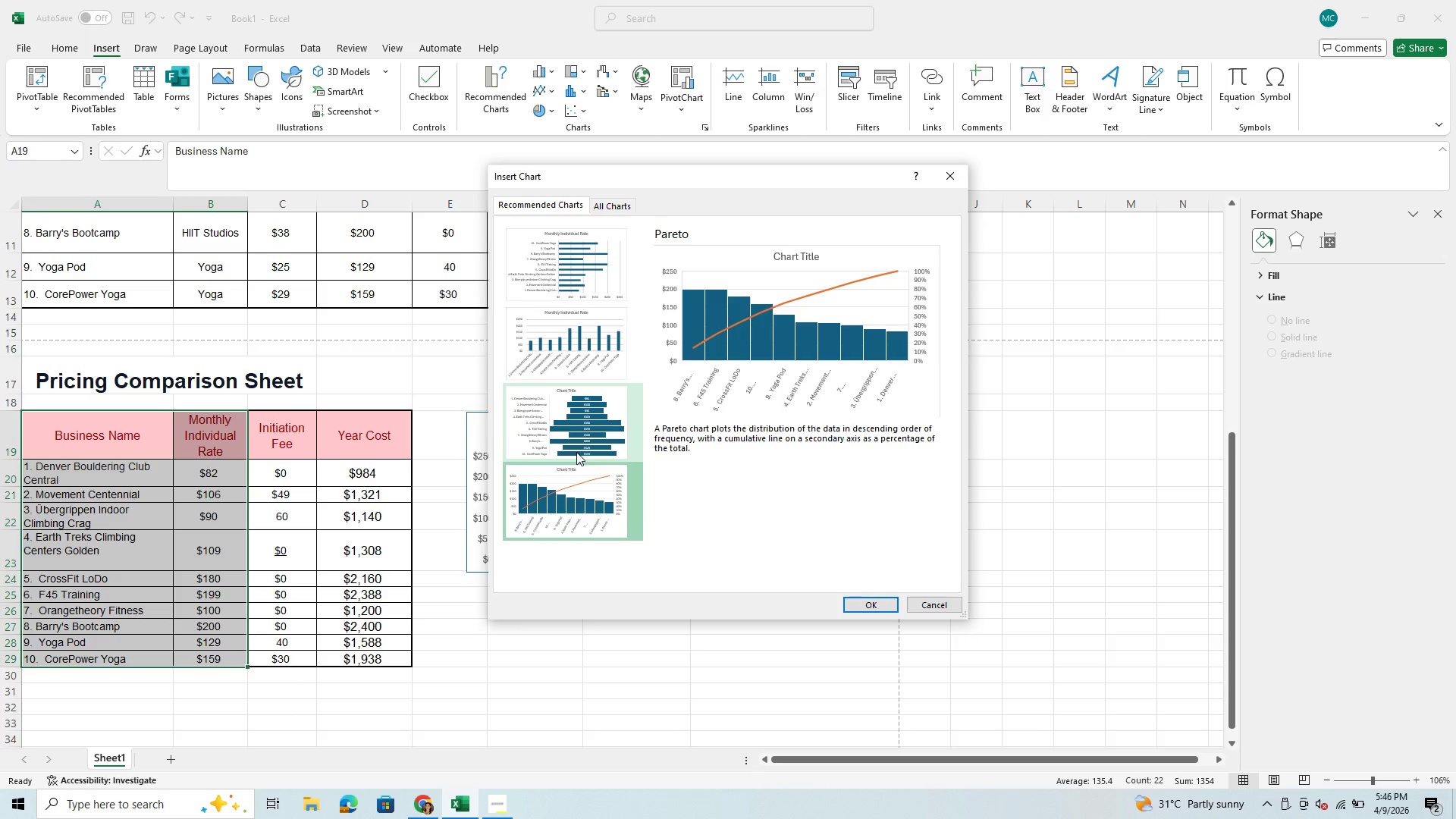 
scroll: coordinate [864, 516], scroll_direction: down, amount: 1.0
 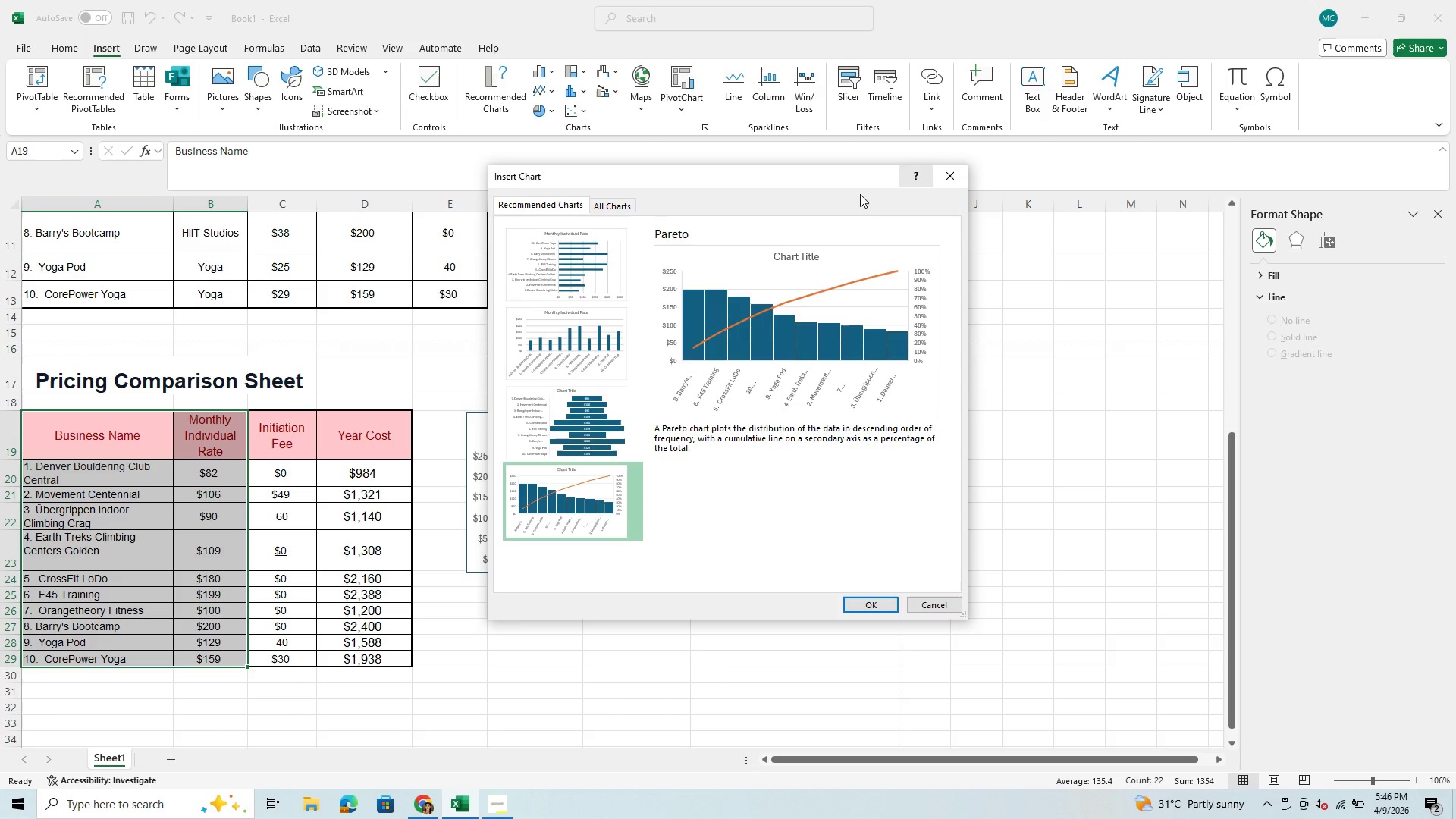 
left_click([546, 325])
 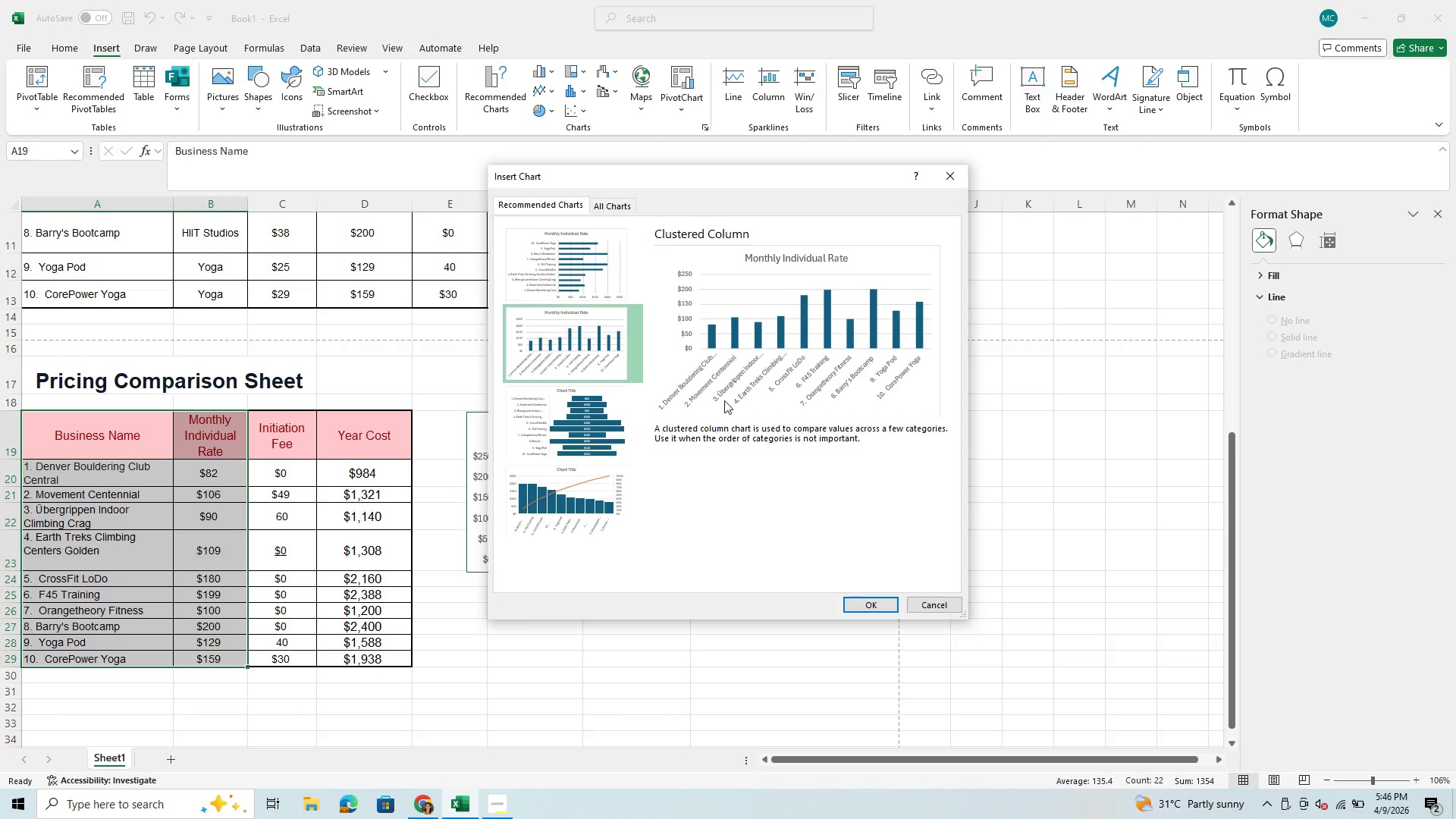 
left_click([864, 603])
 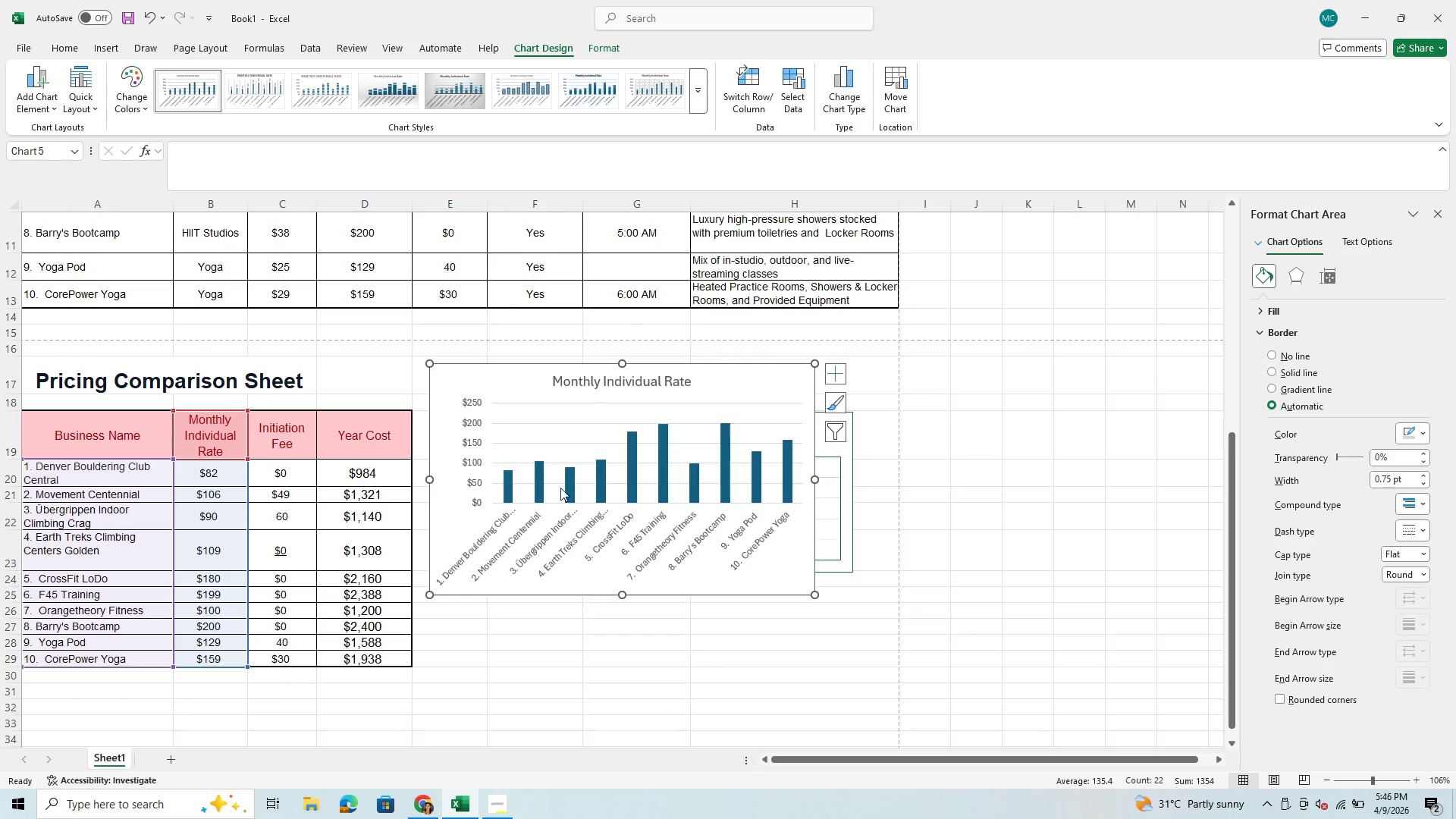 
left_click([507, 485])
 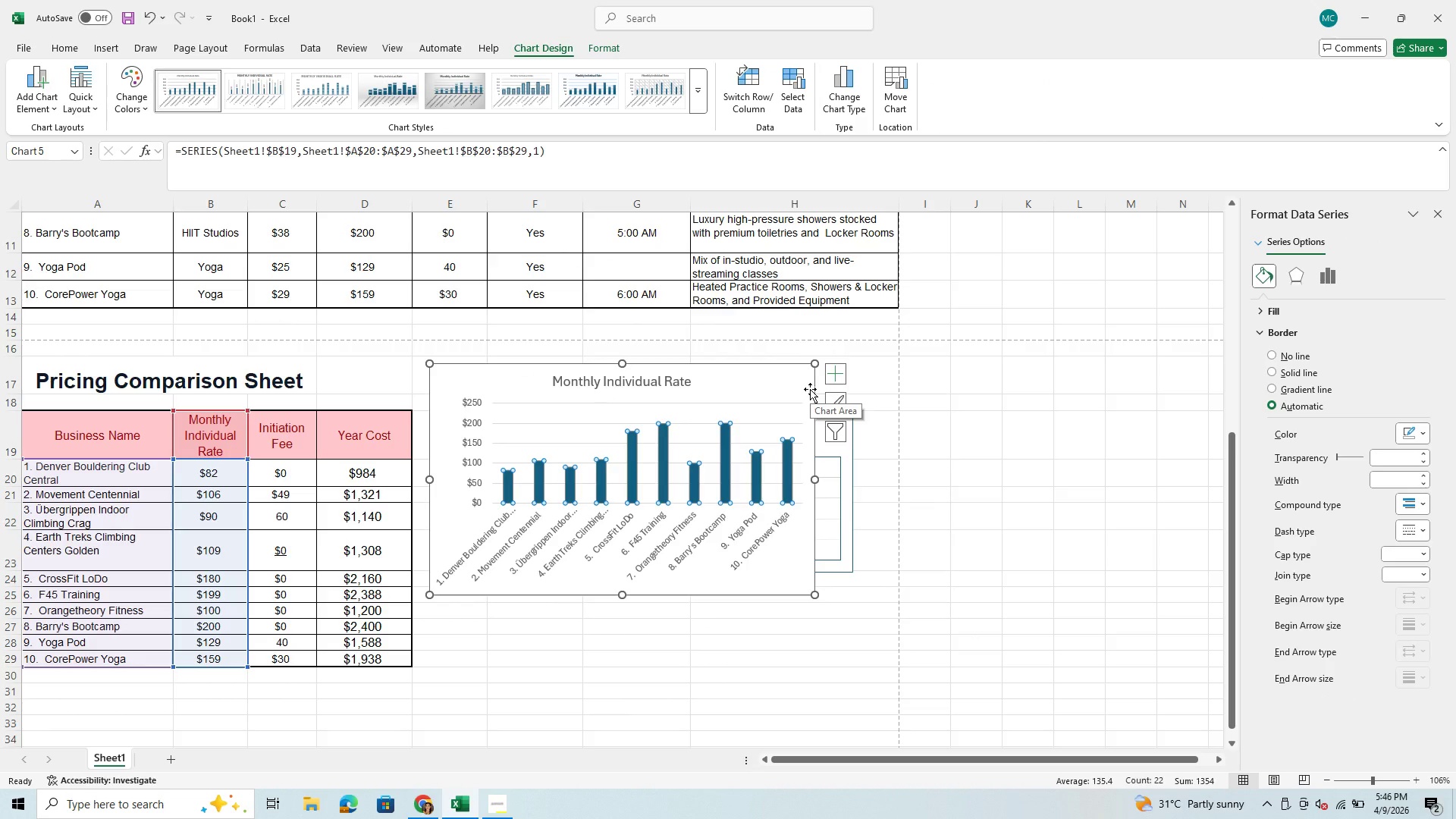 
wait(7.38)
 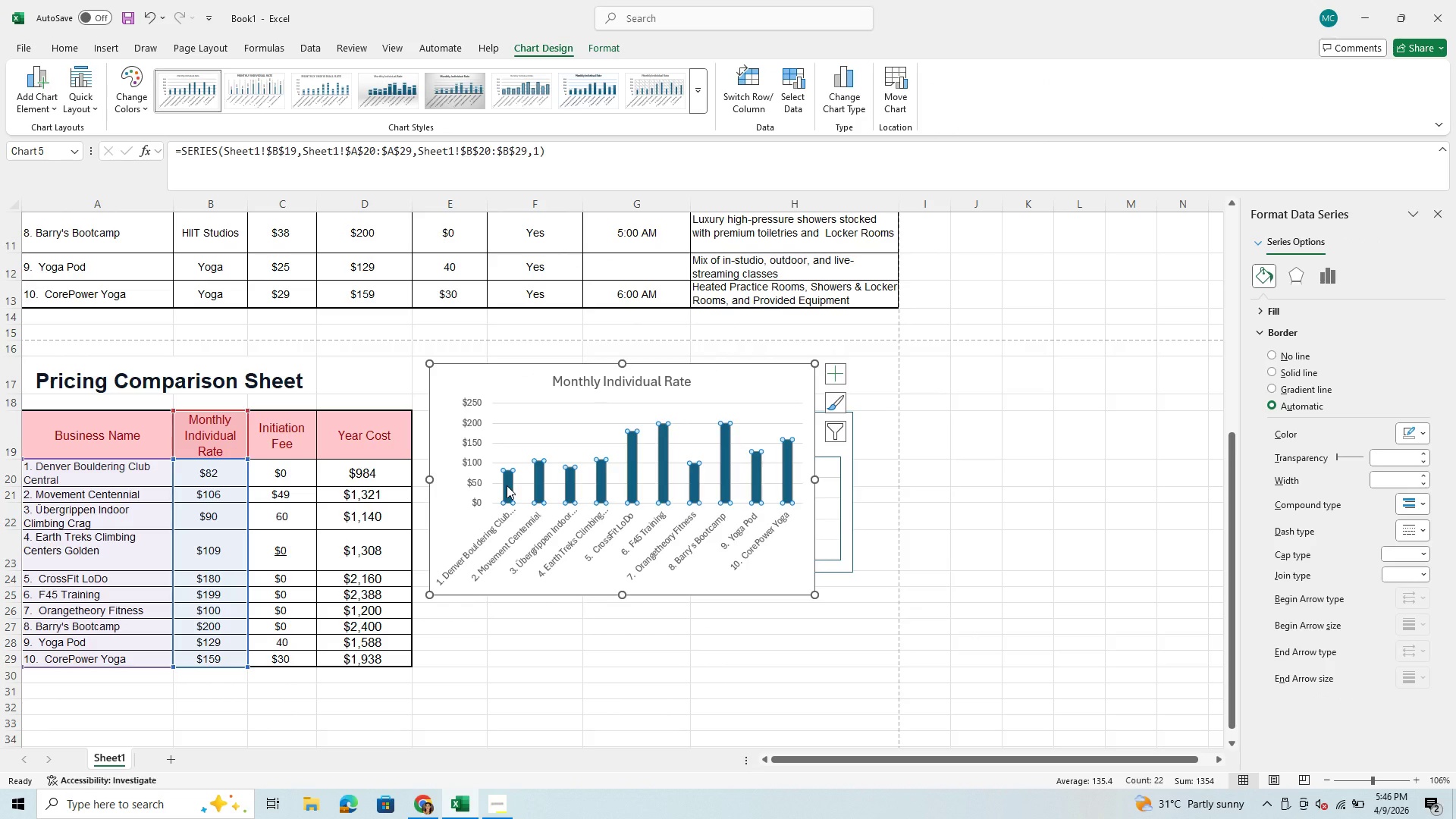 
left_click_drag(start_coordinate=[621, 364], to_coordinate=[622, 506])
 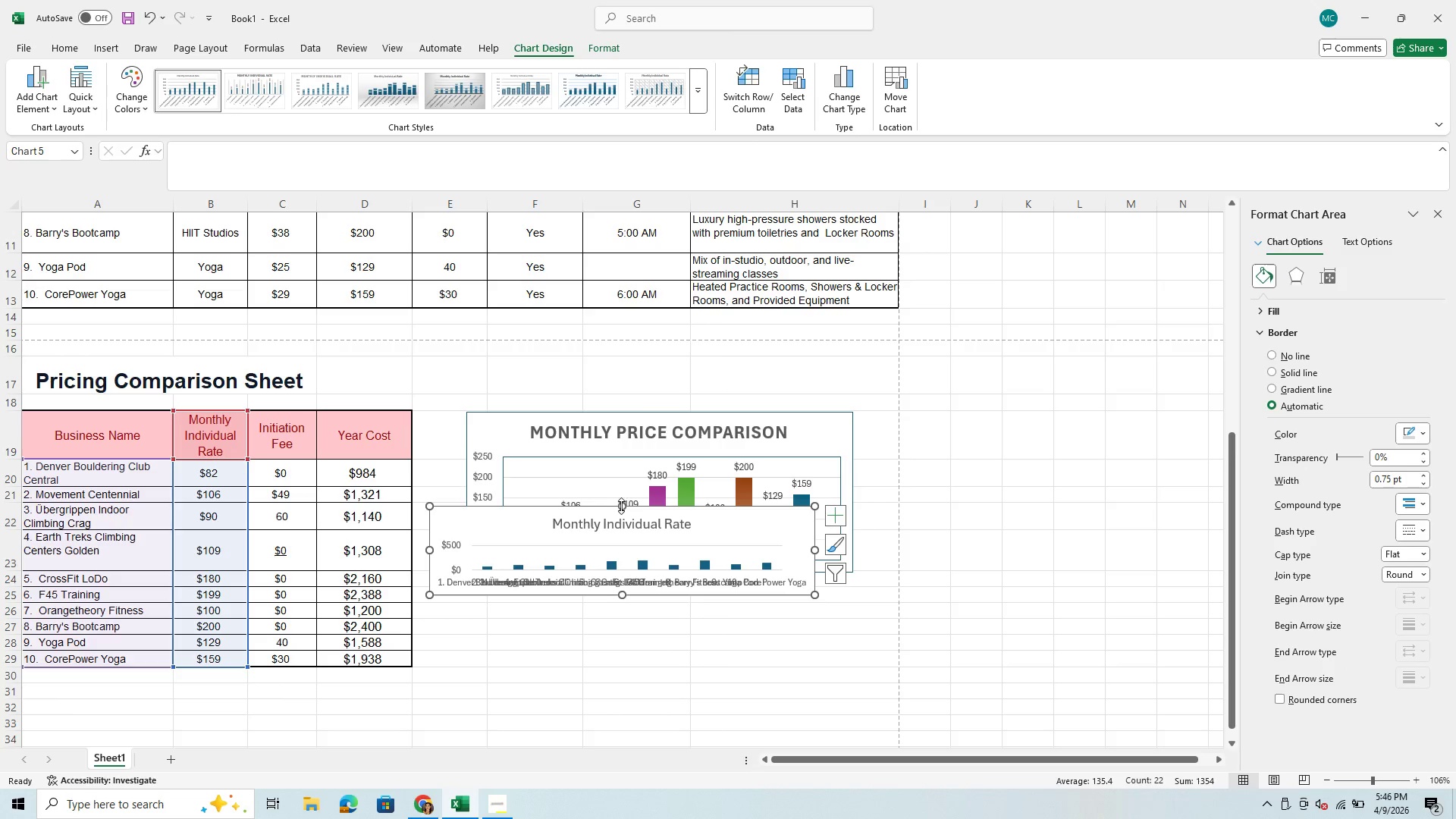 
wait(6.03)
 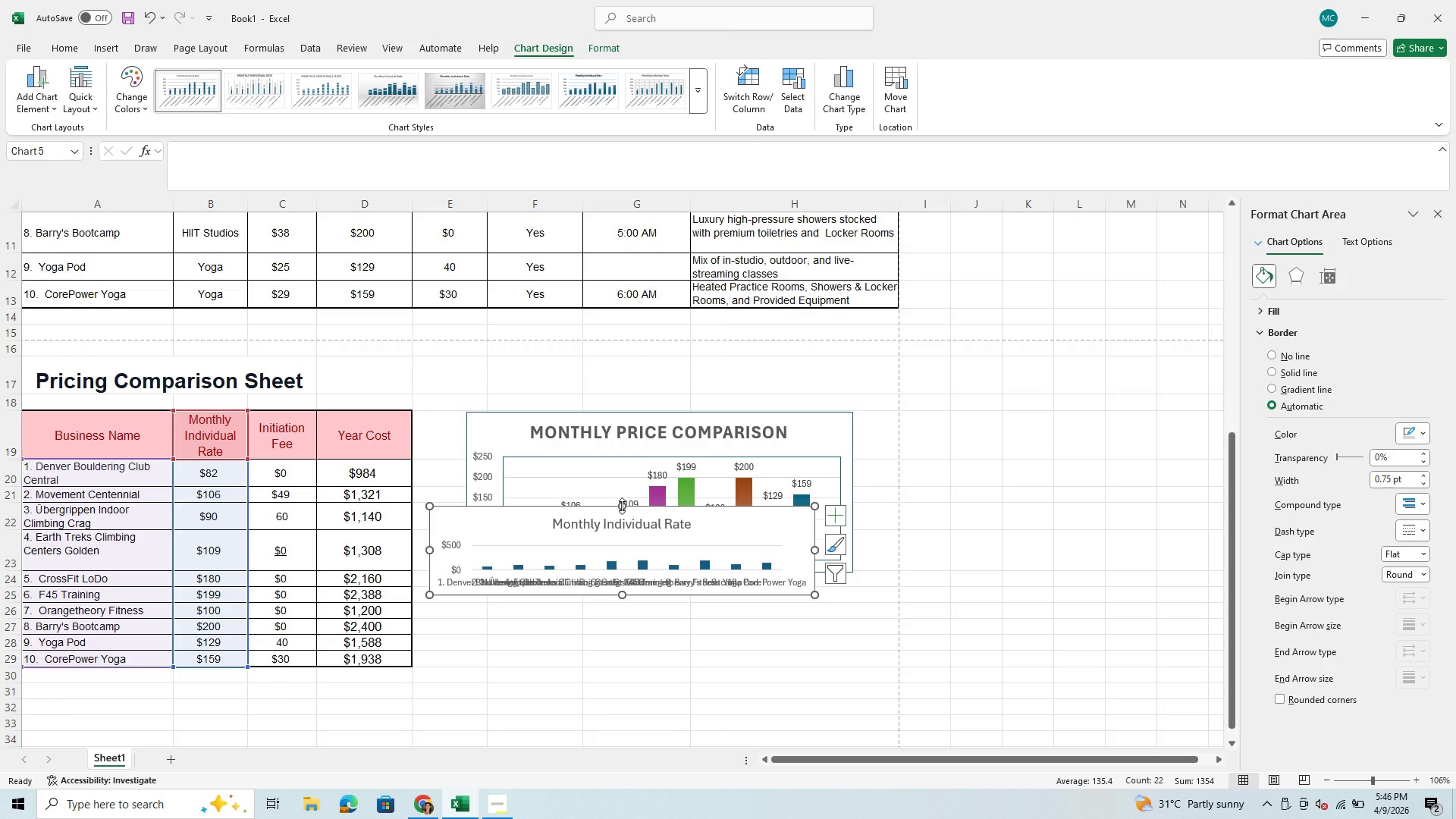 
left_click([704, 93])
 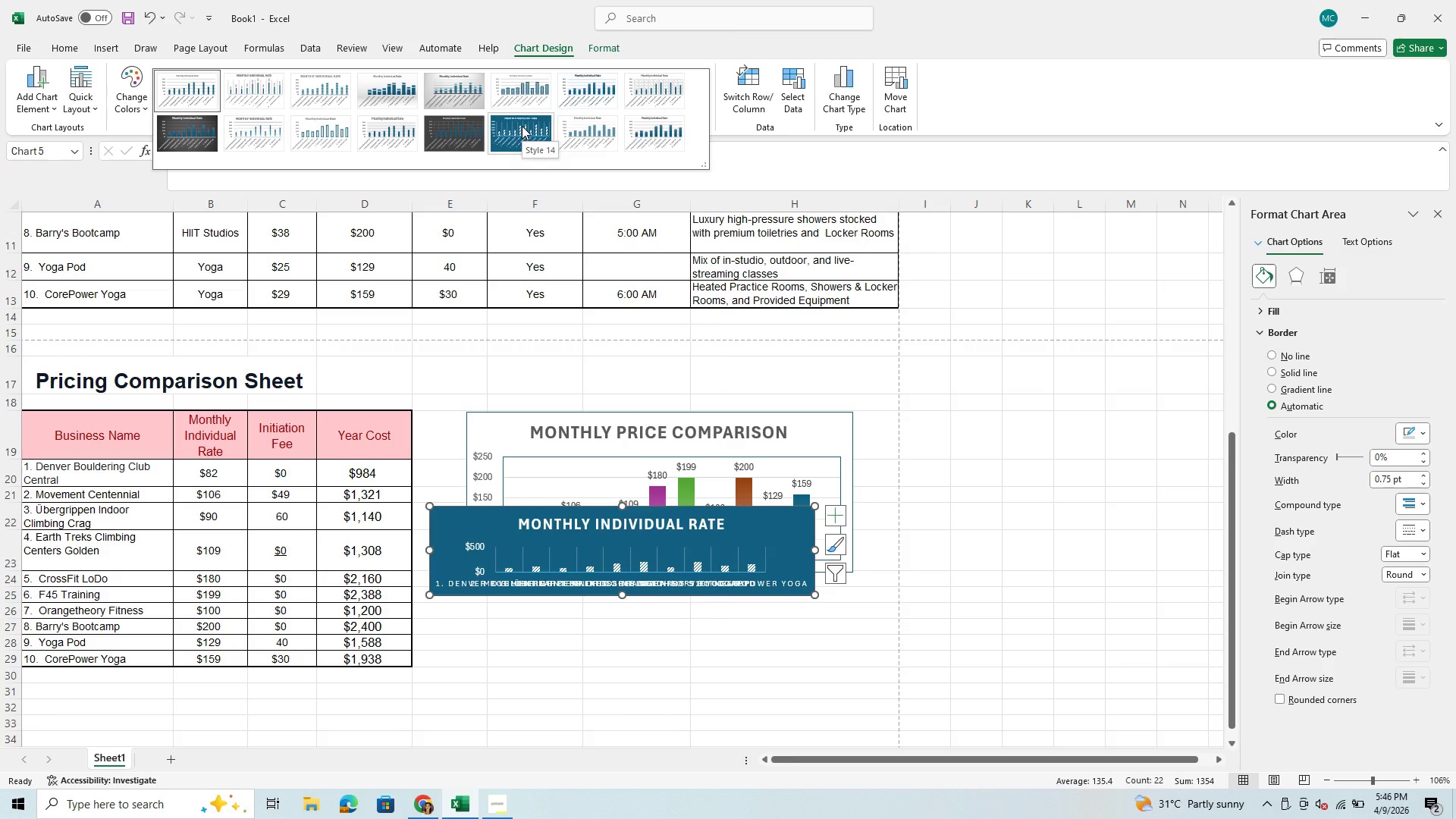 
wait(7.36)
 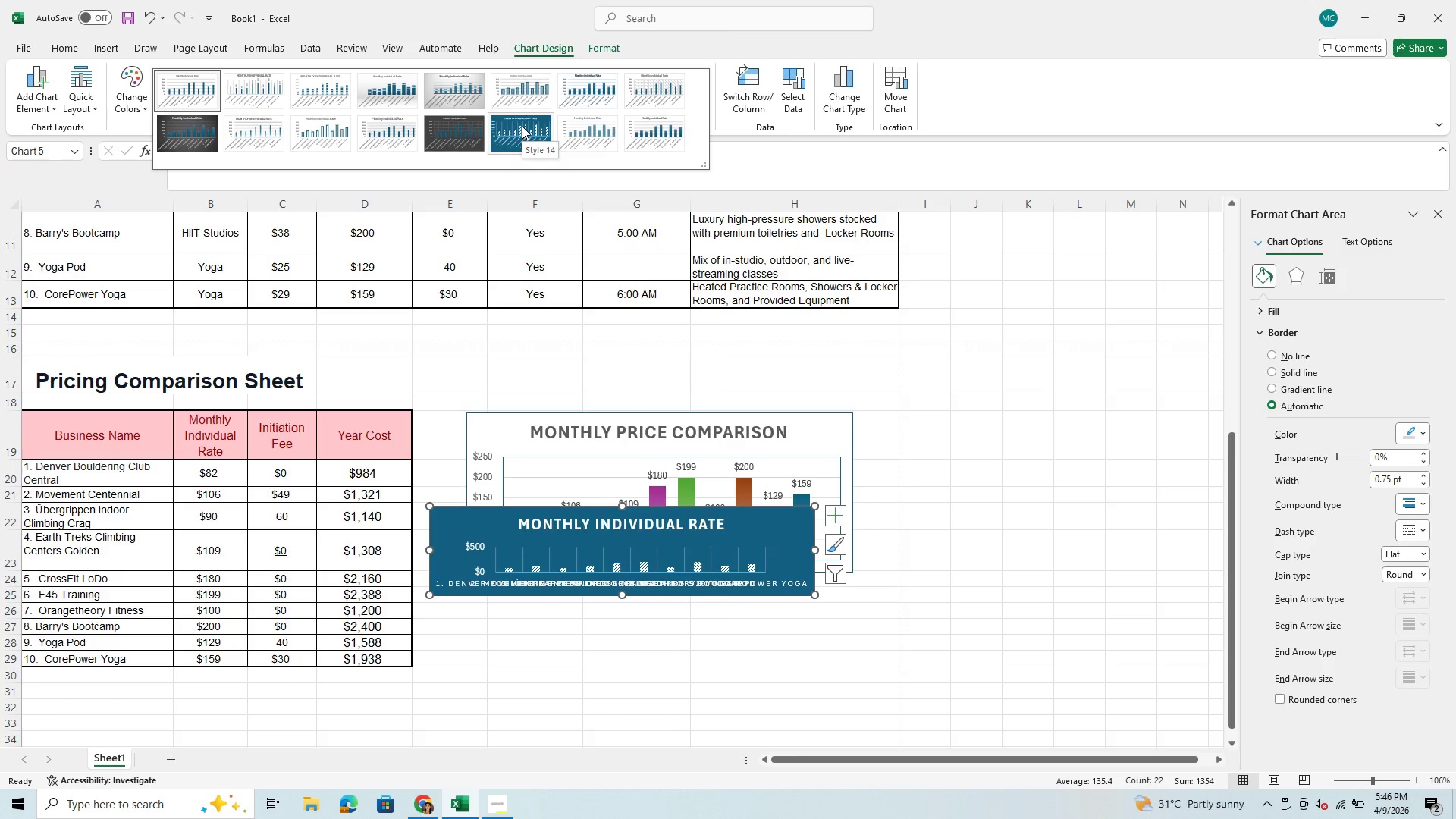 
key(Backspace)
 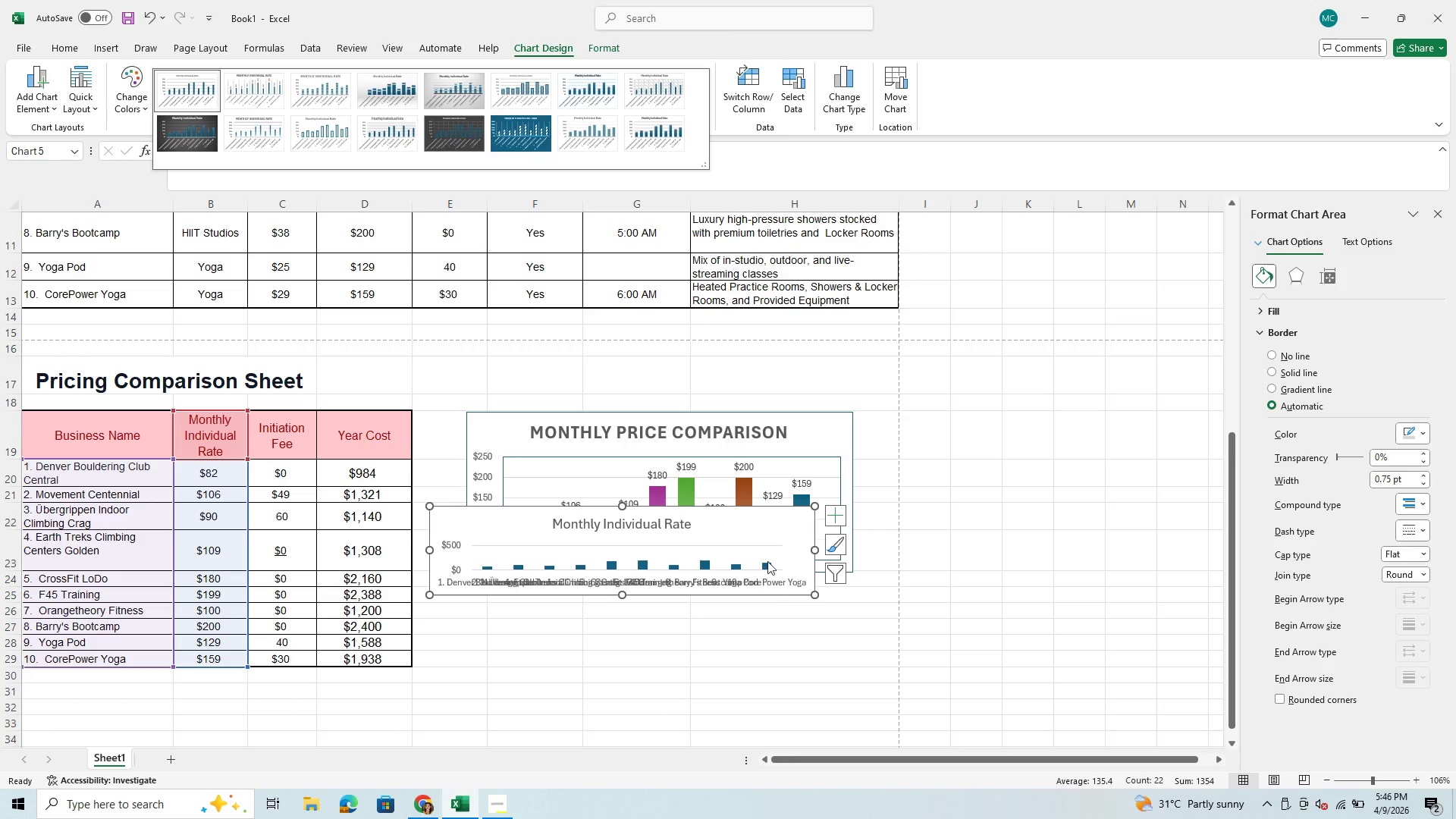 
left_click([774, 521])
 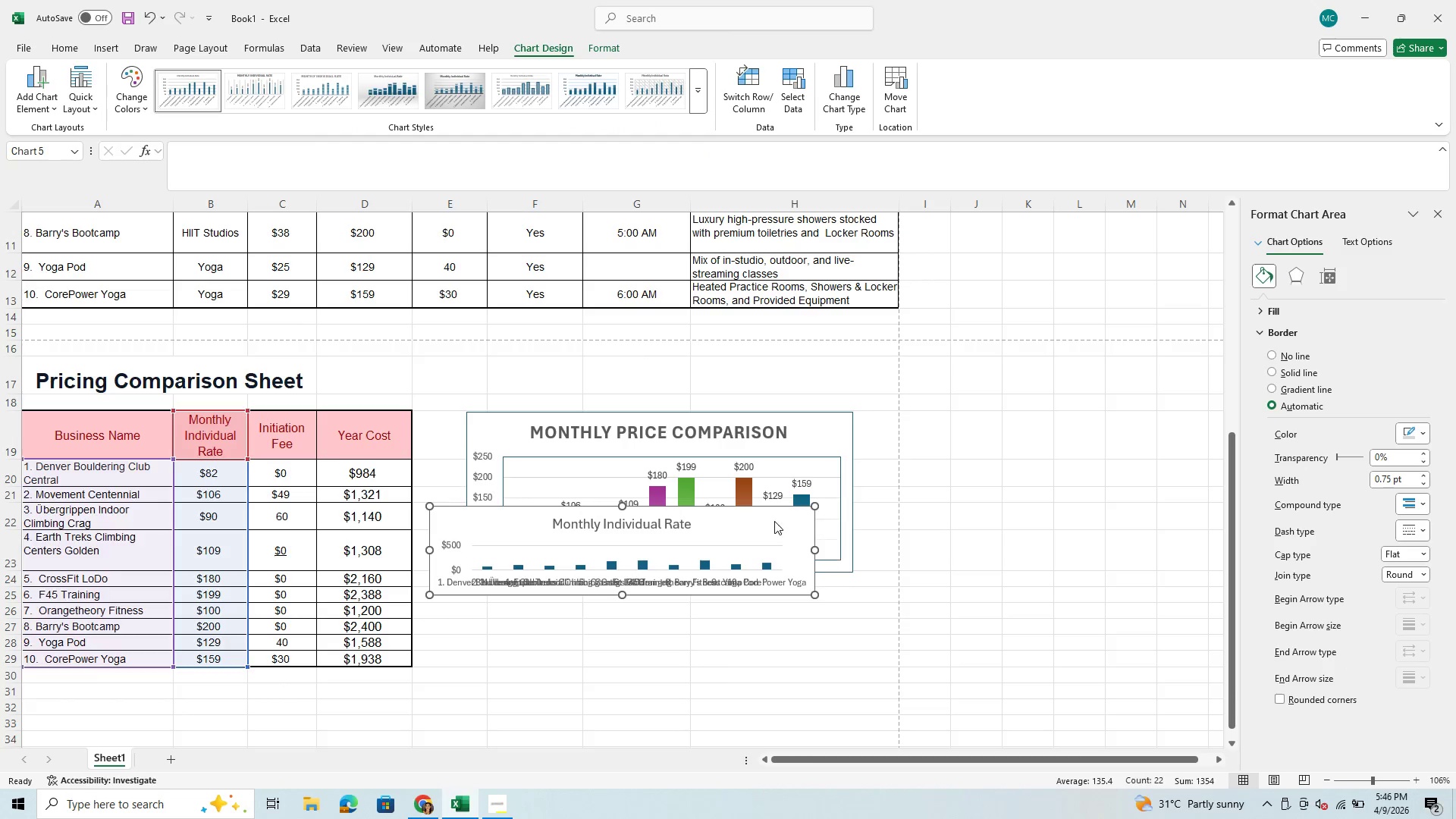 
key(Backspace)
 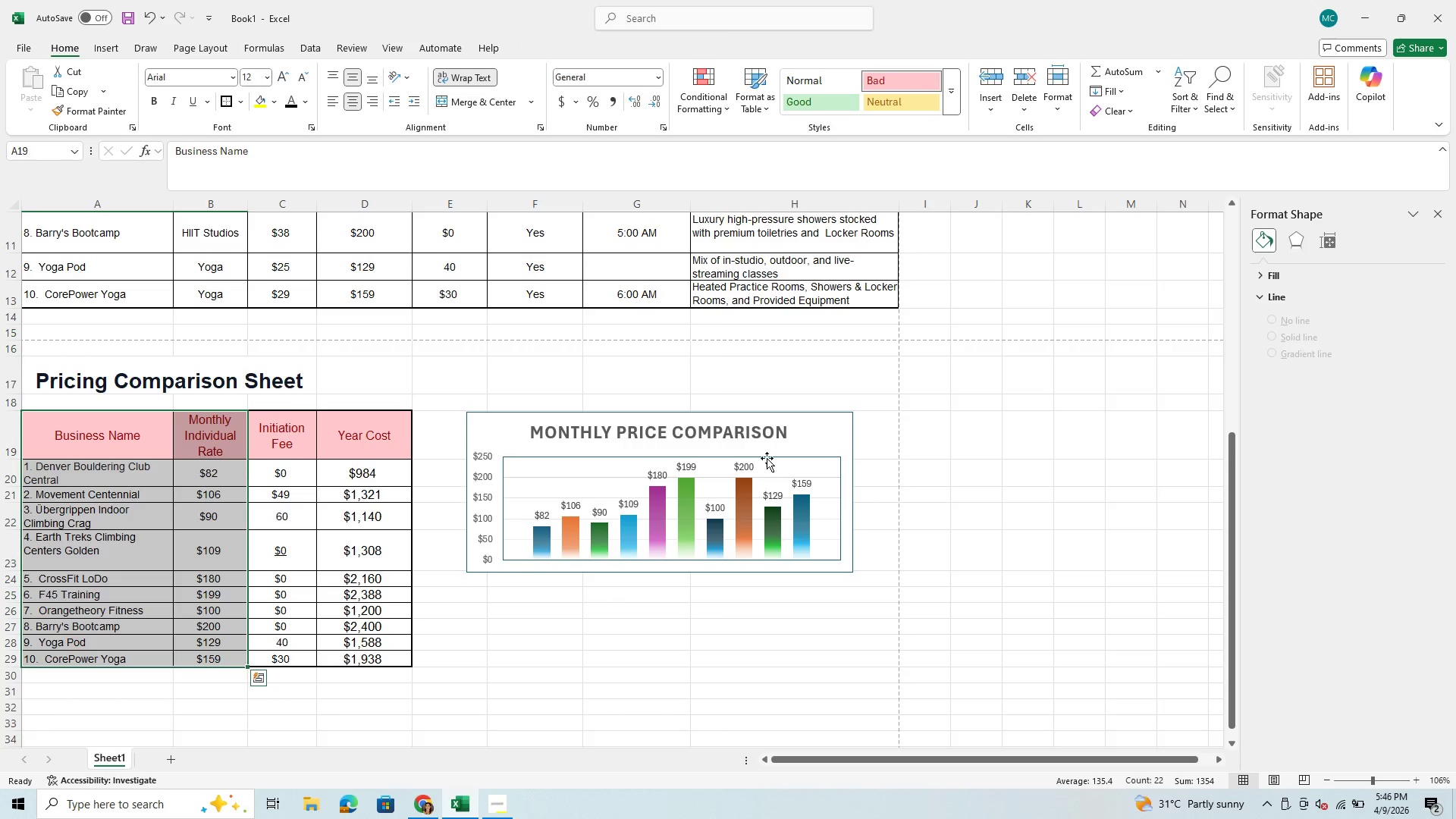 
left_click([767, 430])
 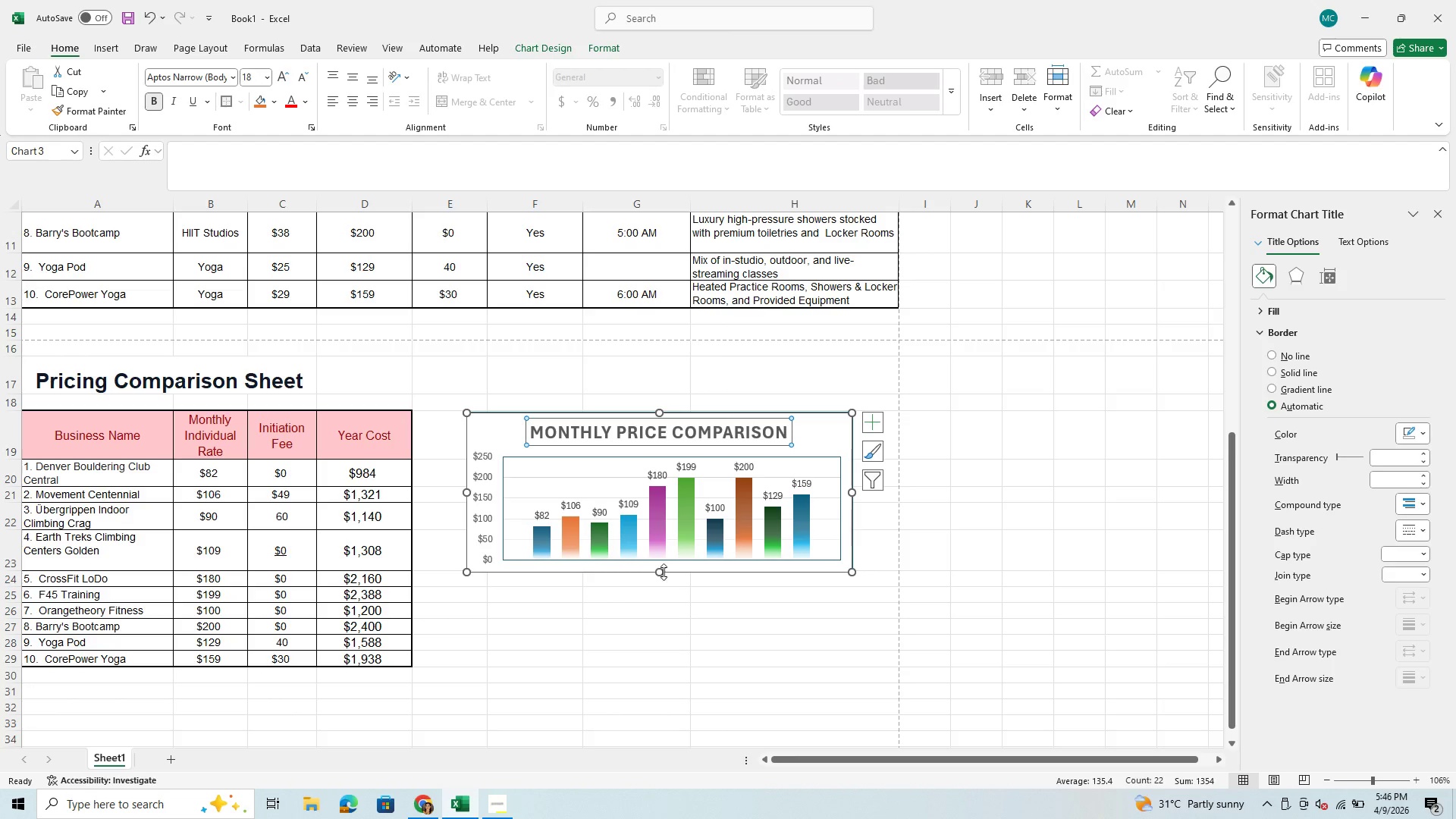 
left_click_drag(start_coordinate=[664, 572], to_coordinate=[664, 637])
 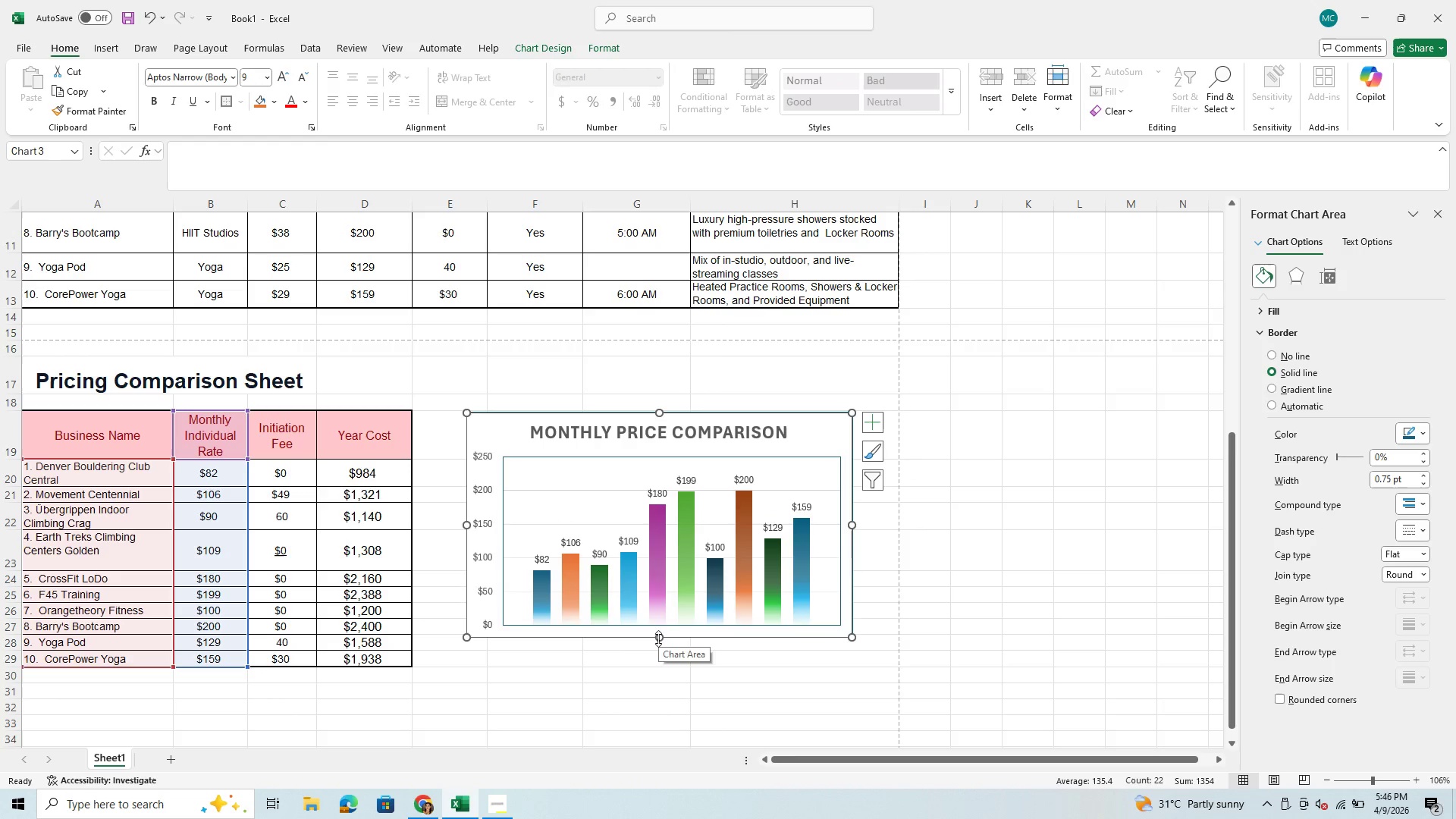 
key(Backspace)
 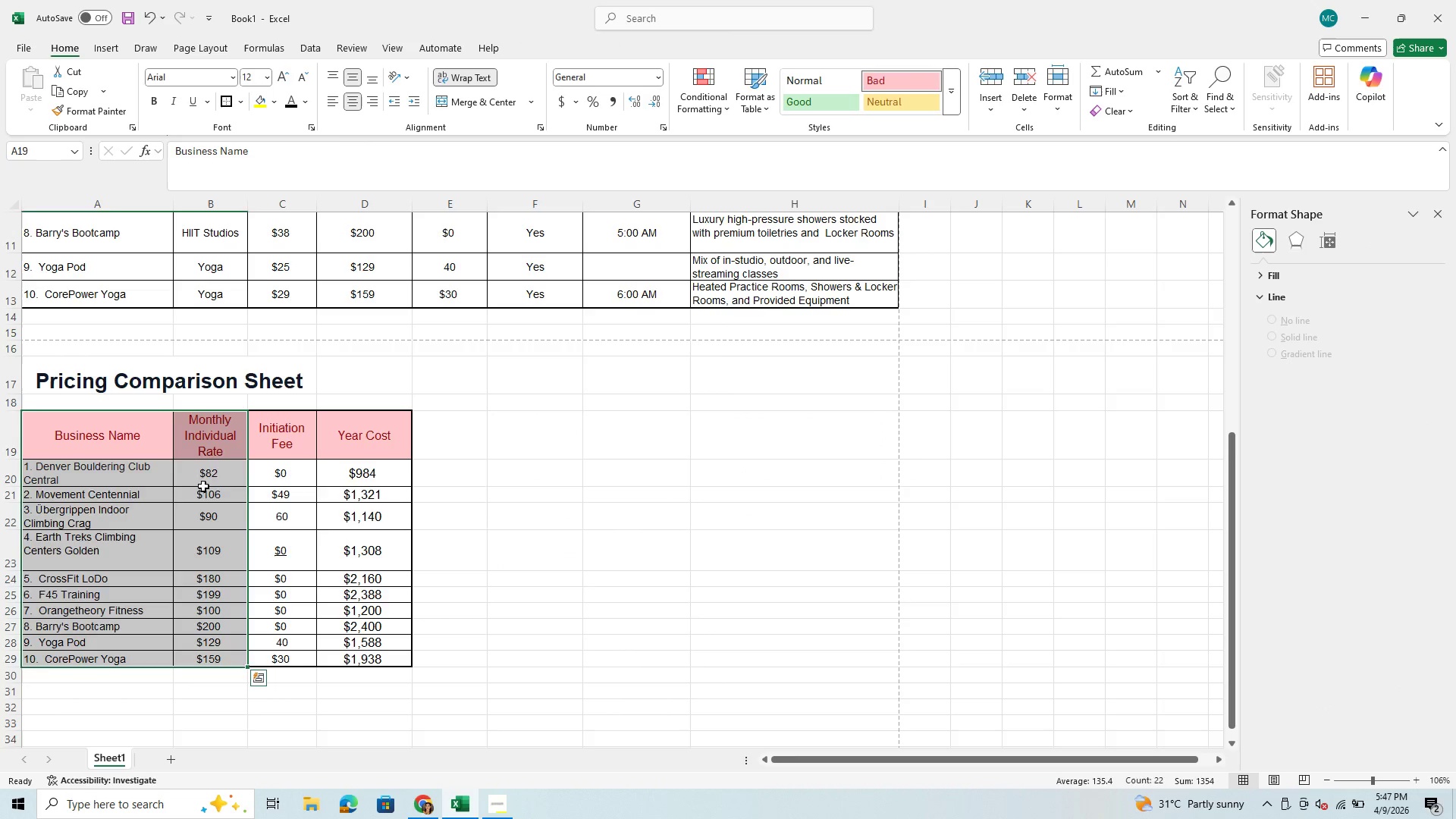 
left_click([197, 499])
 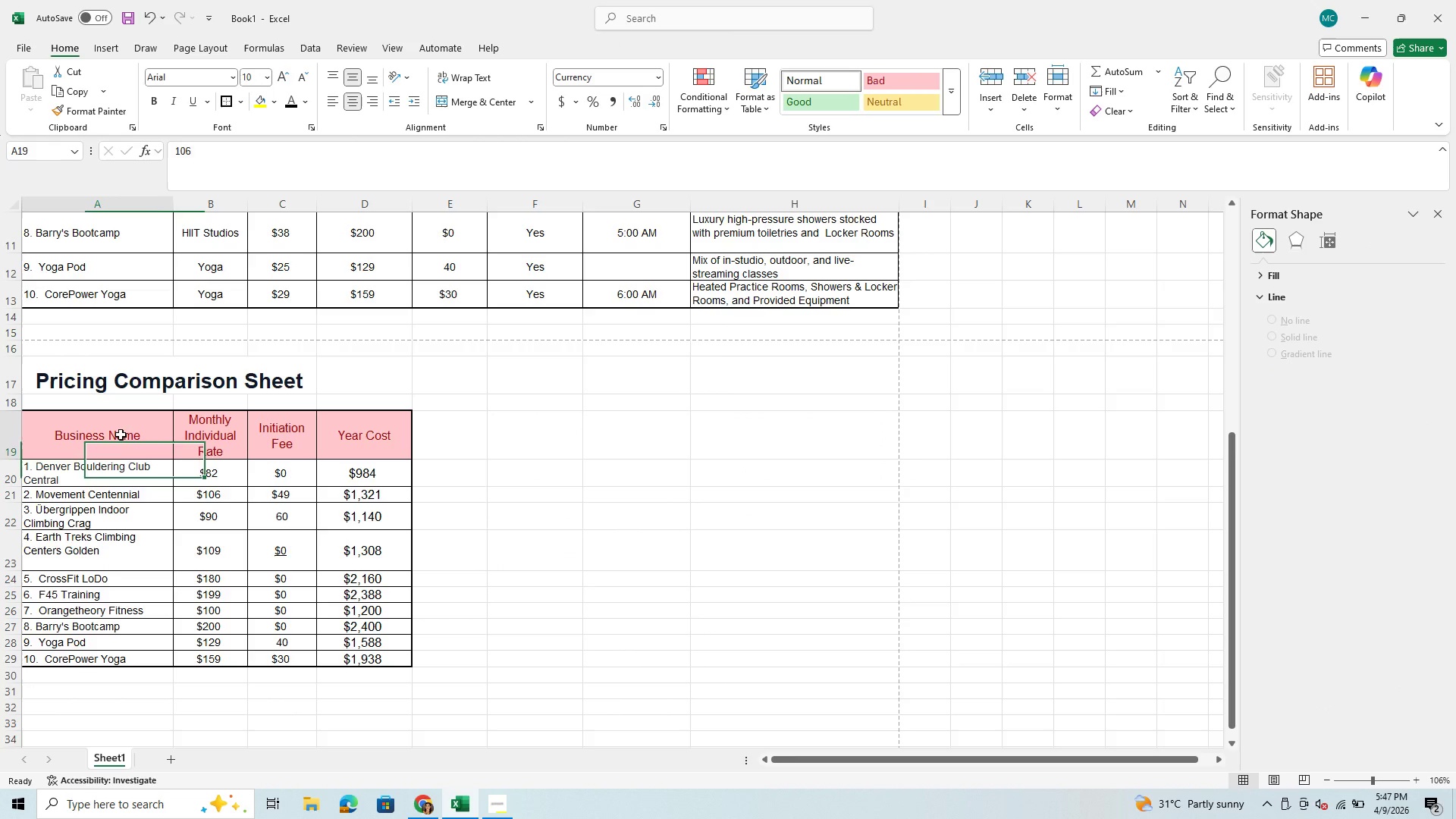 
left_click_drag(start_coordinate=[121, 435], to_coordinate=[174, 653])
 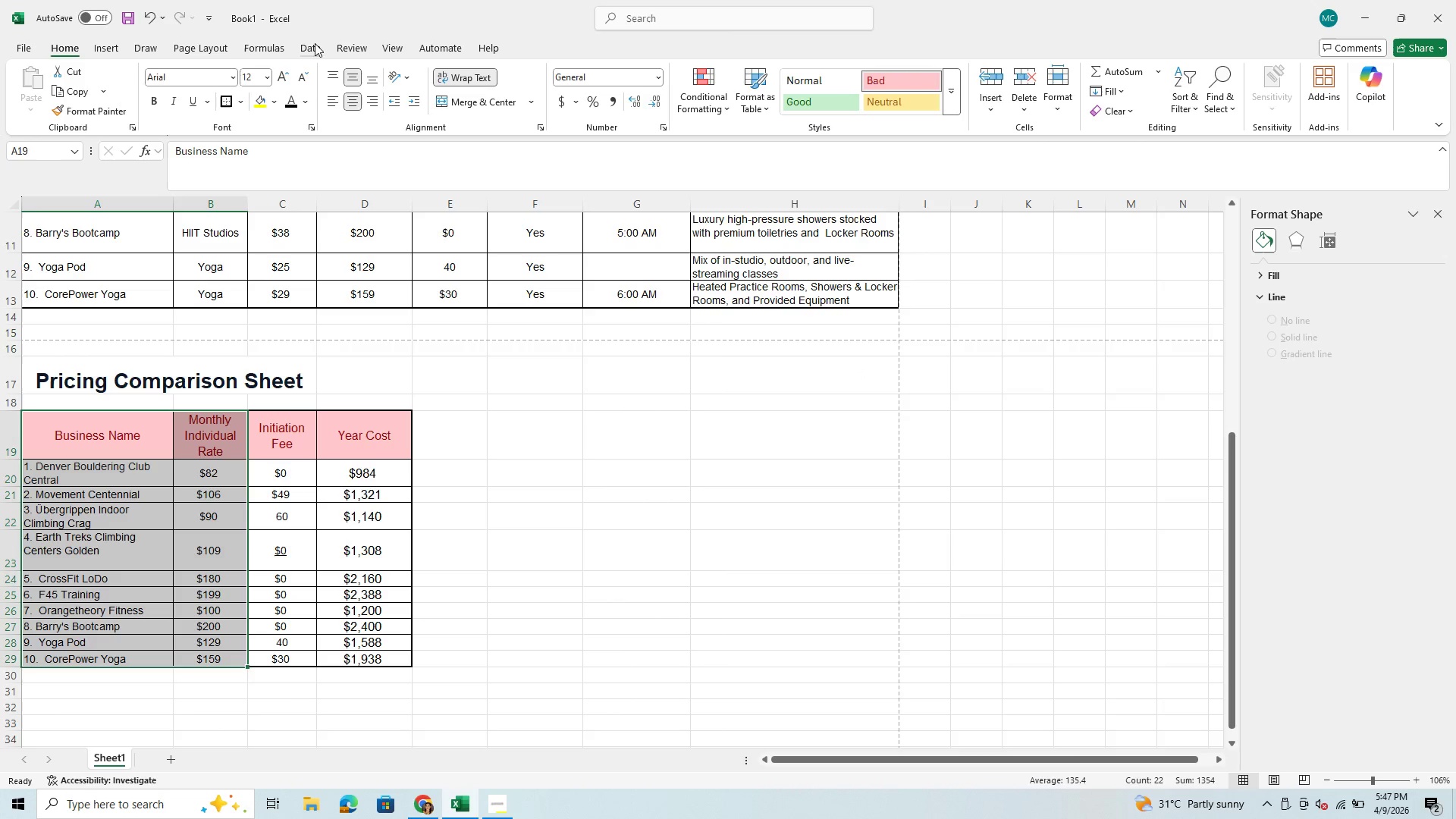 
left_click([93, 44])
 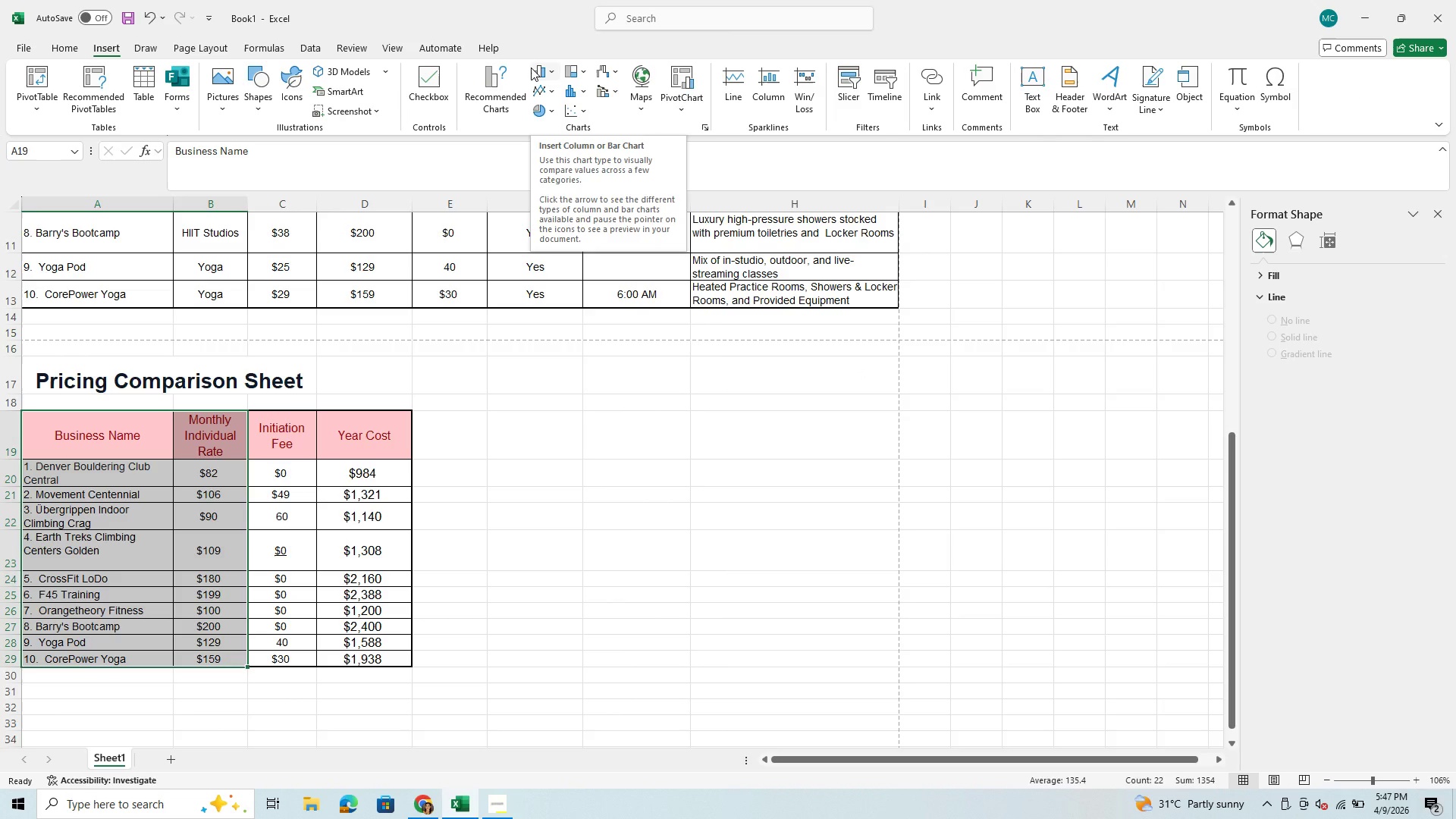 
left_click([539, 68])
 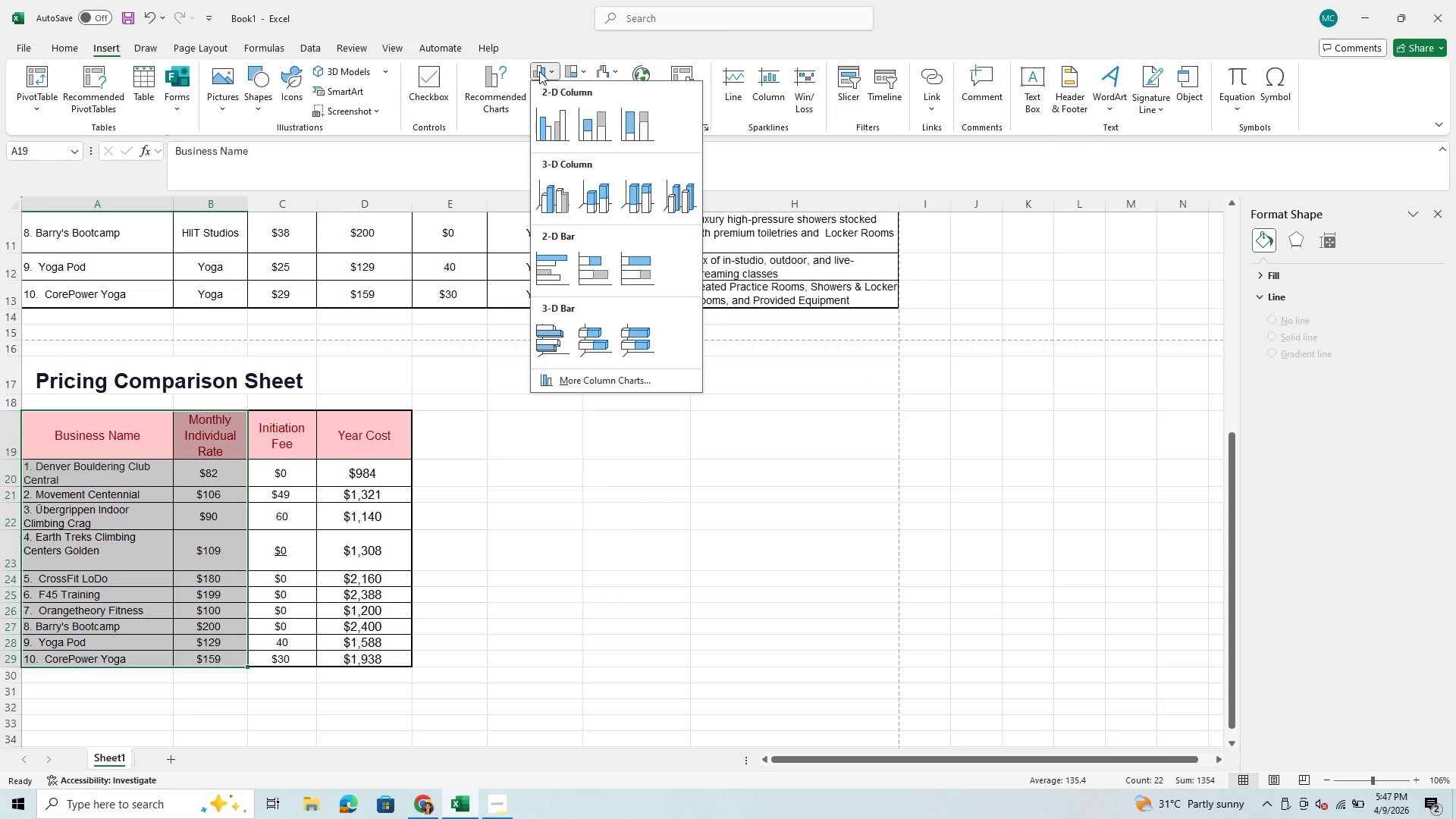 
mouse_move([560, 118])
 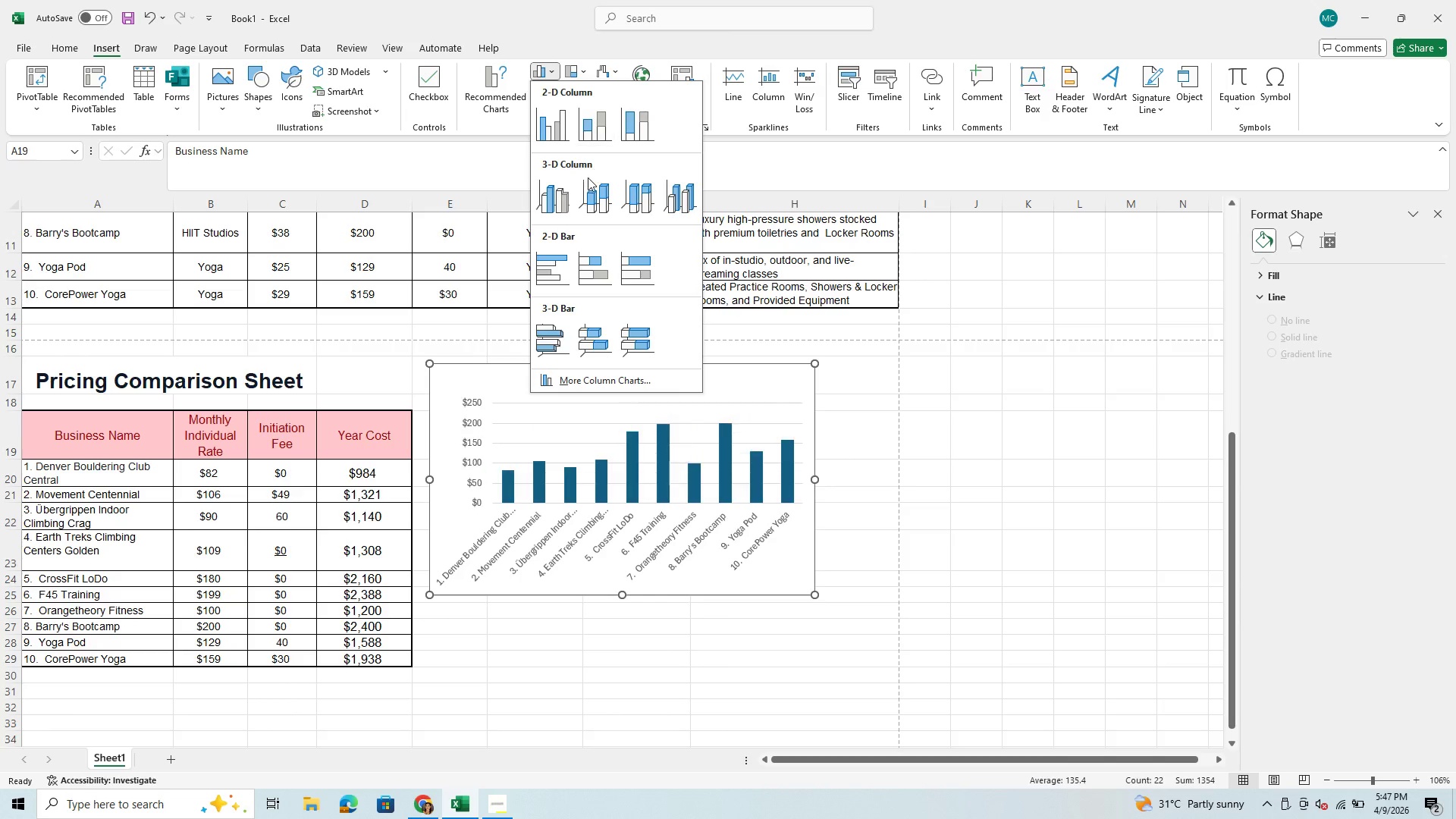 
mouse_move([589, 196])
 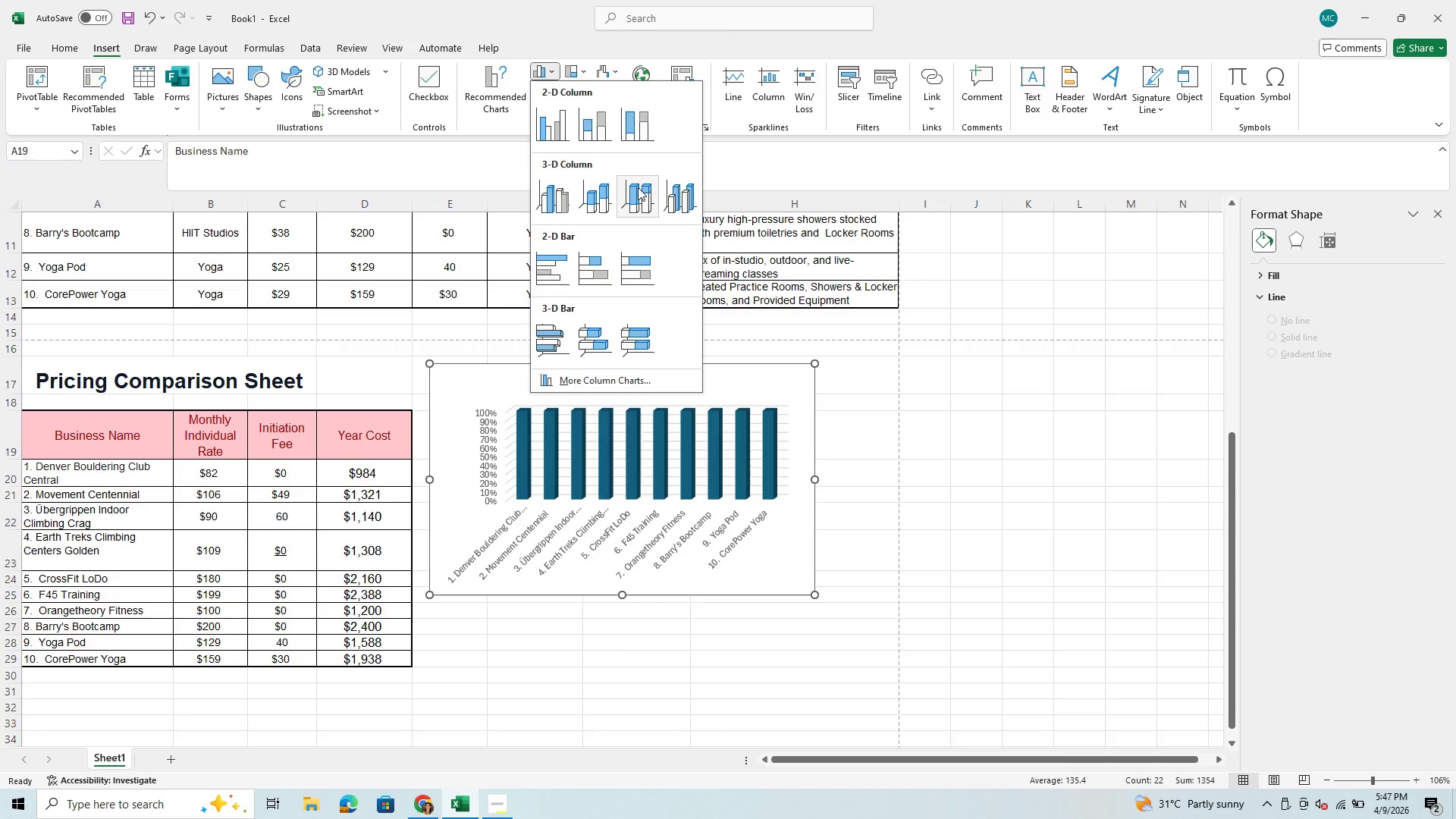 
mouse_move([683, 212])
 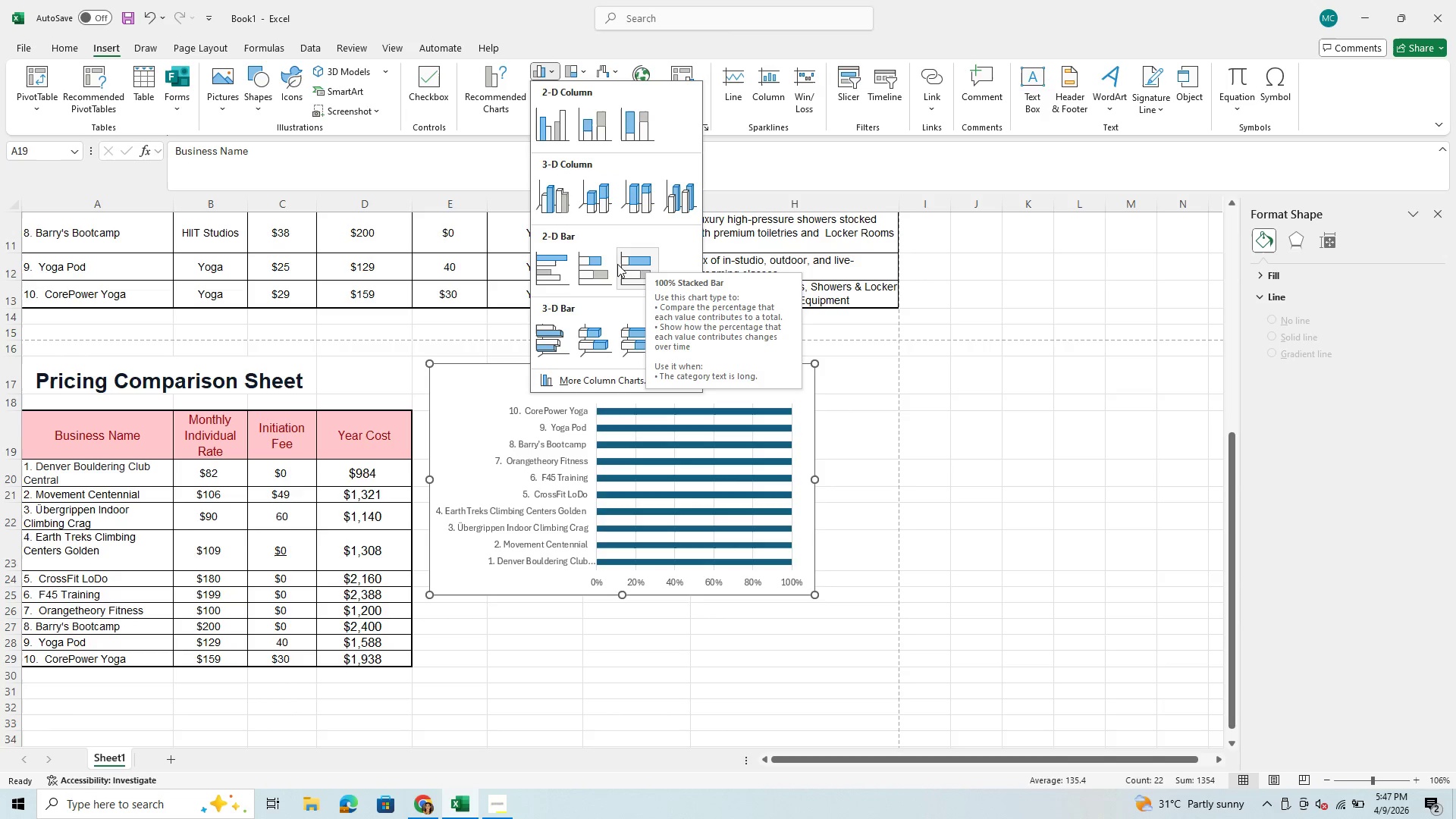 
mouse_move([573, 275])
 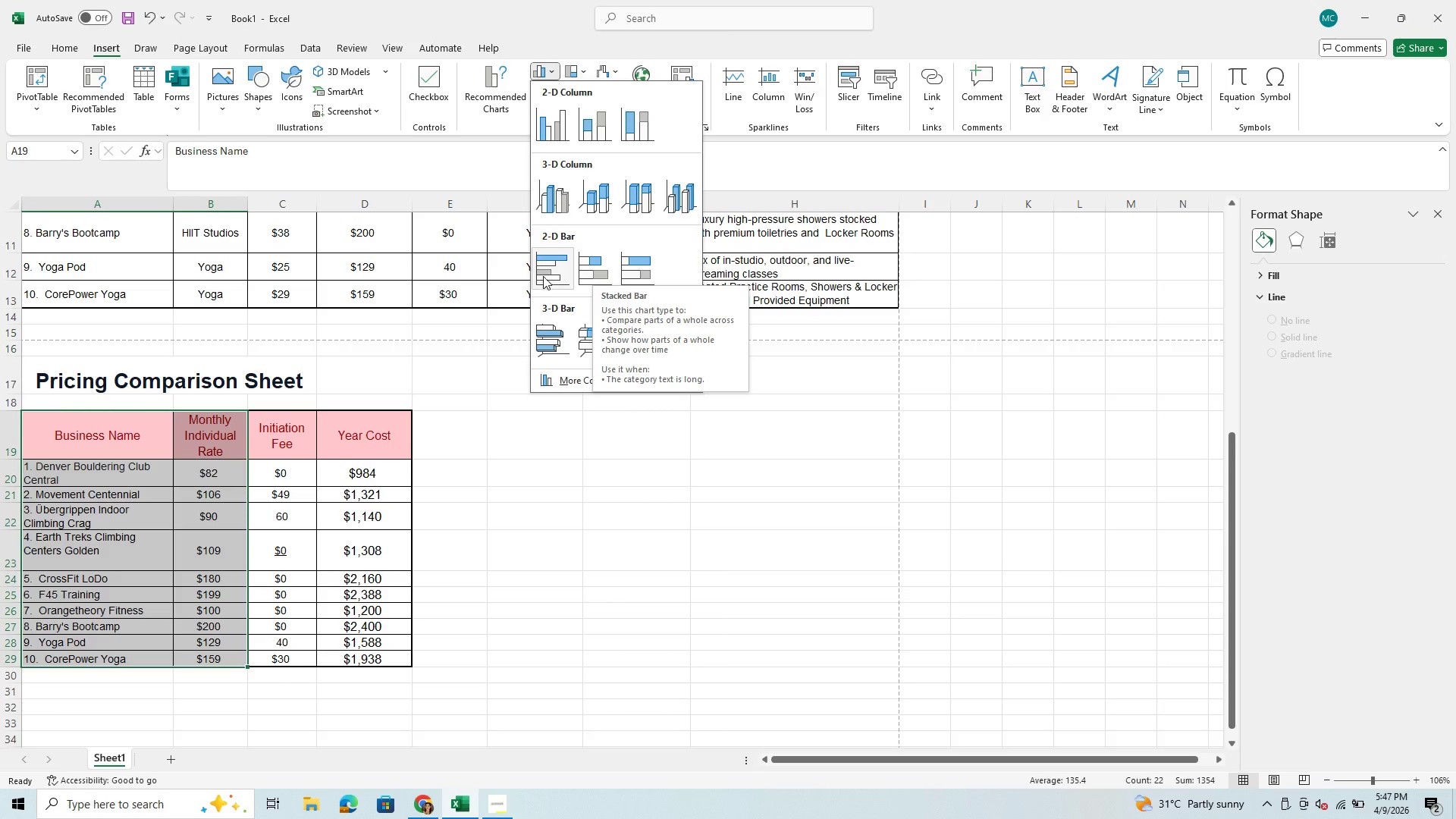 
mouse_move([554, 287])
 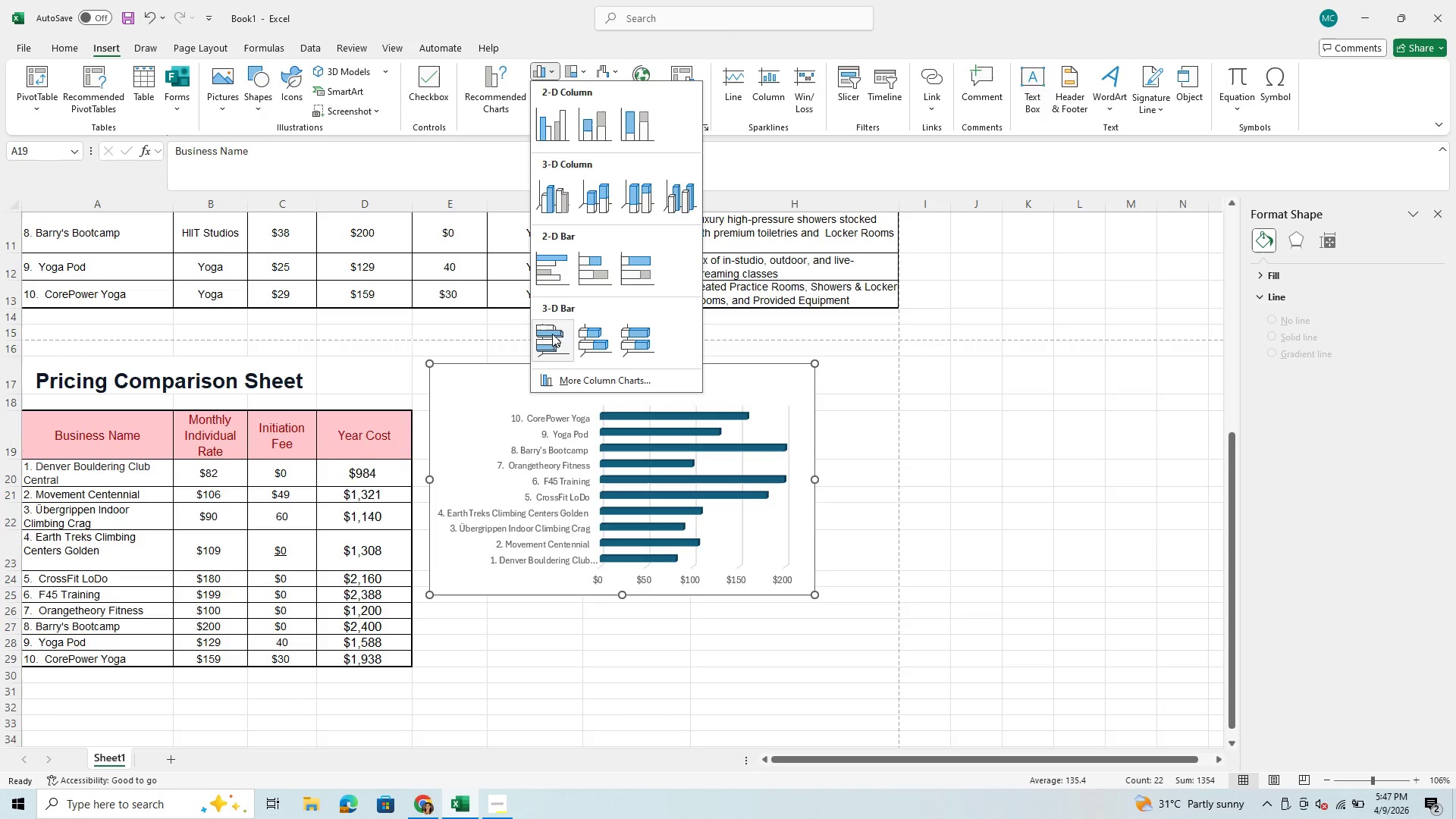 
mouse_move([566, 313])
 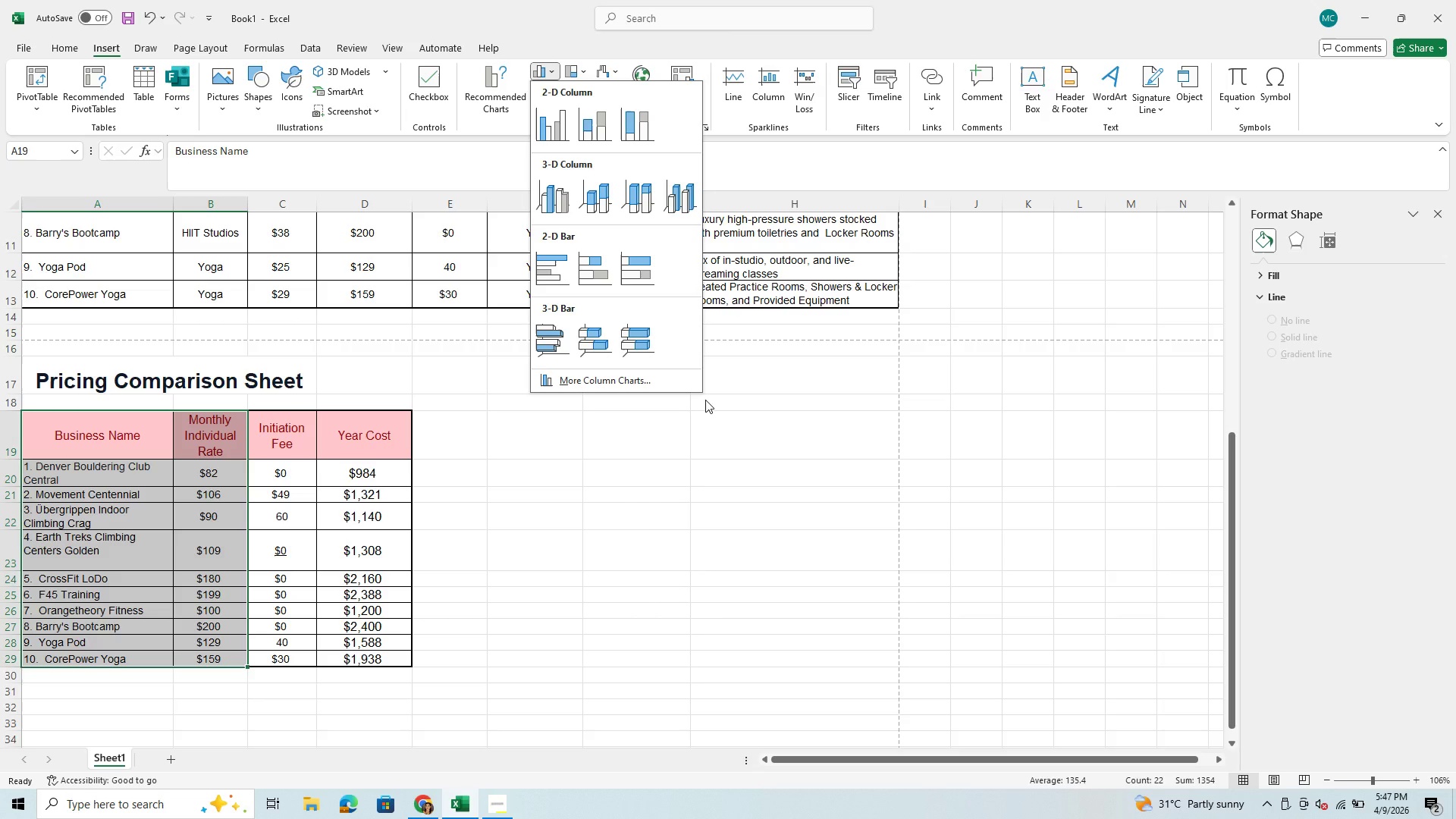 
wait(11.77)
 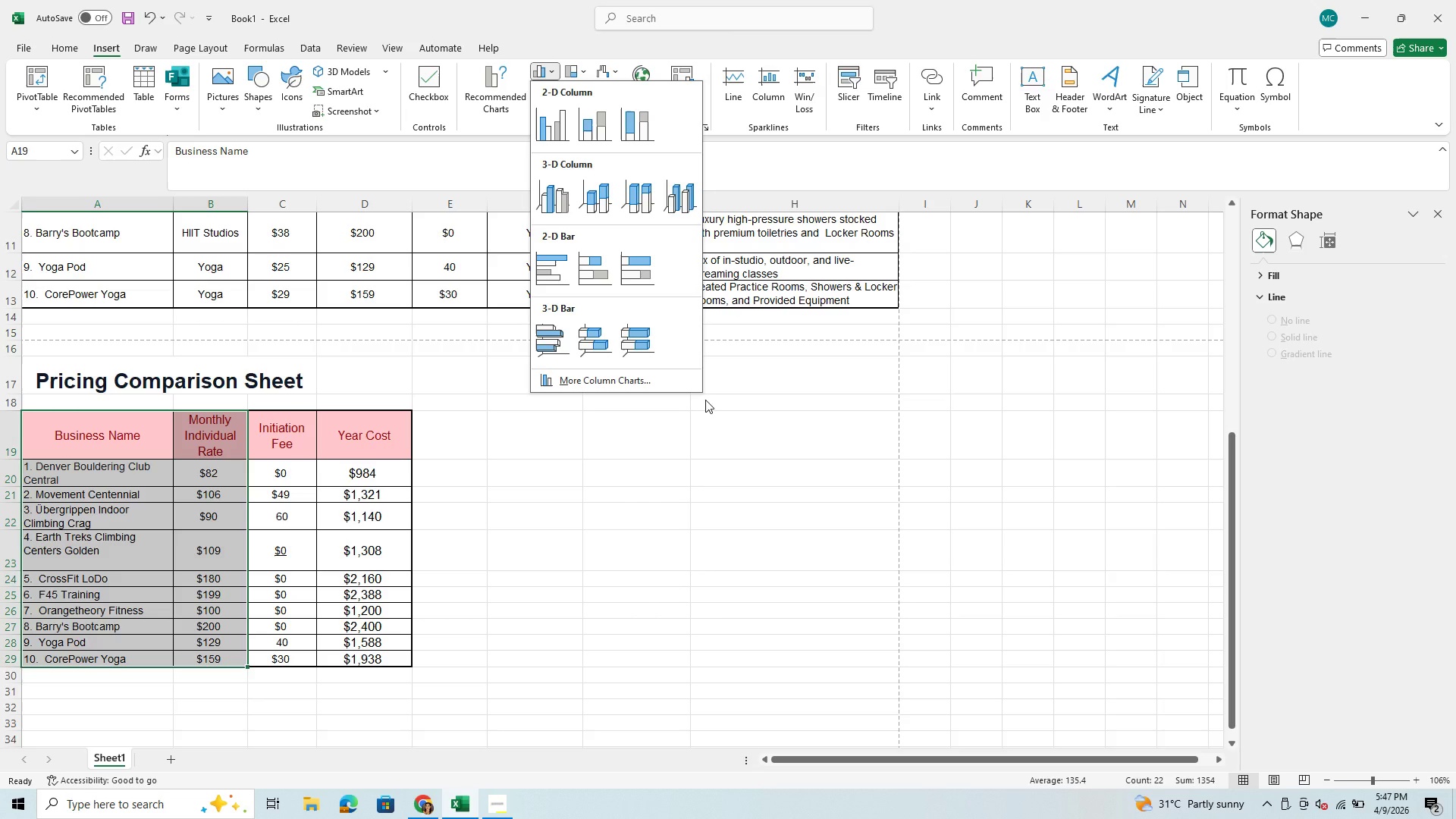 
left_click([570, 89])
 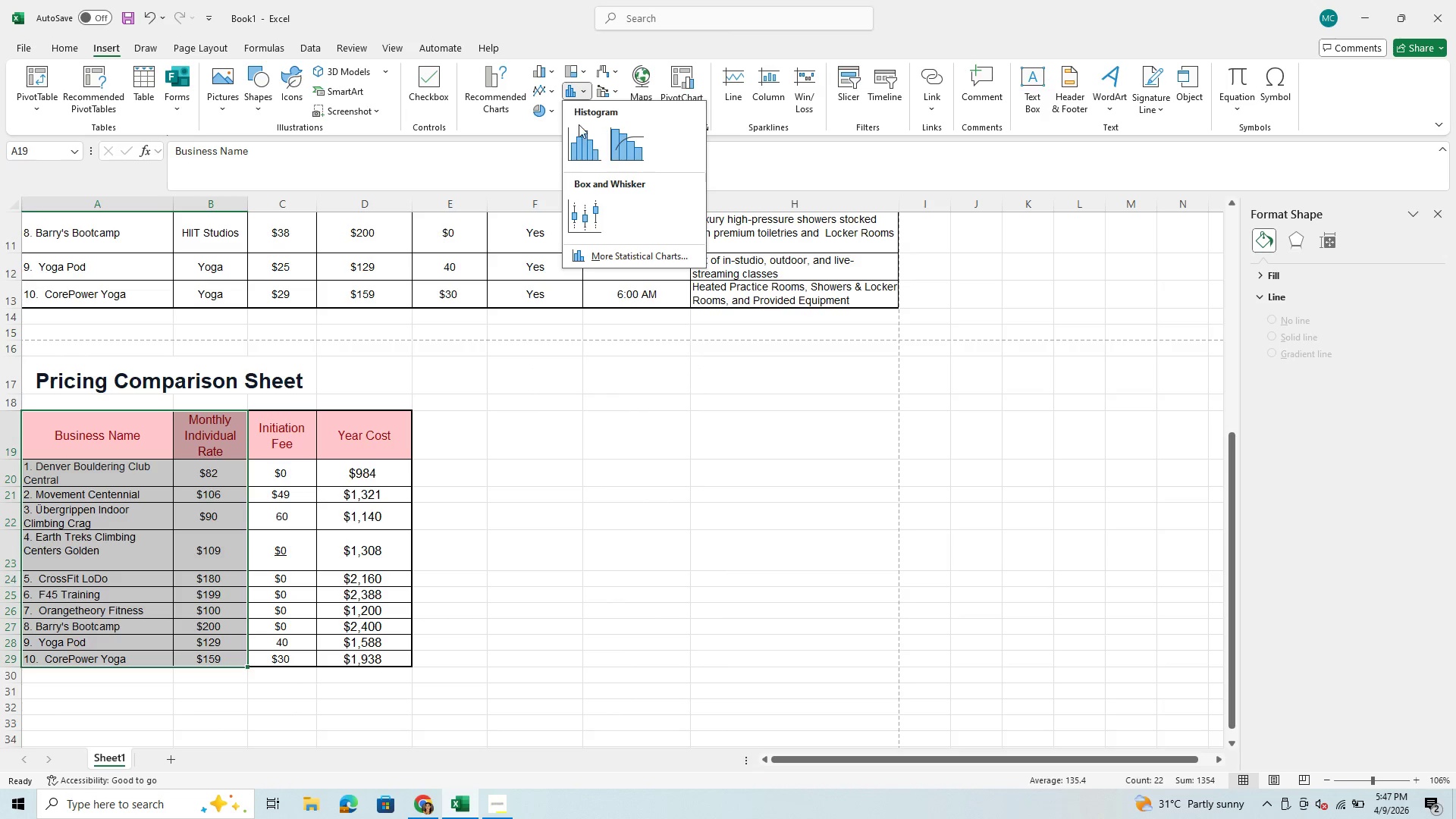 
mouse_move([597, 131])
 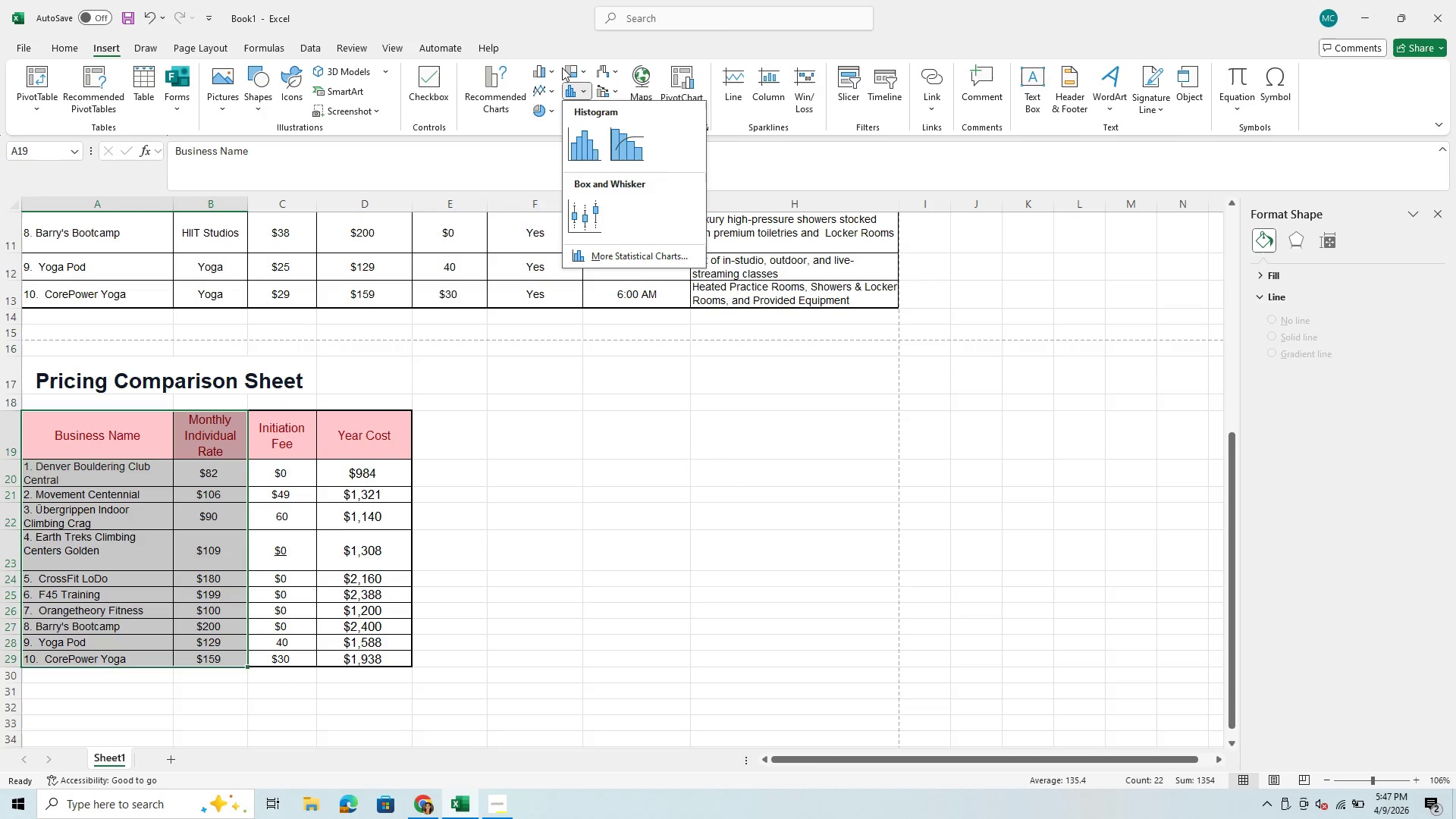 
left_click([582, 67])
 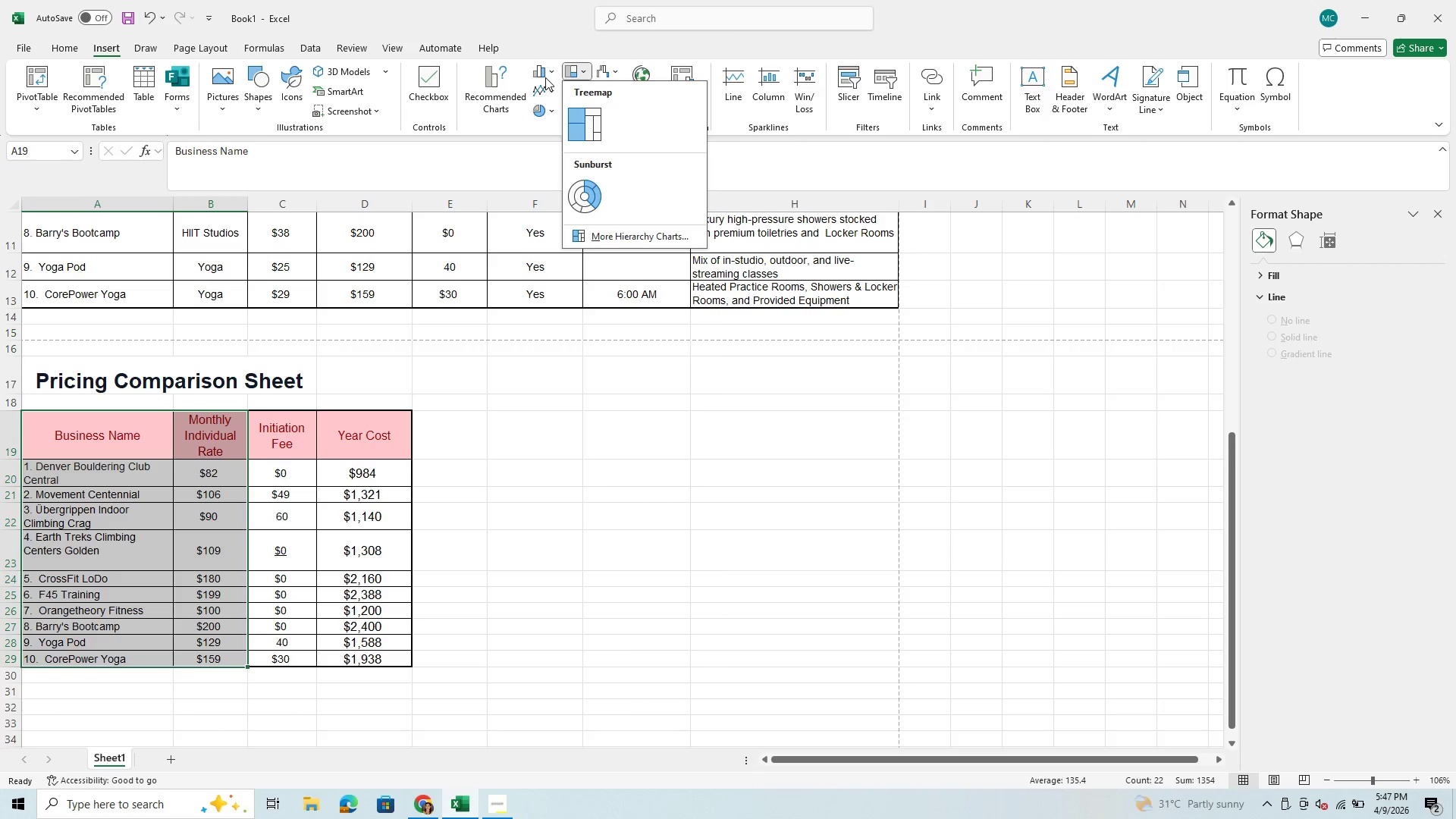 
left_click([548, 74])
 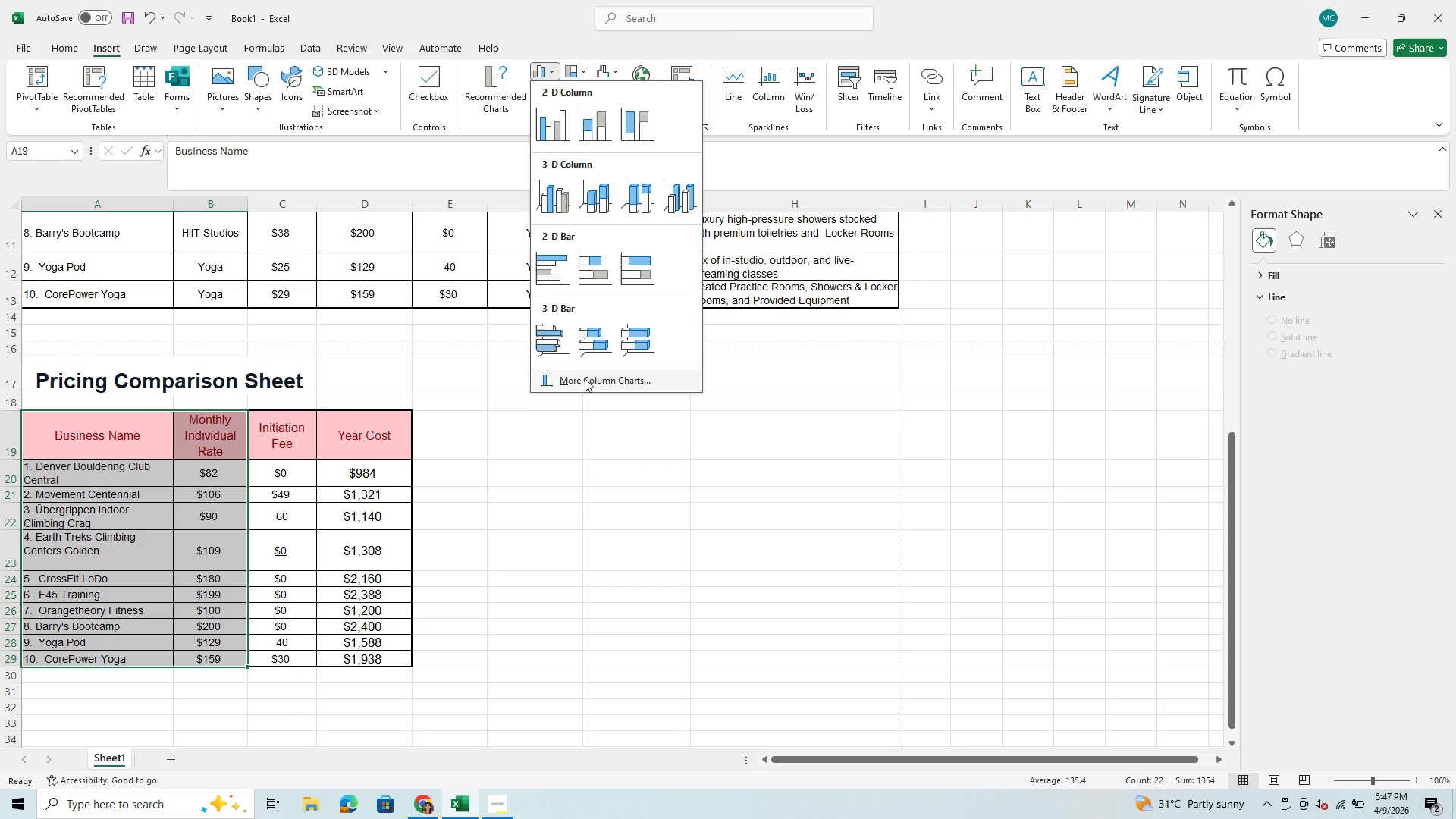 
left_click([585, 381])
 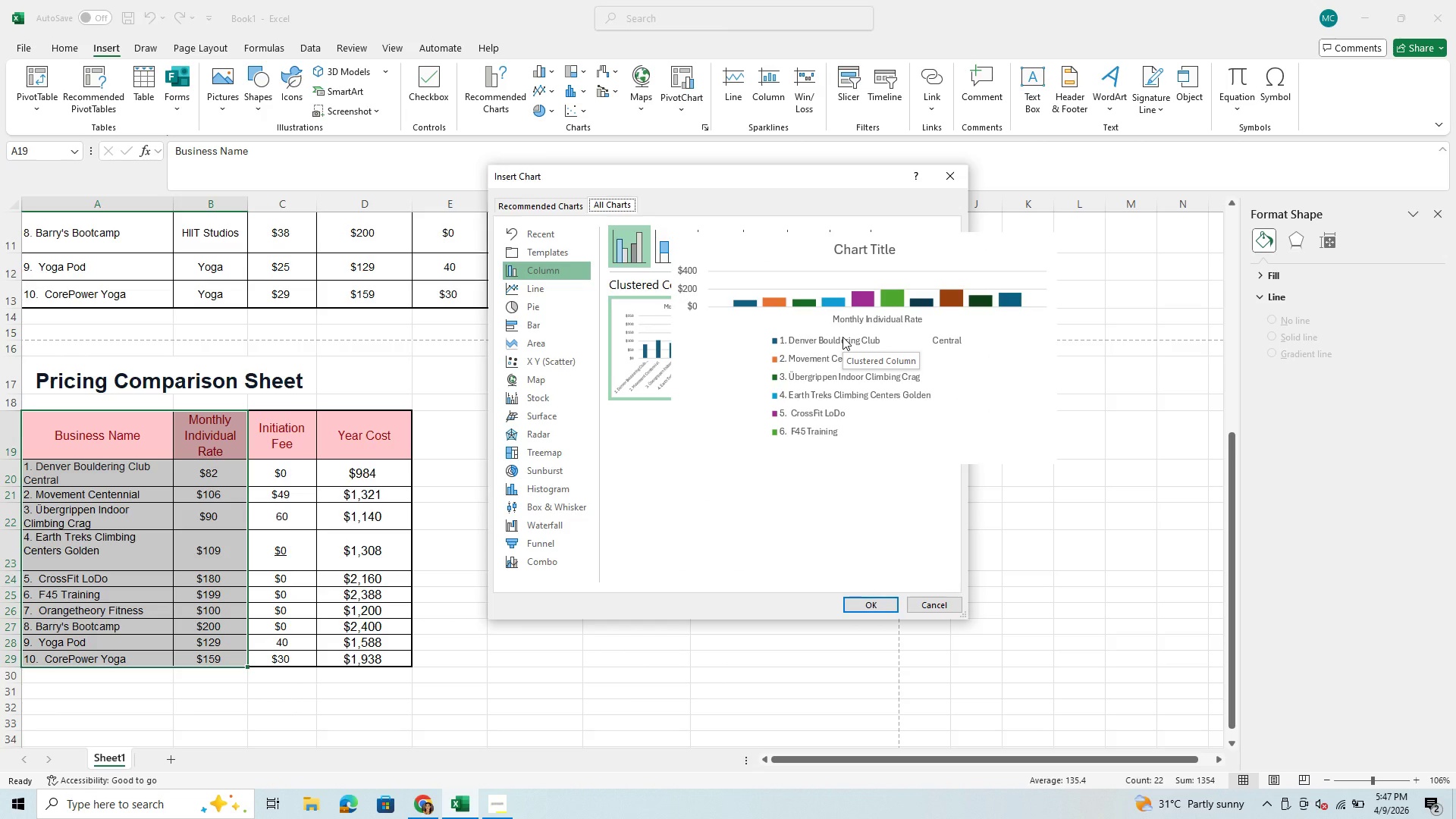 
left_click([843, 337])
 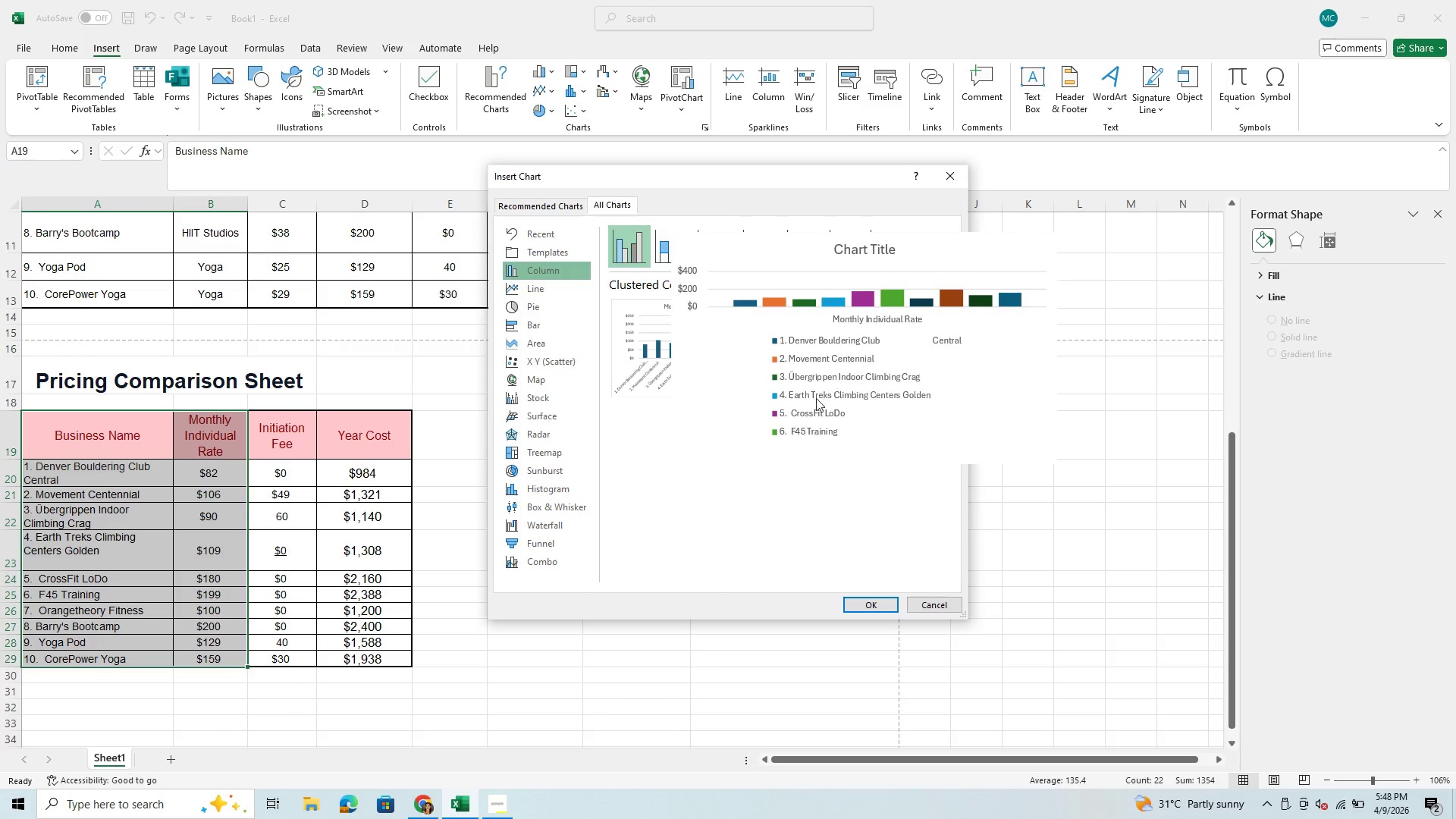 
wait(7.95)
 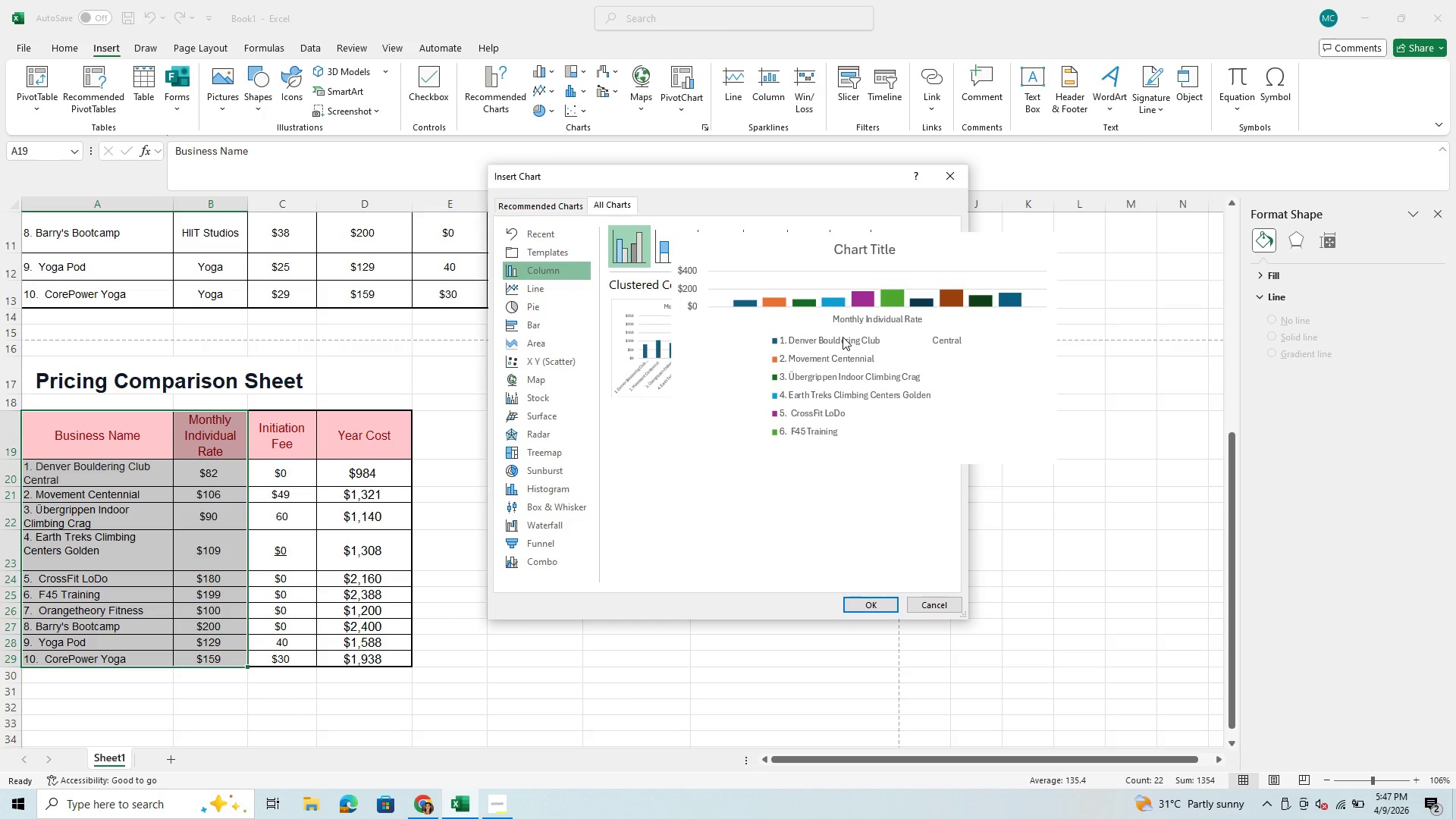 
left_click([848, 358])
 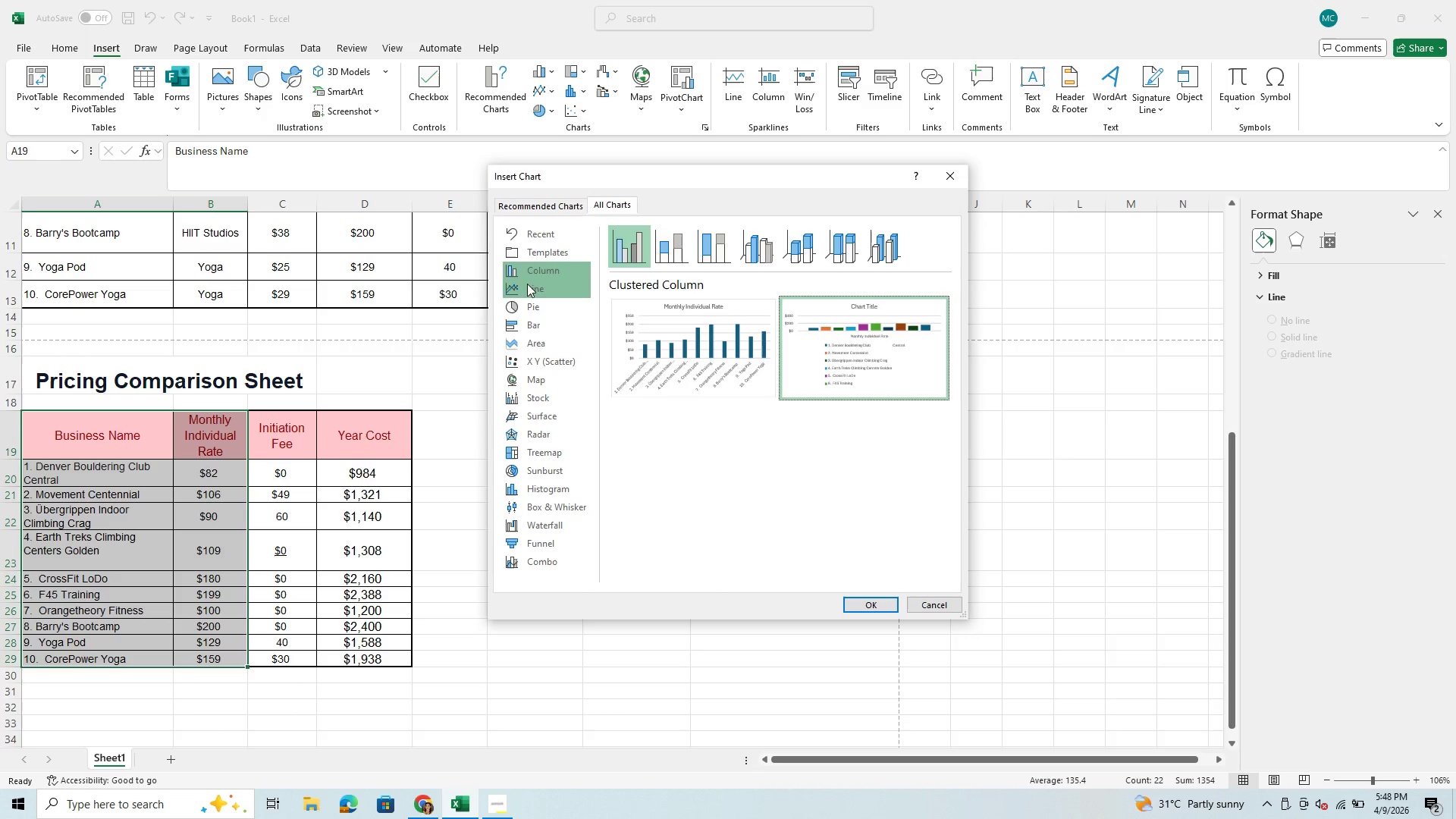 
wait(24.09)
 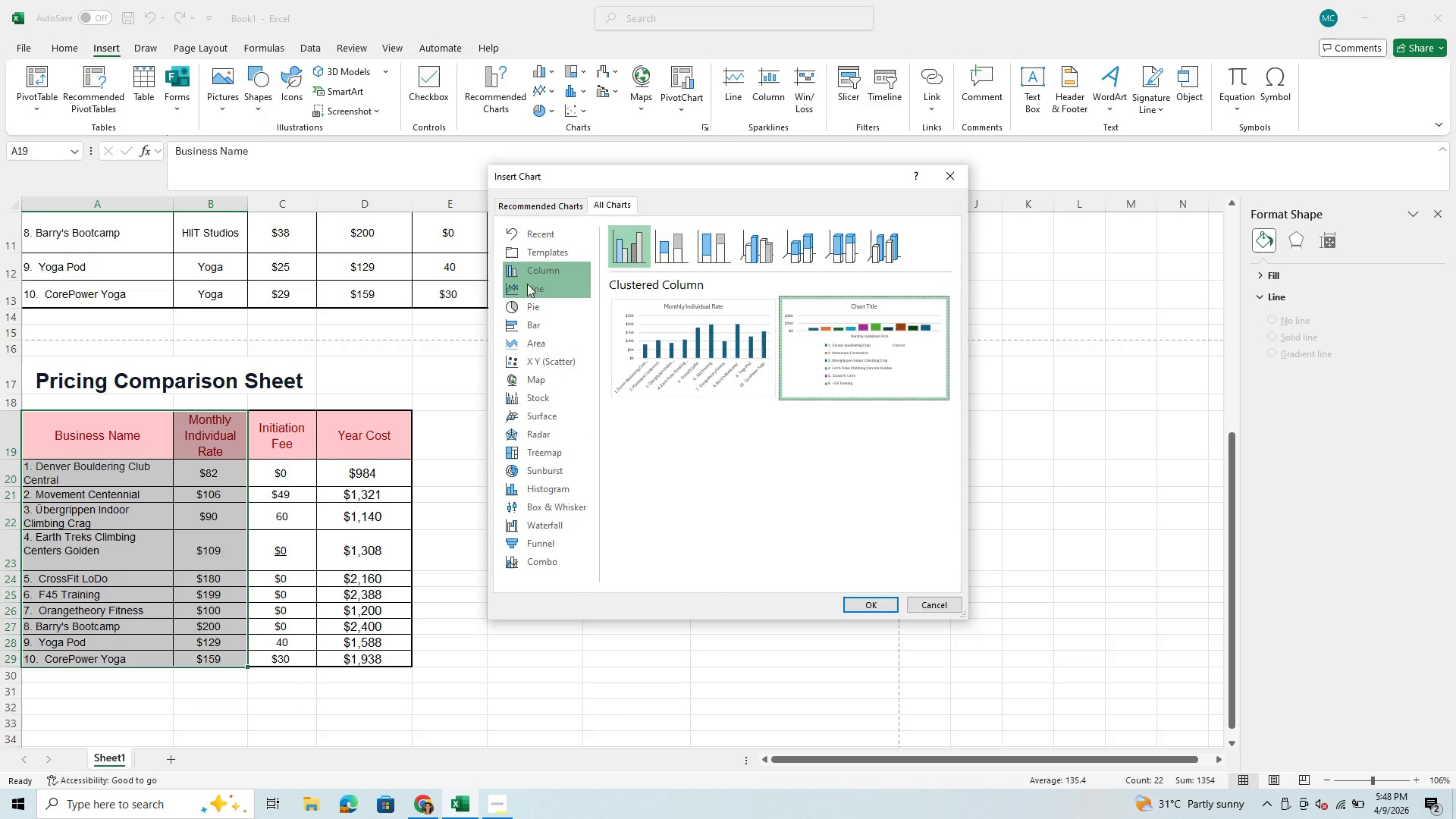 
left_click([535, 488])
 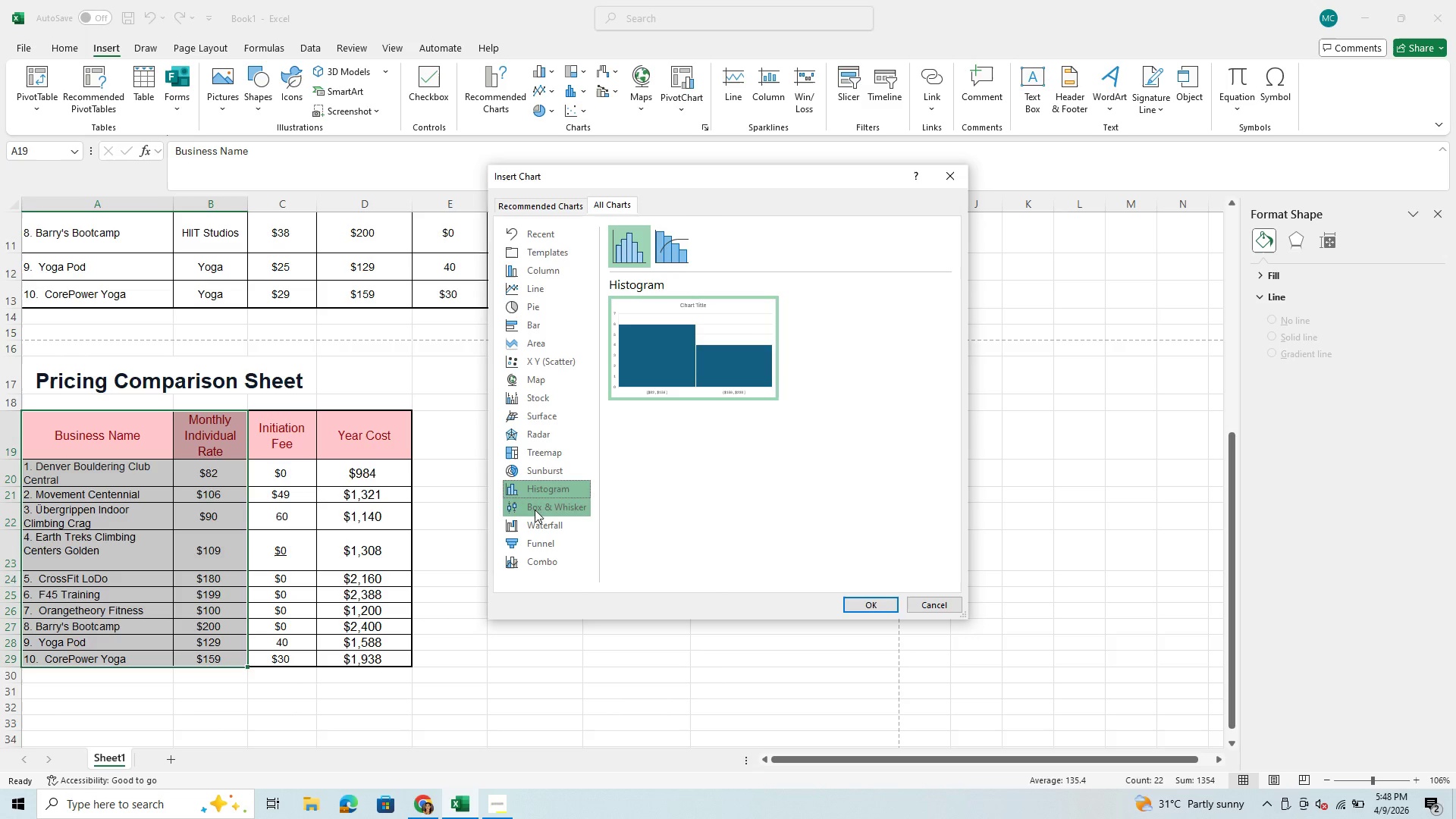 
left_click([535, 513])
 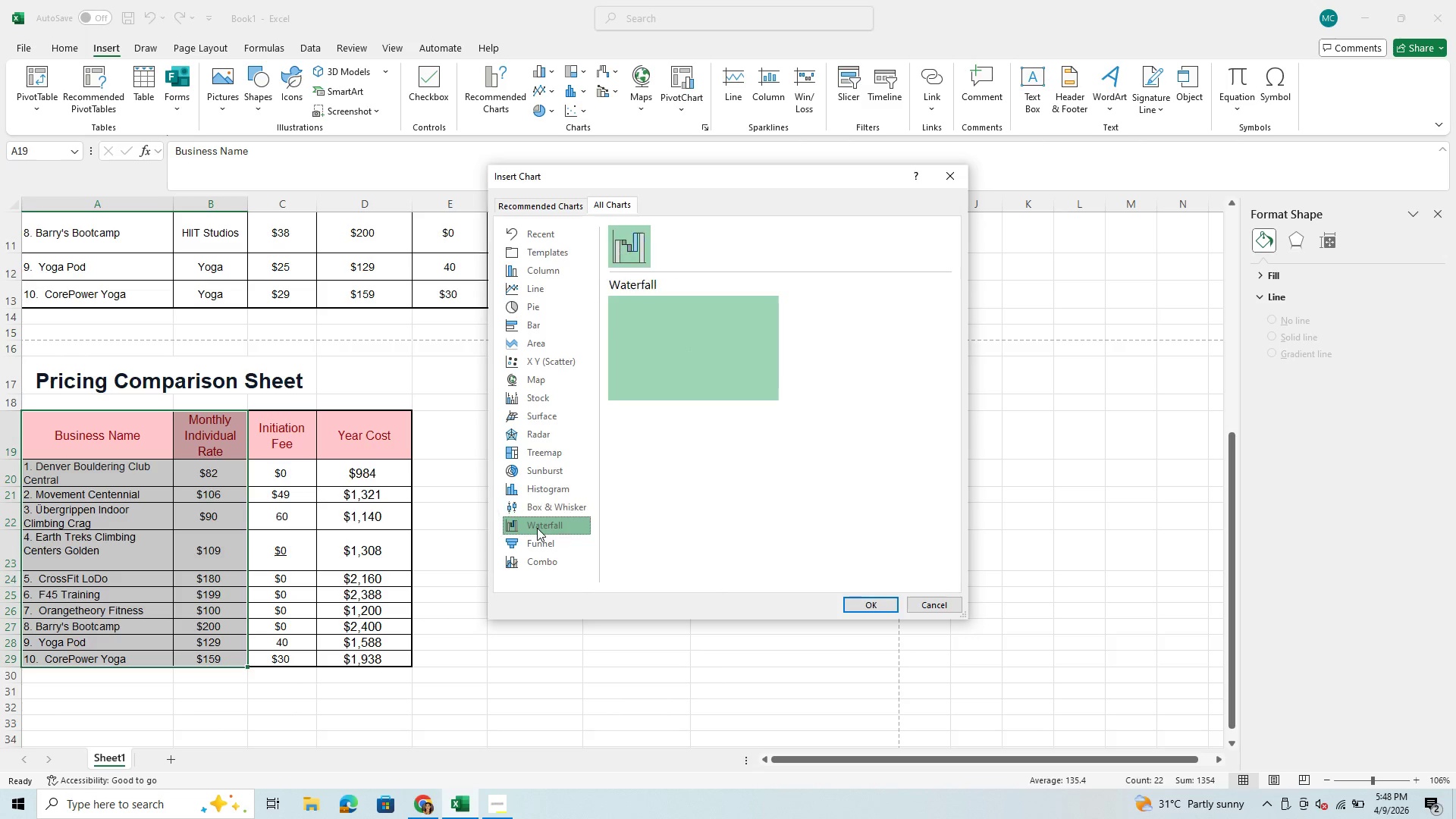 
left_click([537, 528])
 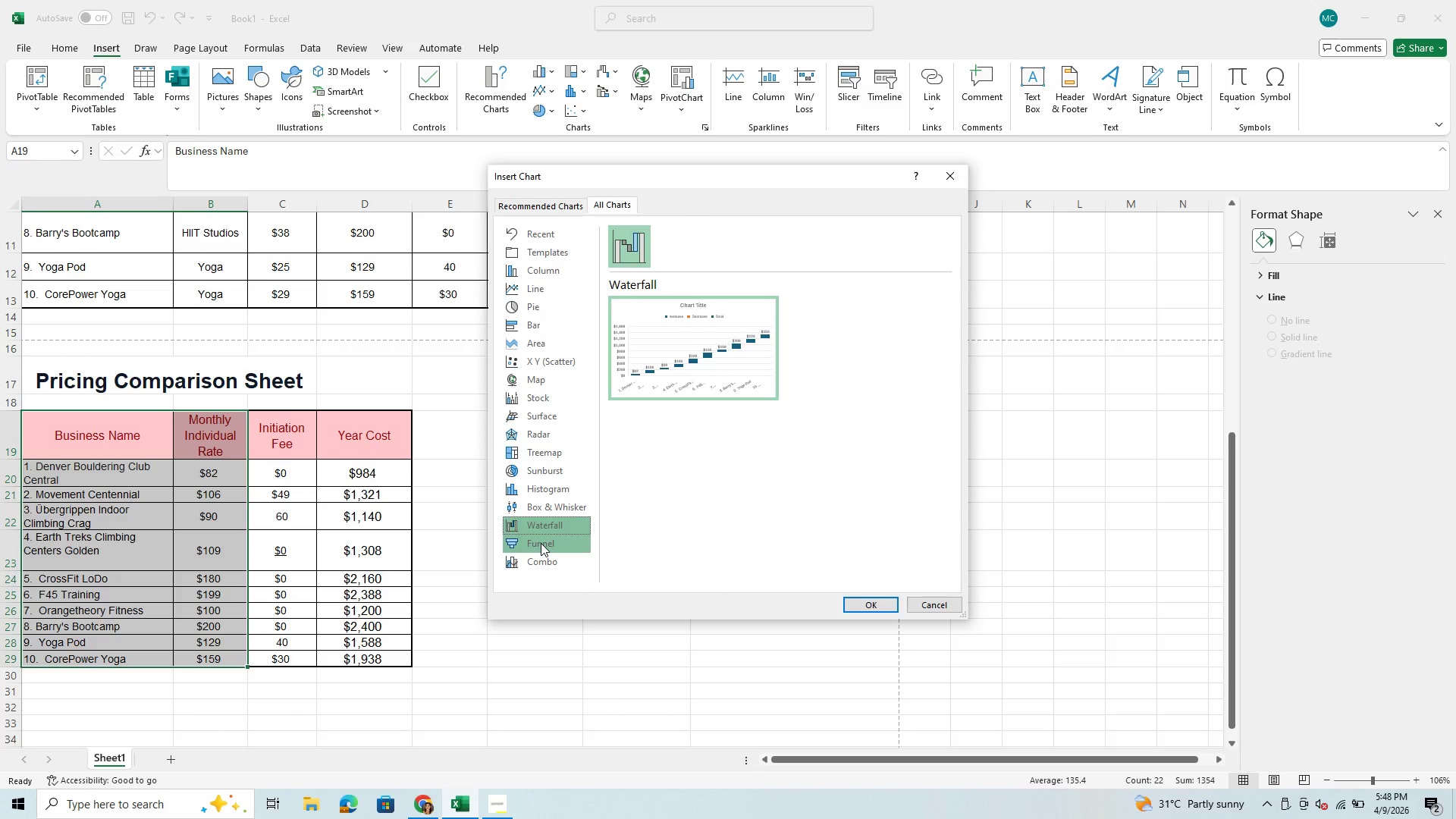 
wait(8.34)
 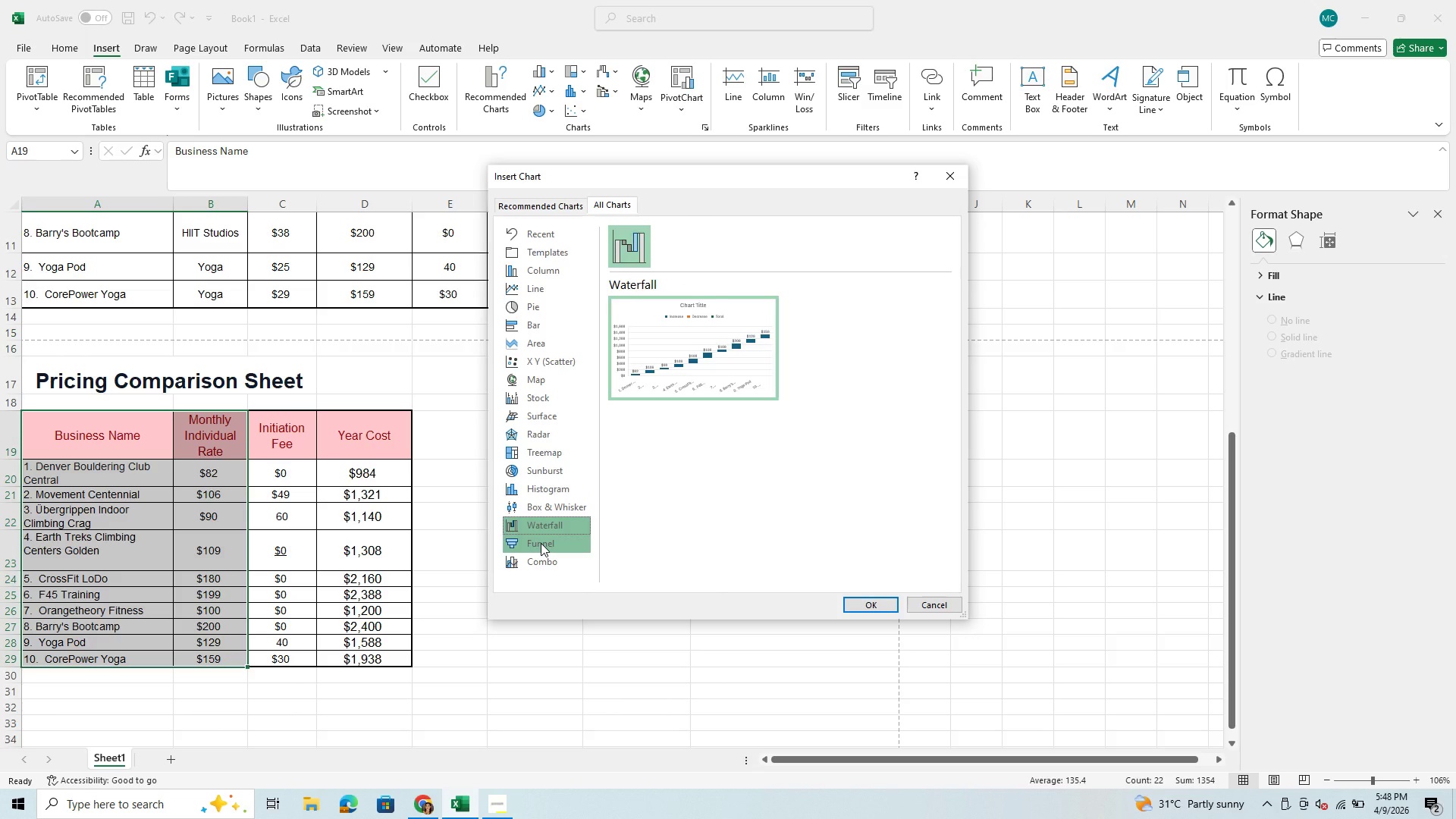 
left_click([947, 176])
 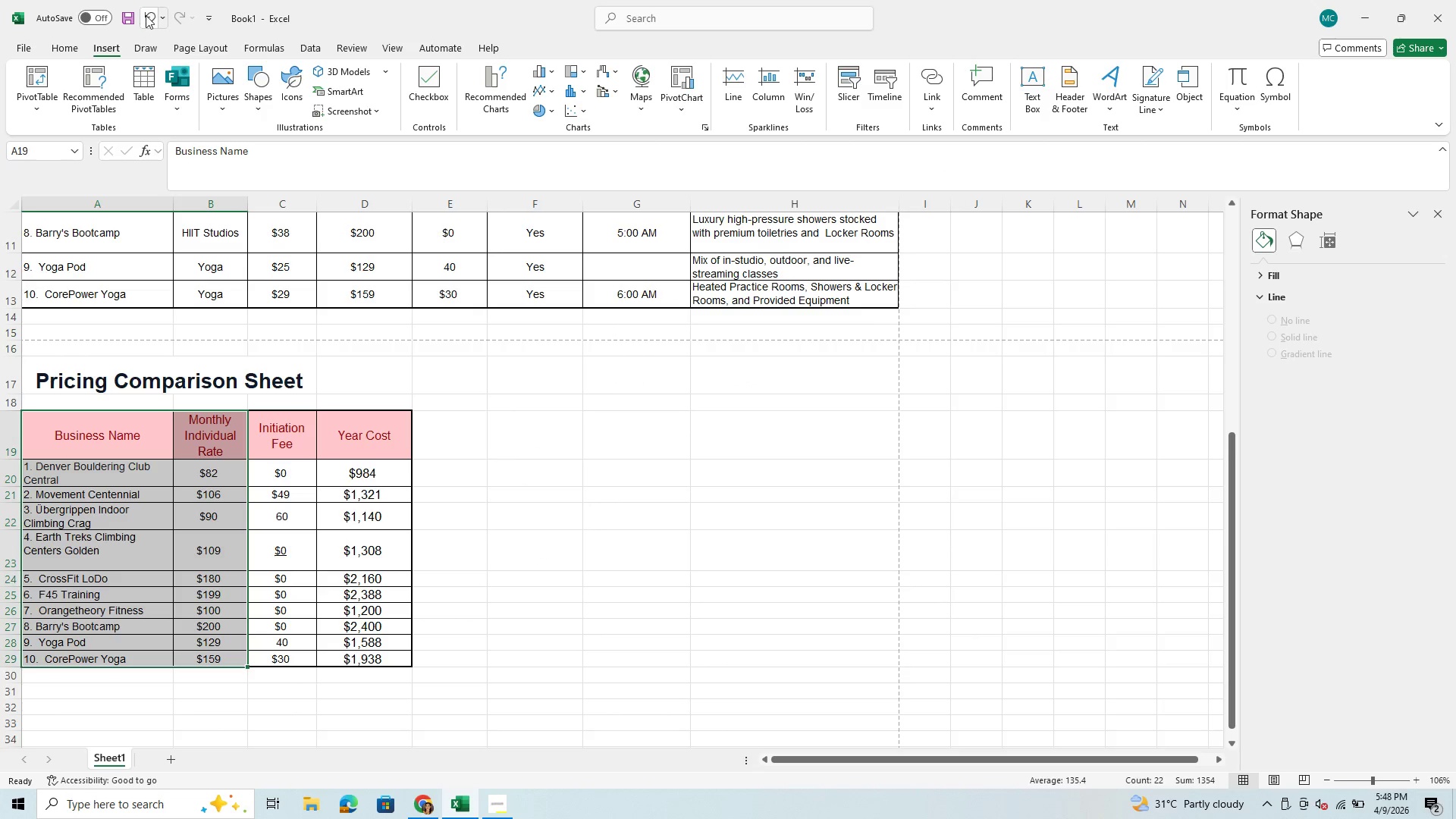 
double_click([146, 11])
 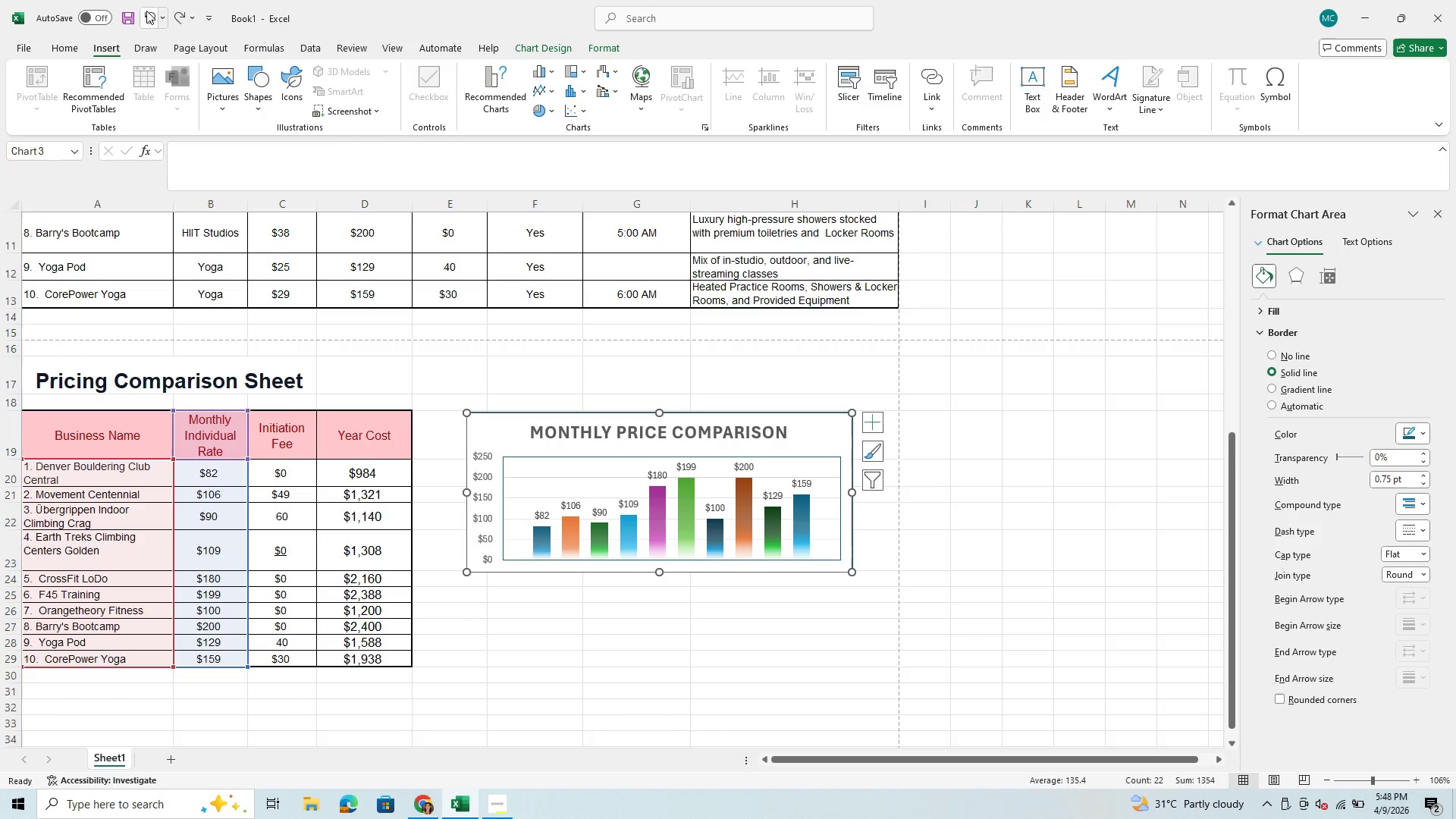 
triple_click([146, 11])
 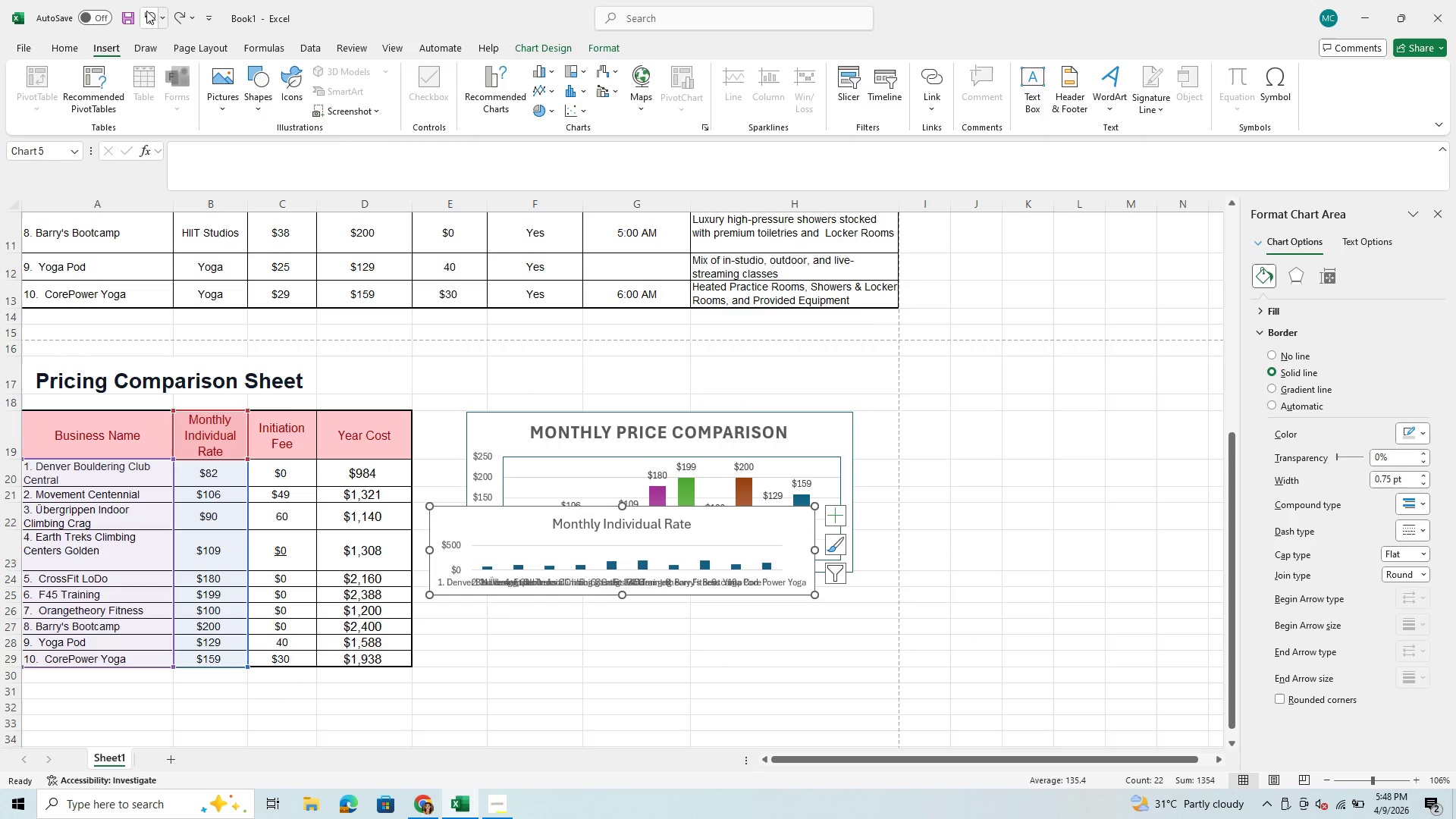 
left_click([146, 11])
 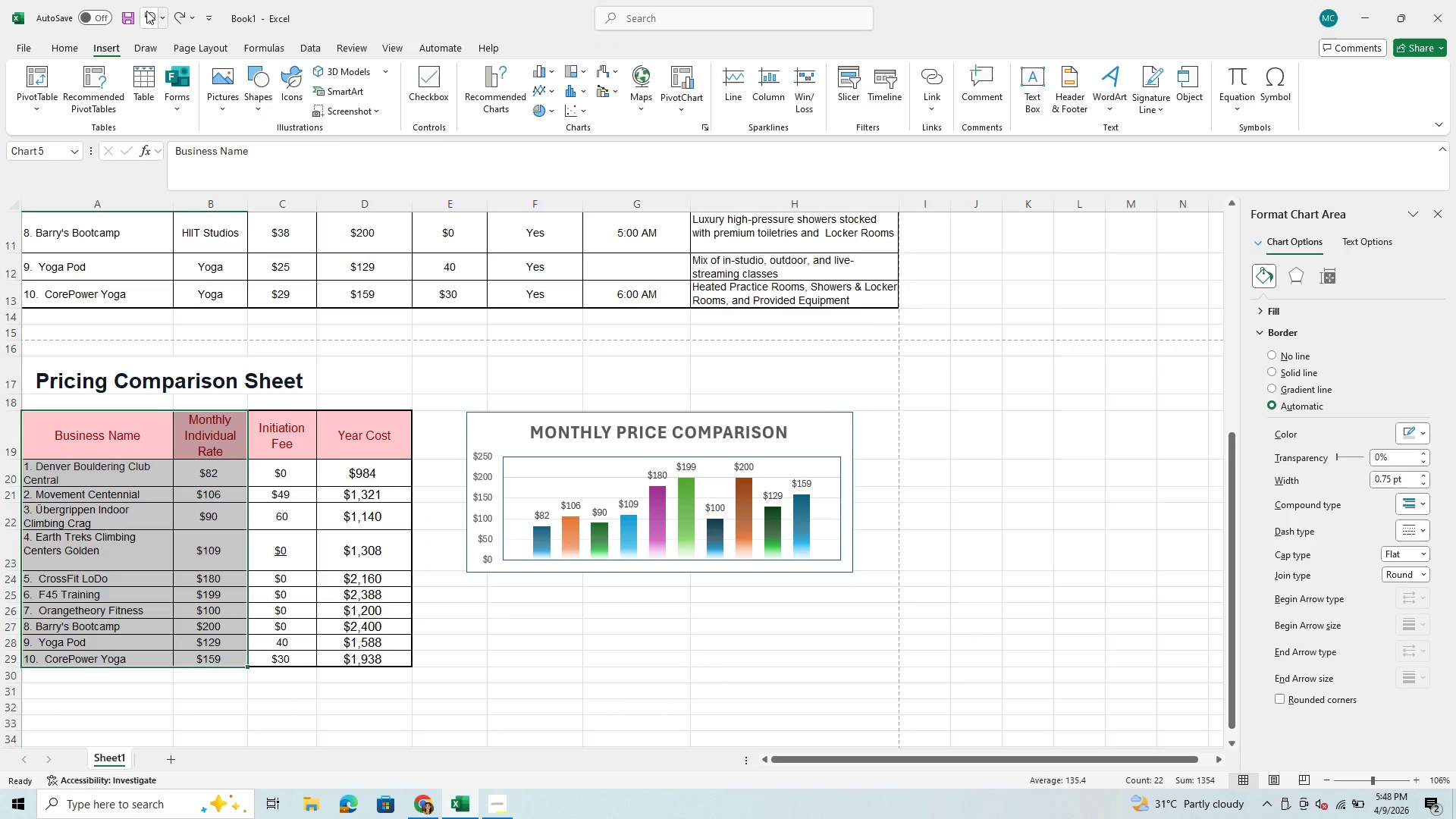 
double_click([146, 11])
 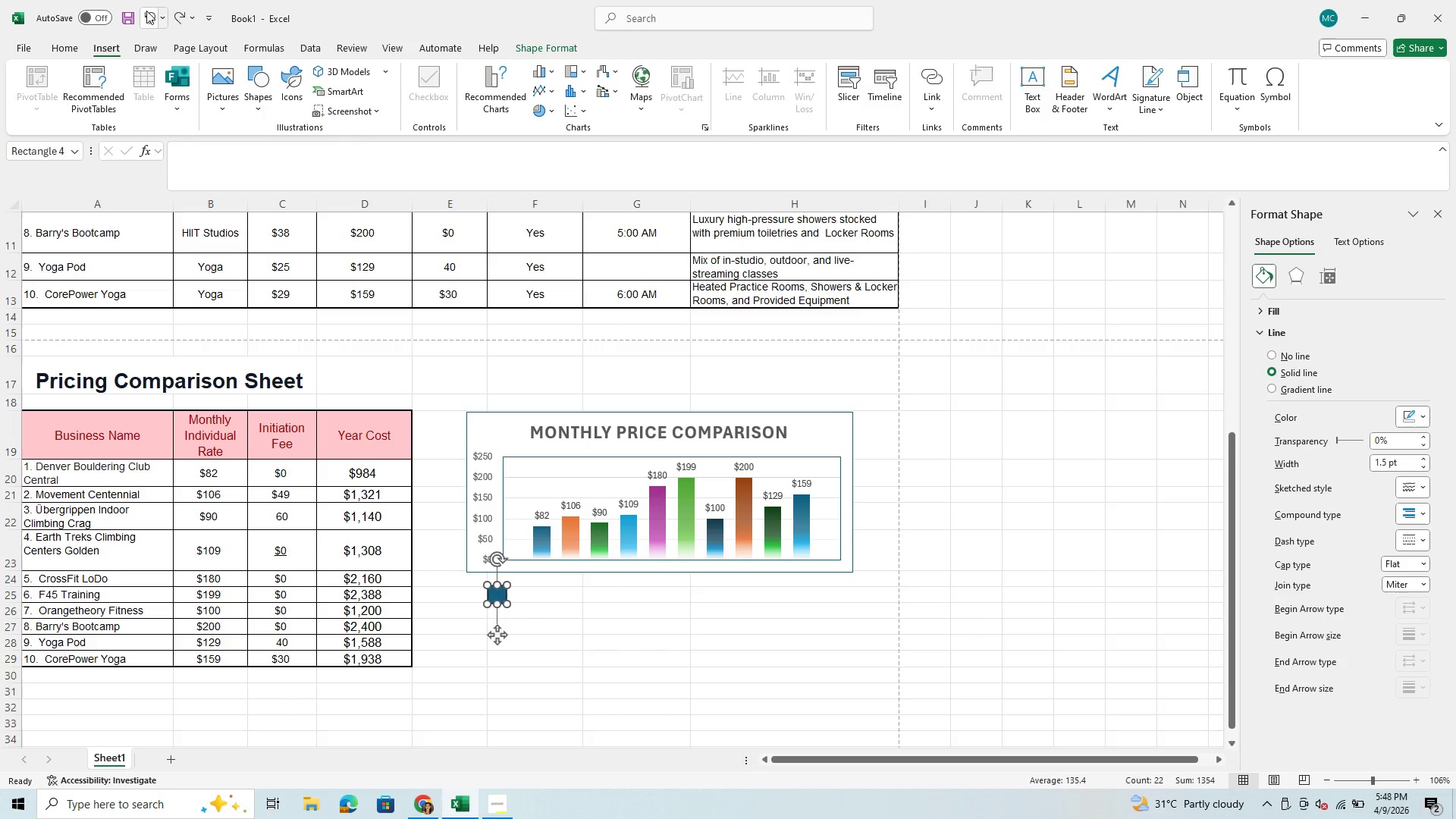 
left_click([146, 11])
 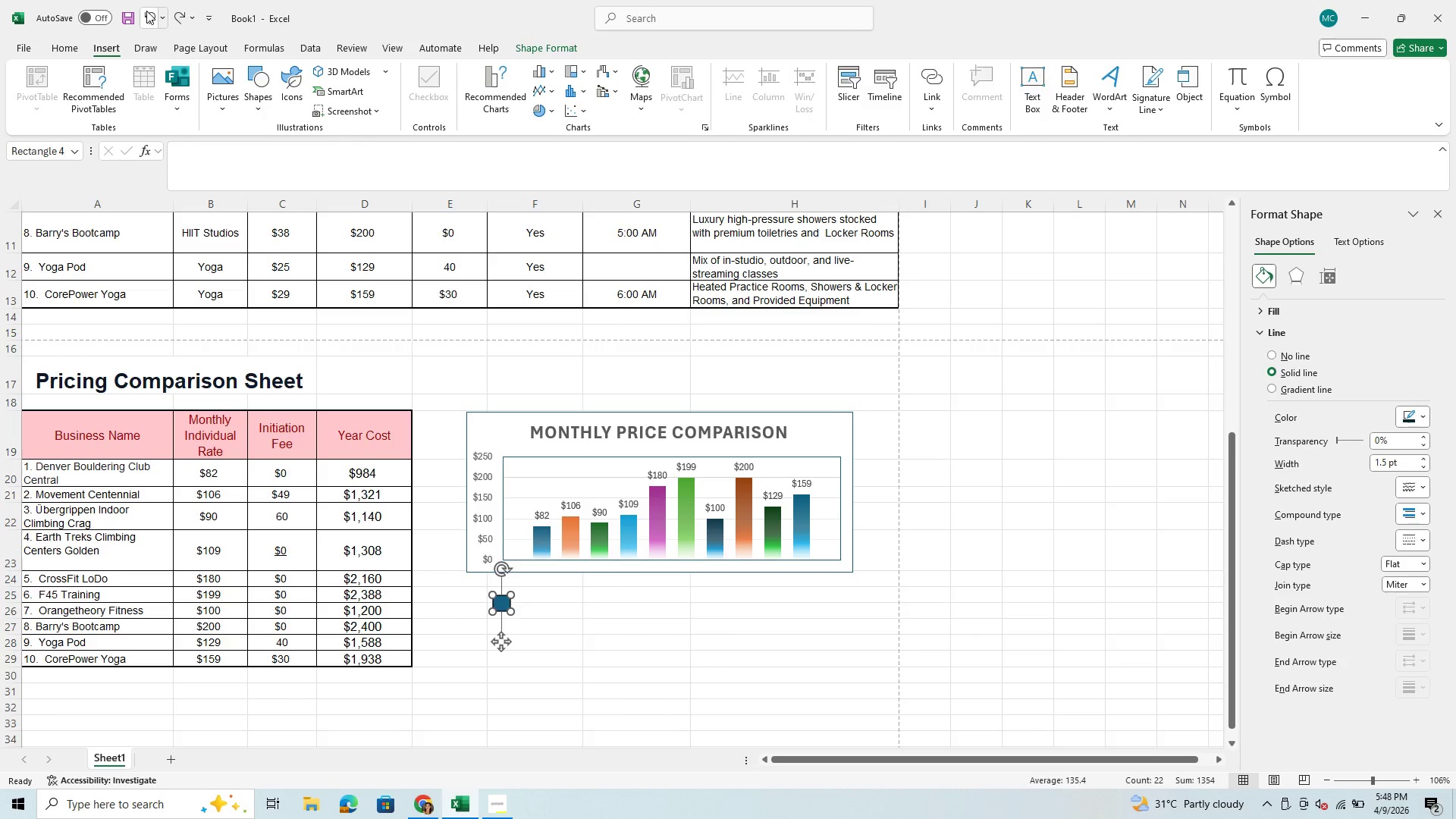 
double_click([146, 11])
 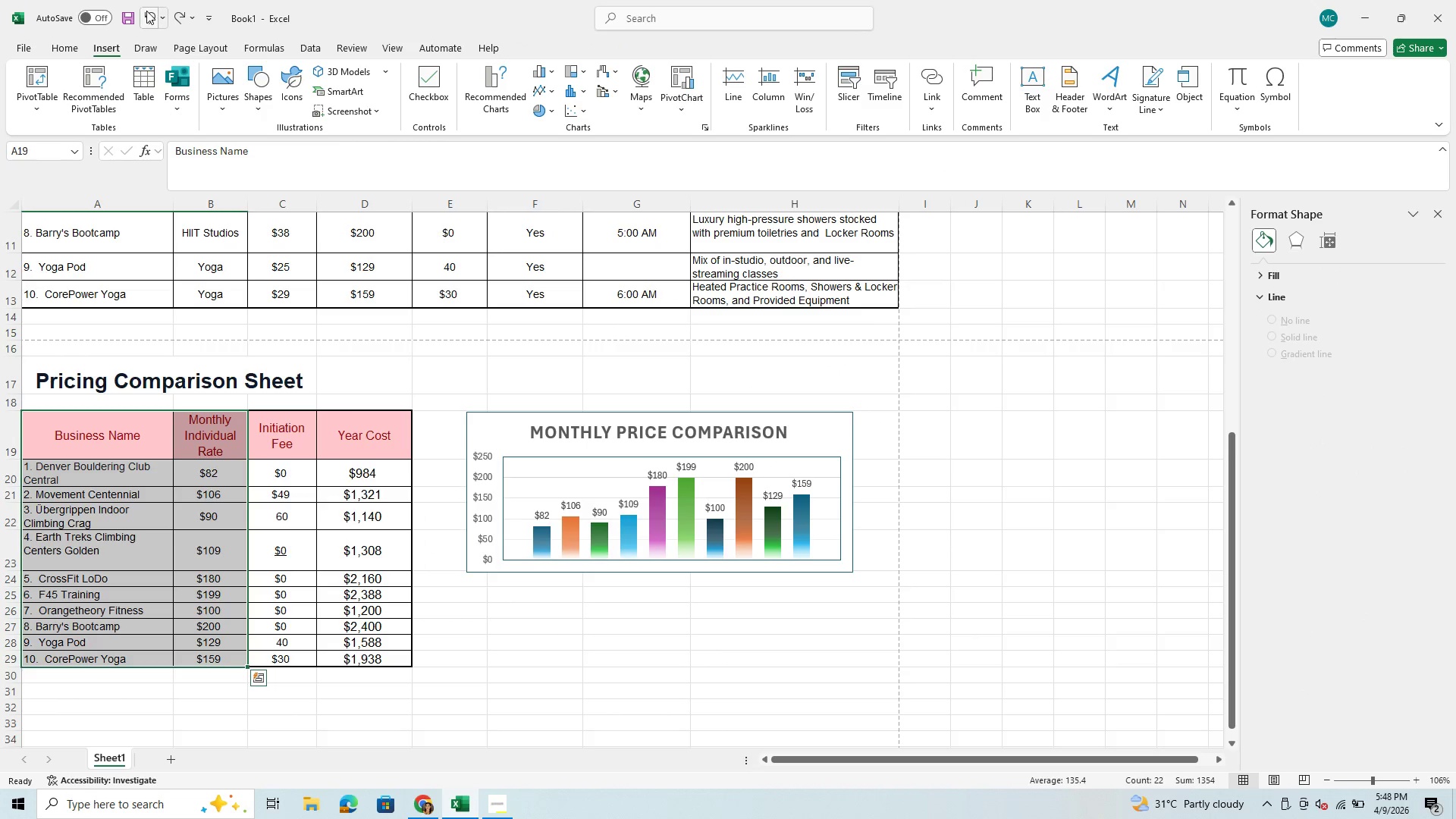 
triple_click([146, 11])
 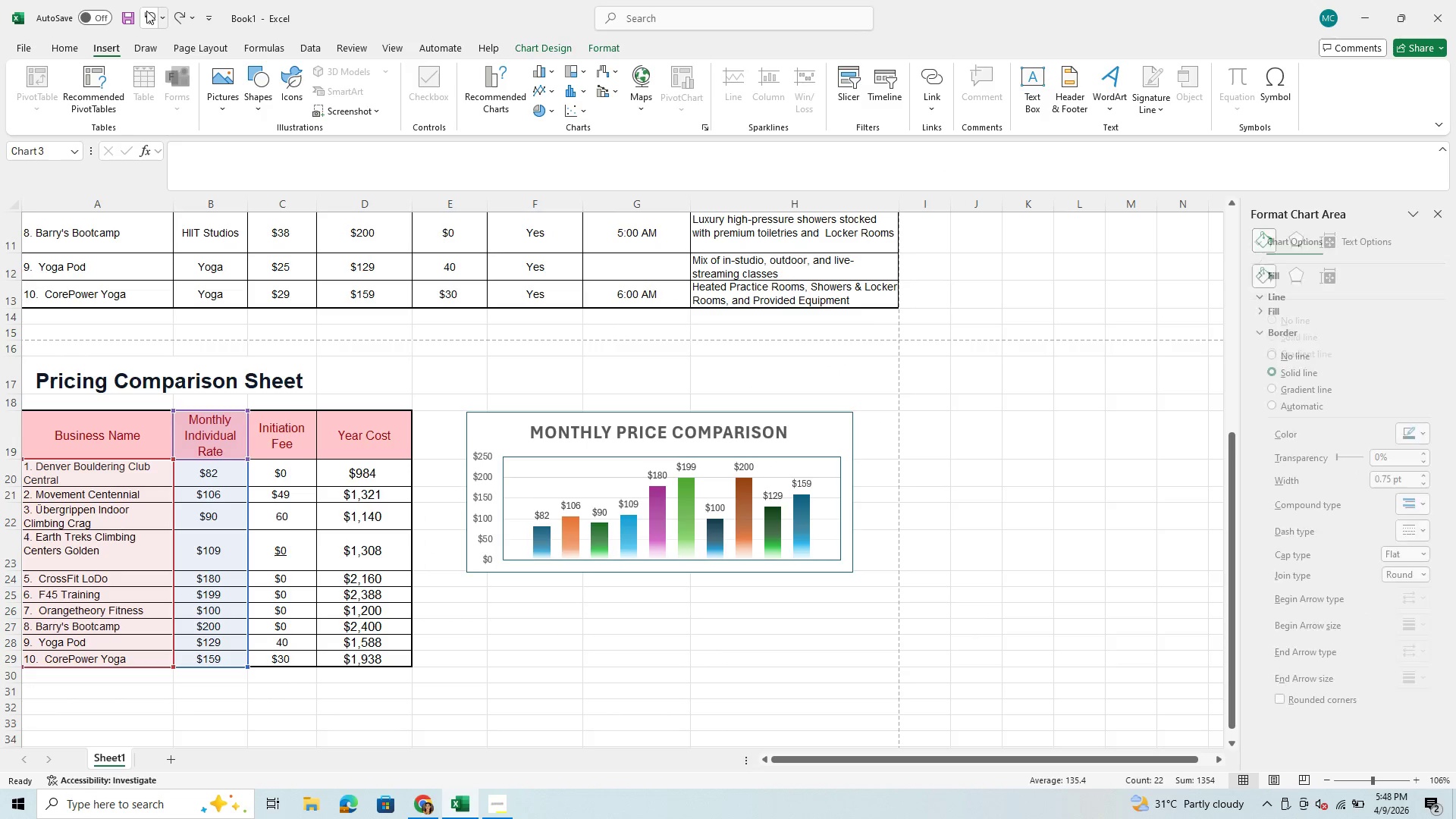 
triple_click([146, 11])
 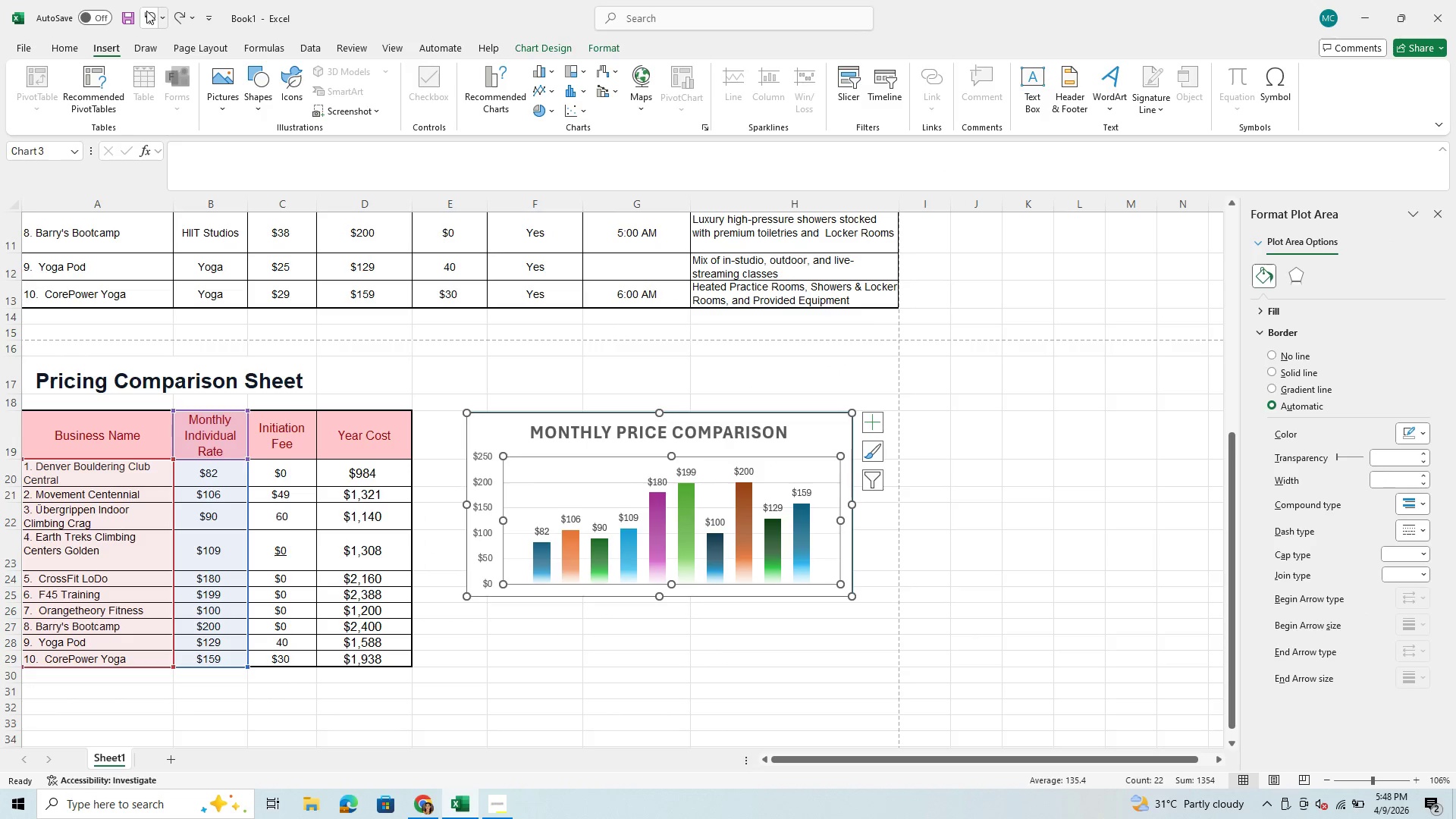 
left_click([146, 11])
 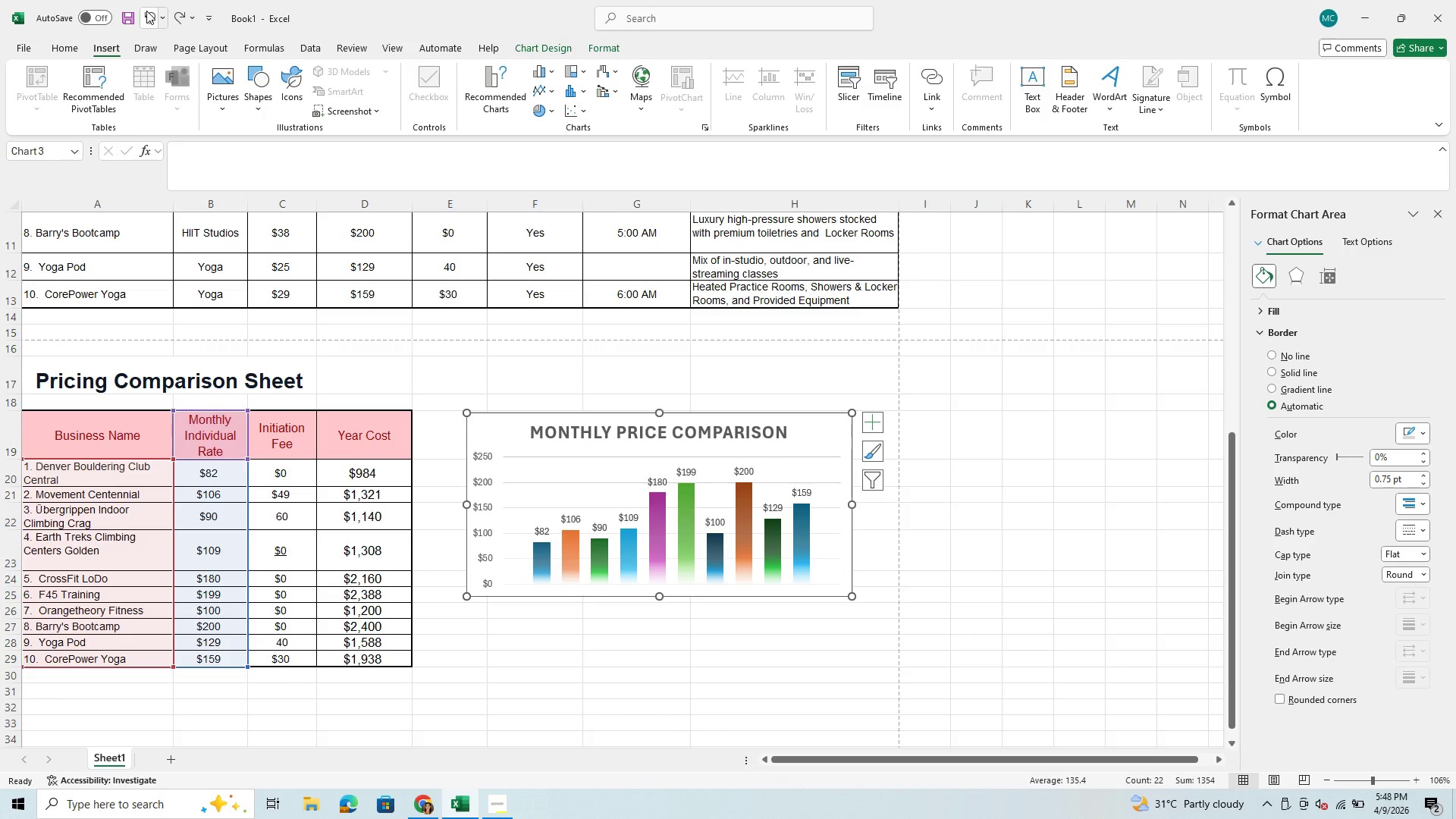 
left_click([146, 11])
 